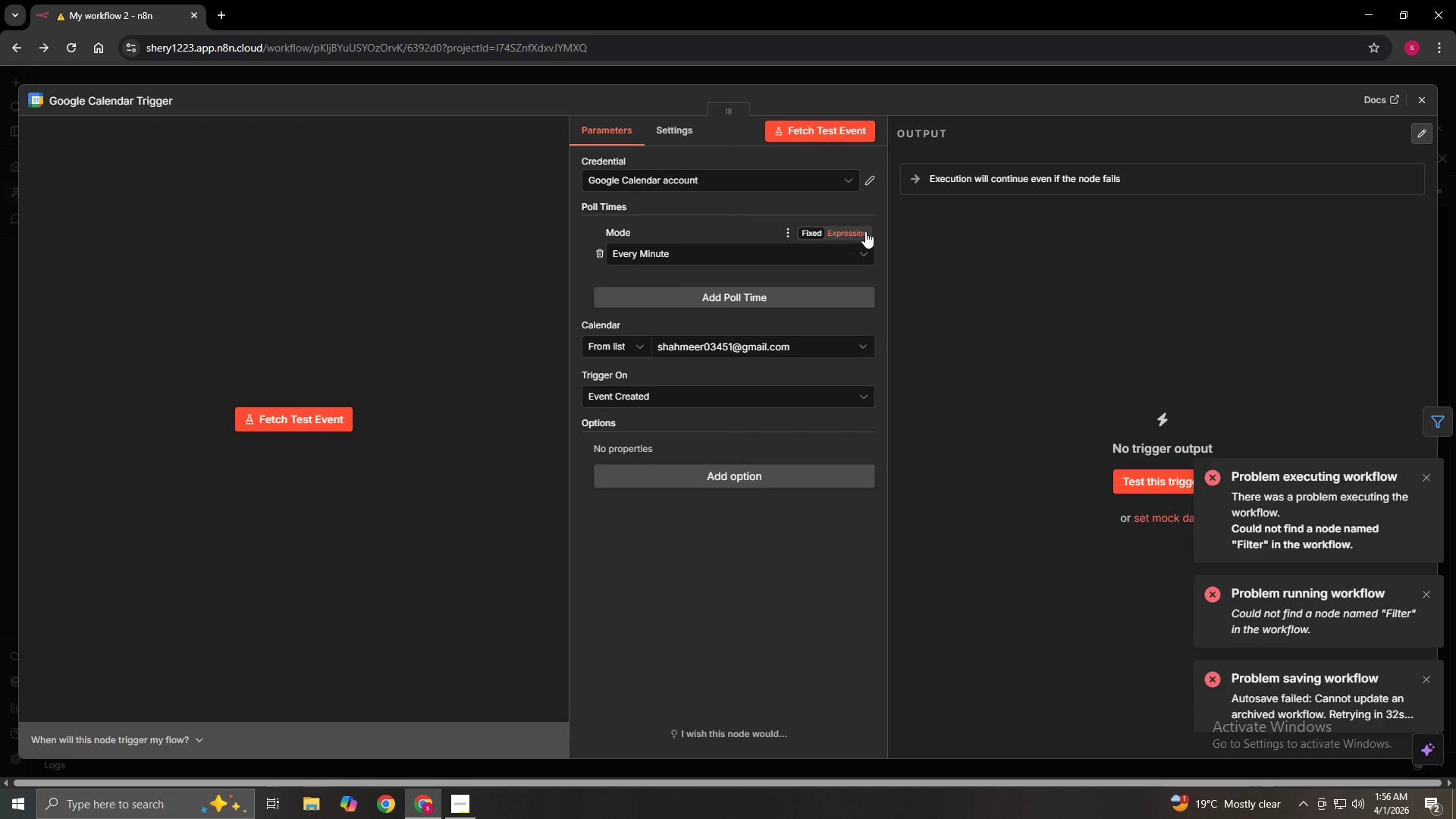 
left_click([865, 231])
 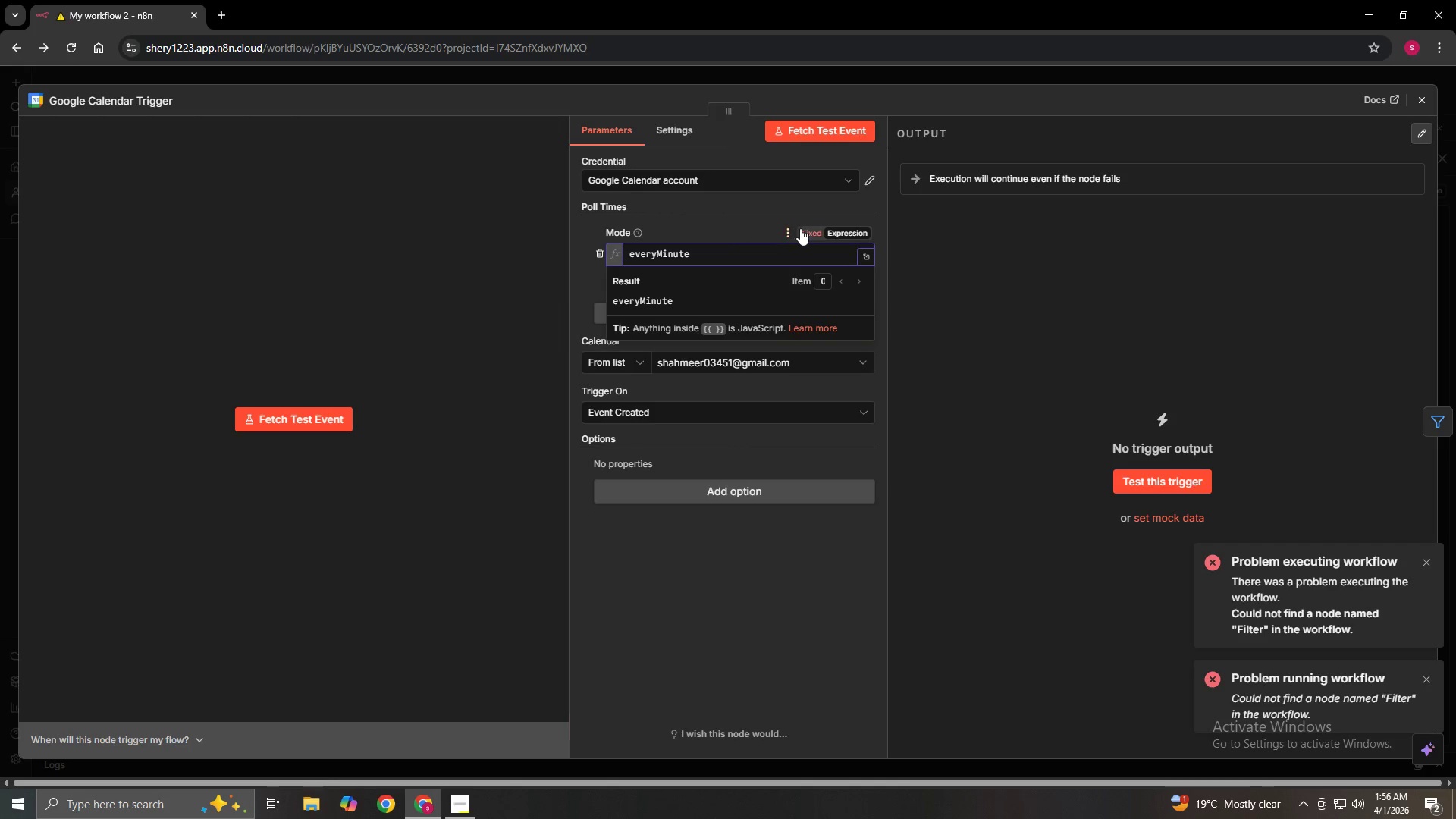 
left_click([923, 242])
 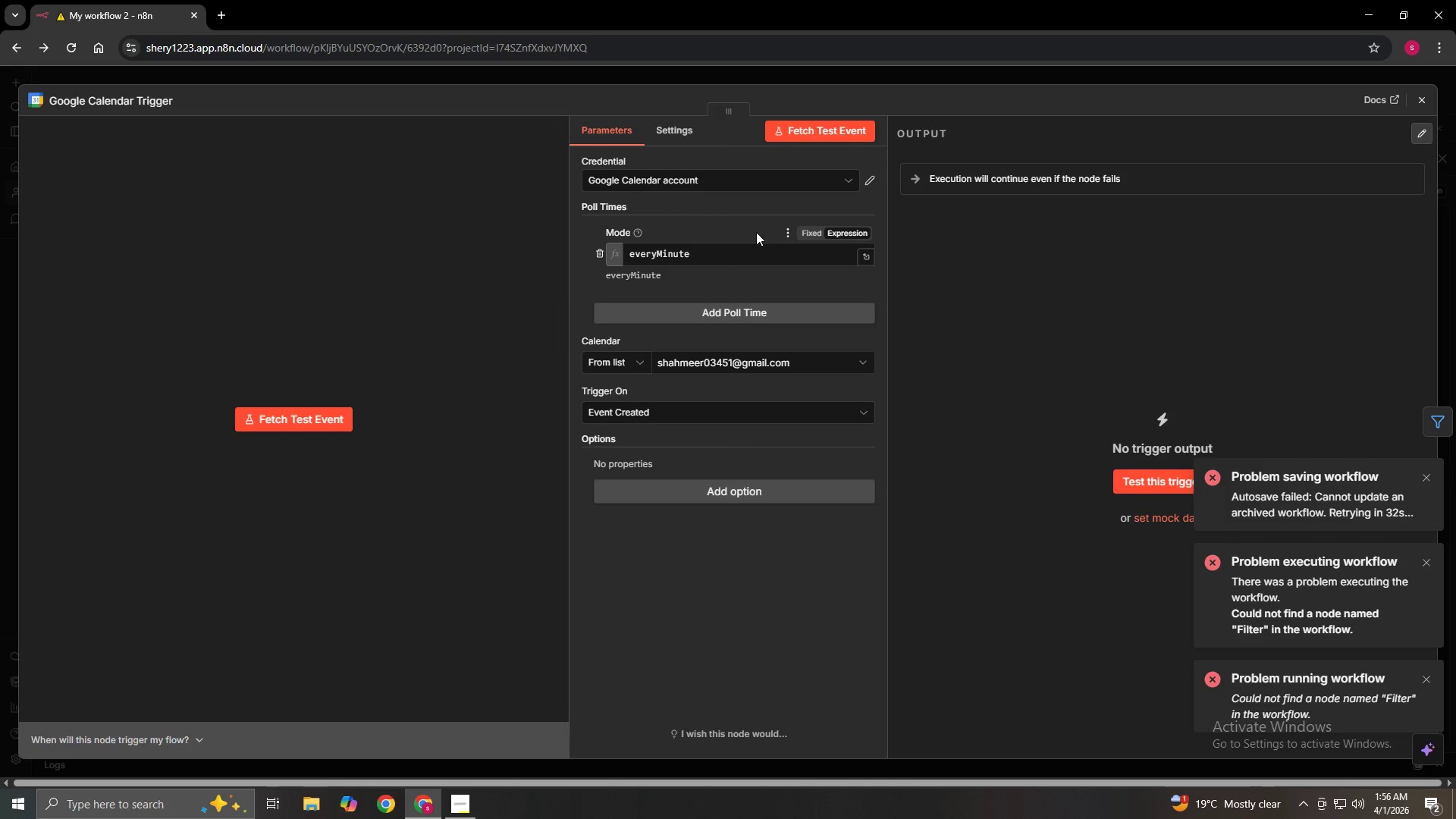 
left_click([817, 232])
 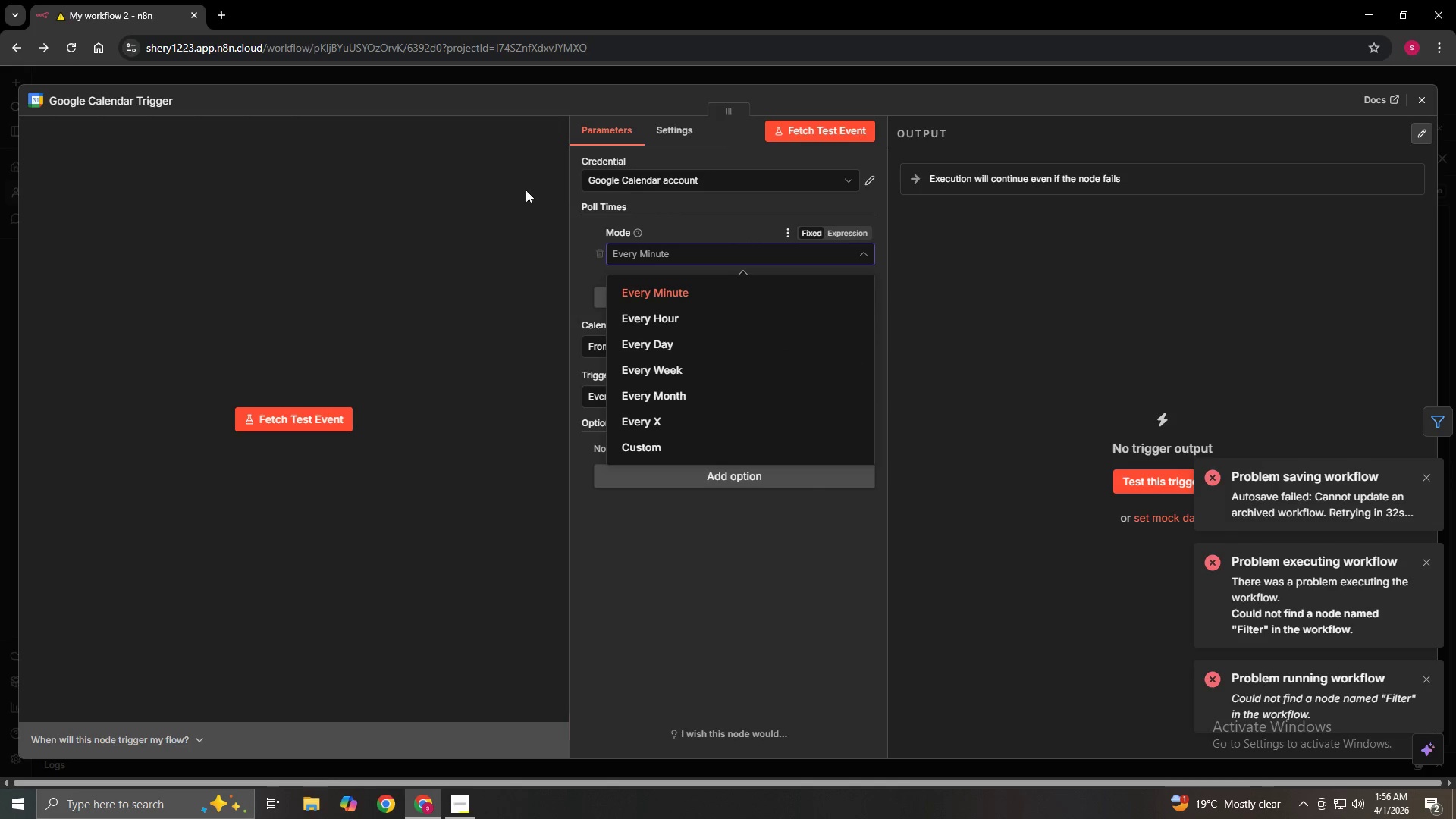 
left_click([573, 209])
 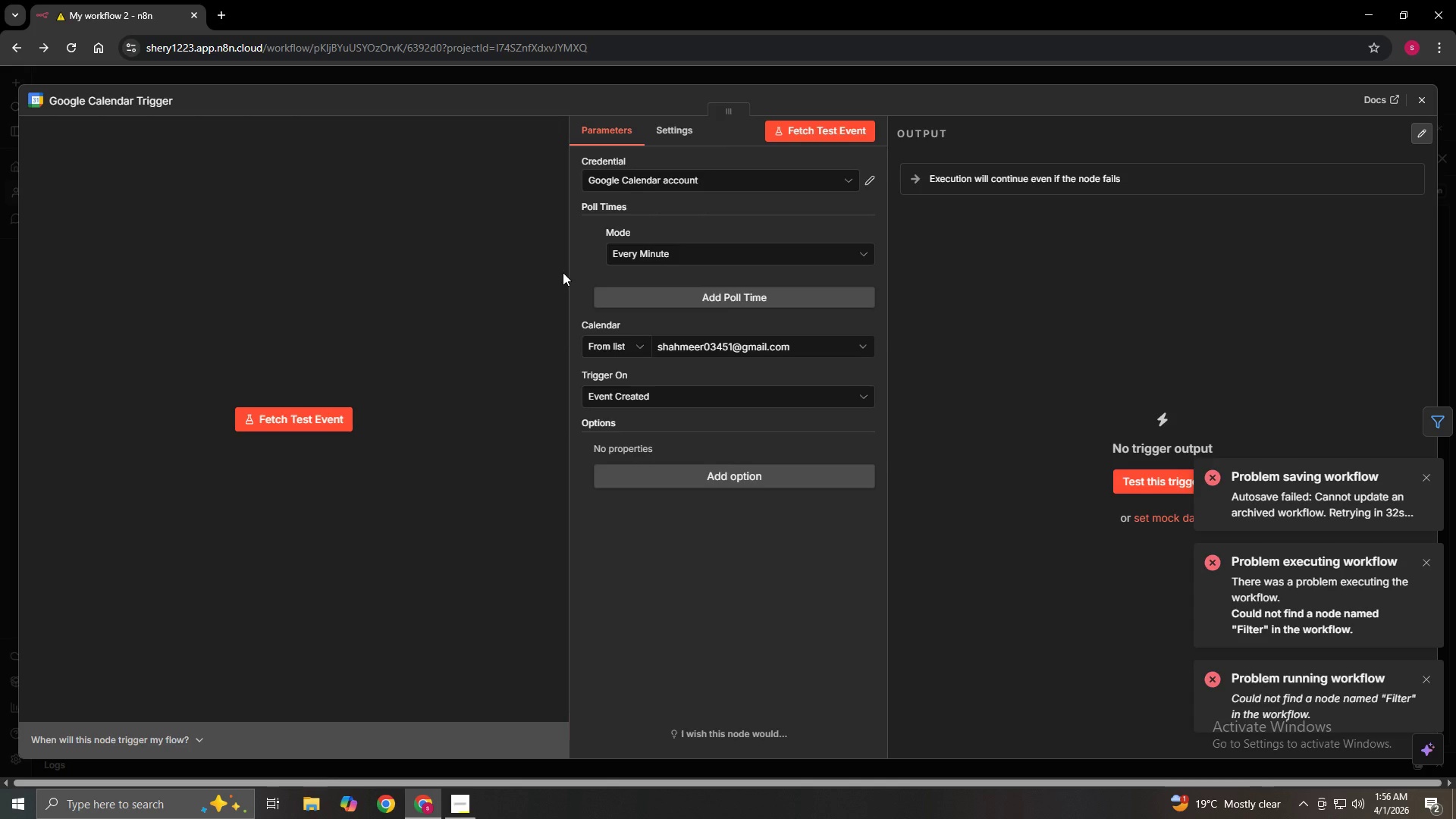 
wait(11.91)
 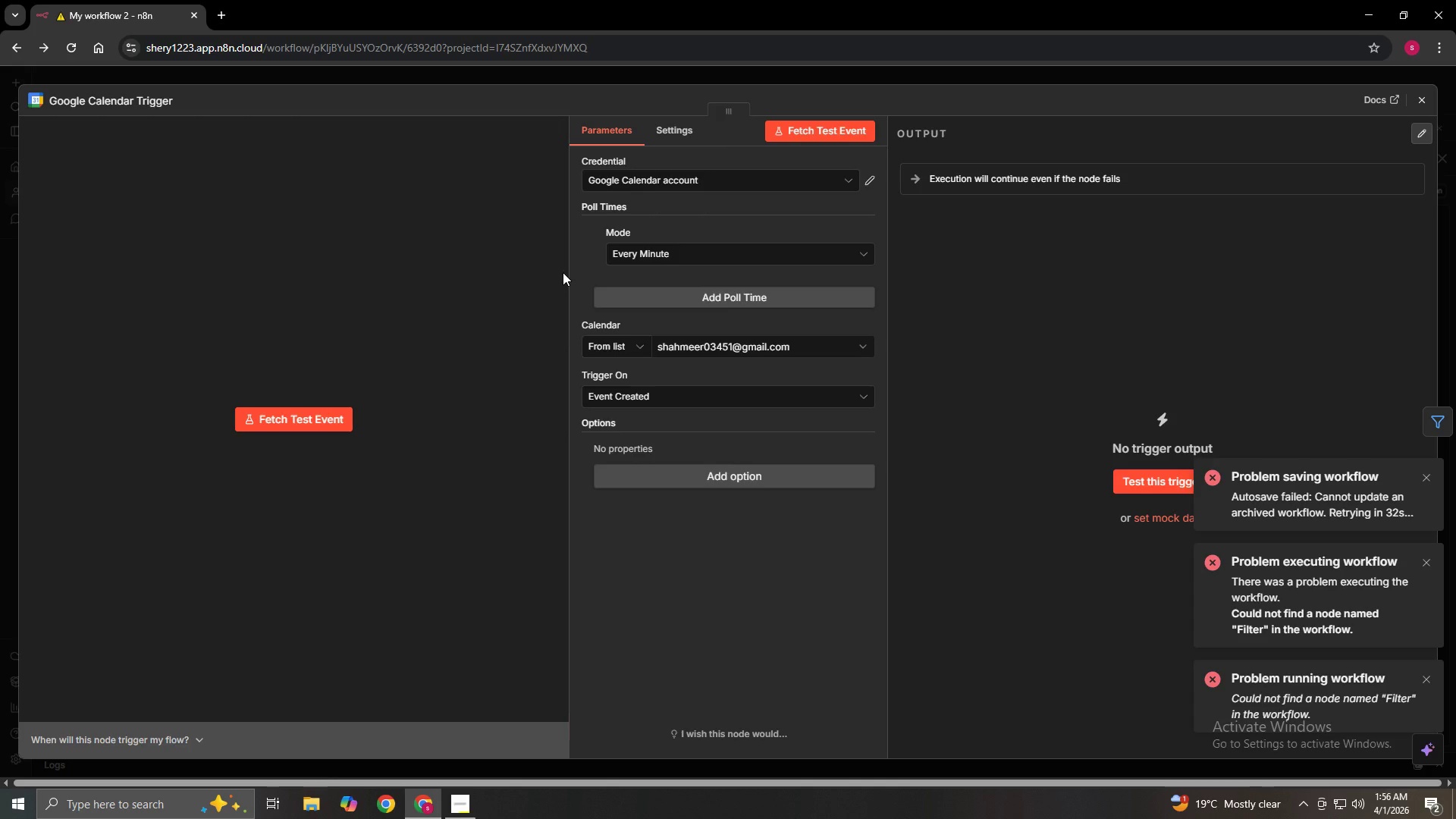 
left_click([757, 231])
 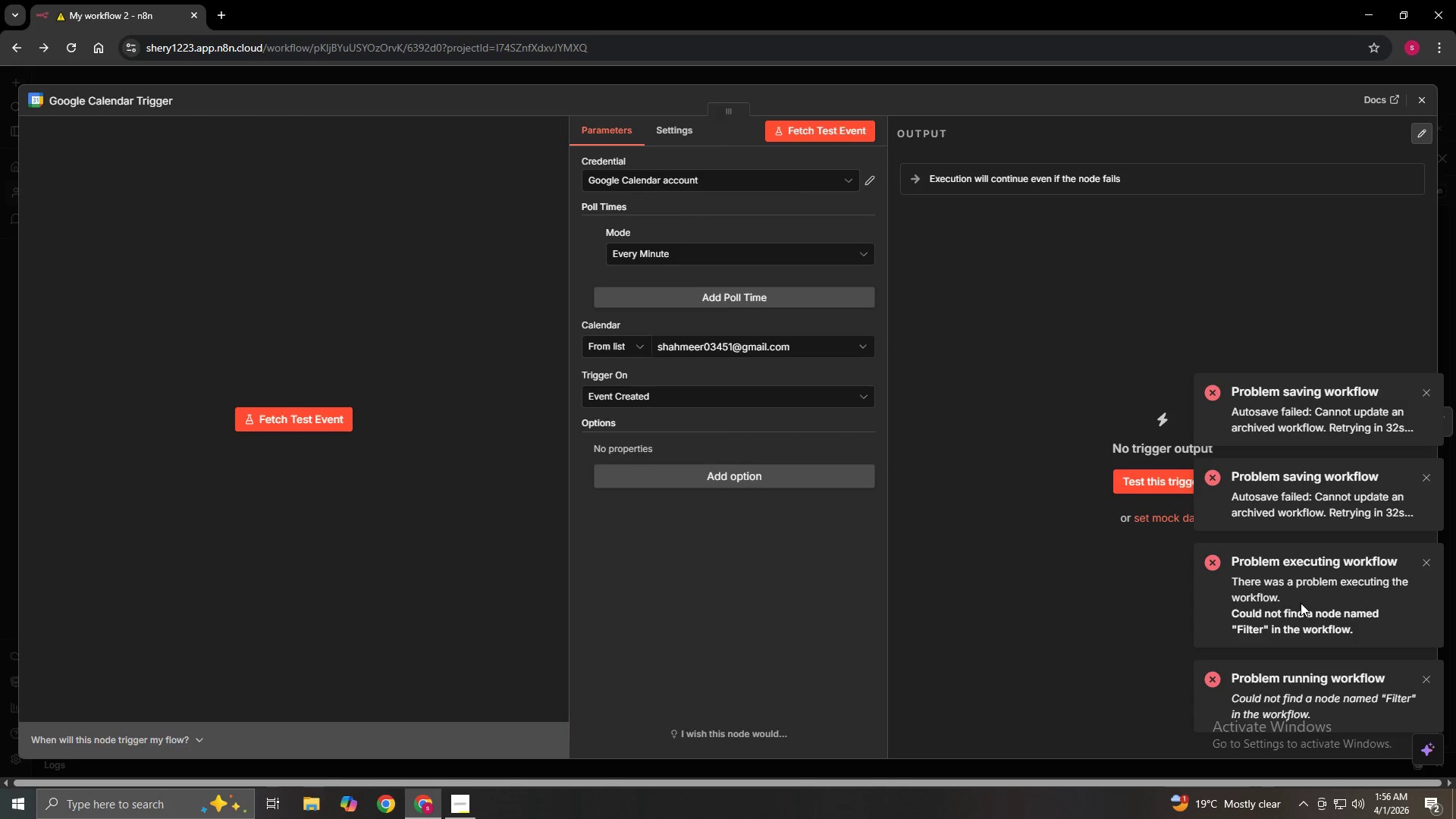 
wait(24.55)
 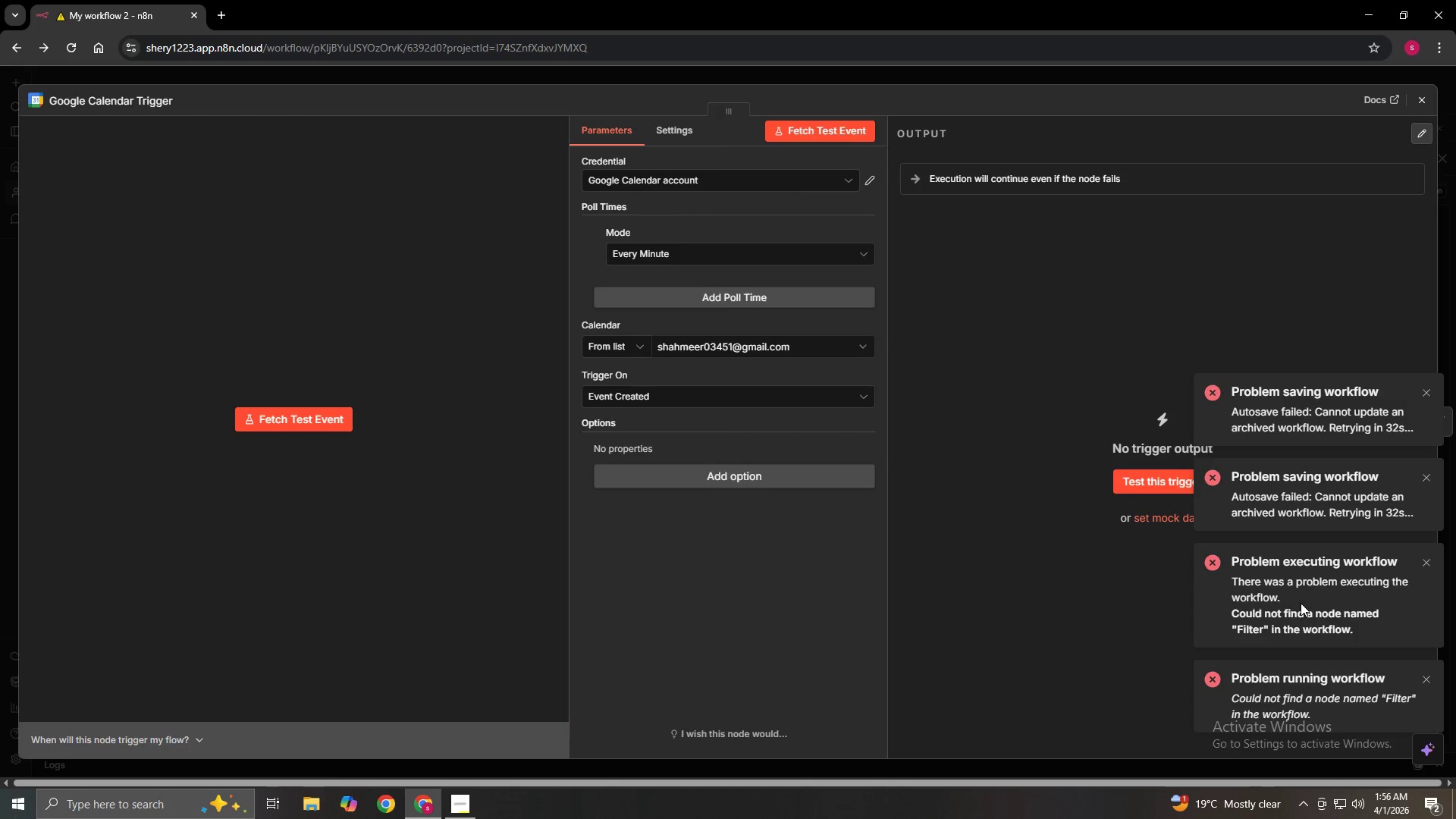 
left_click([1420, 102])
 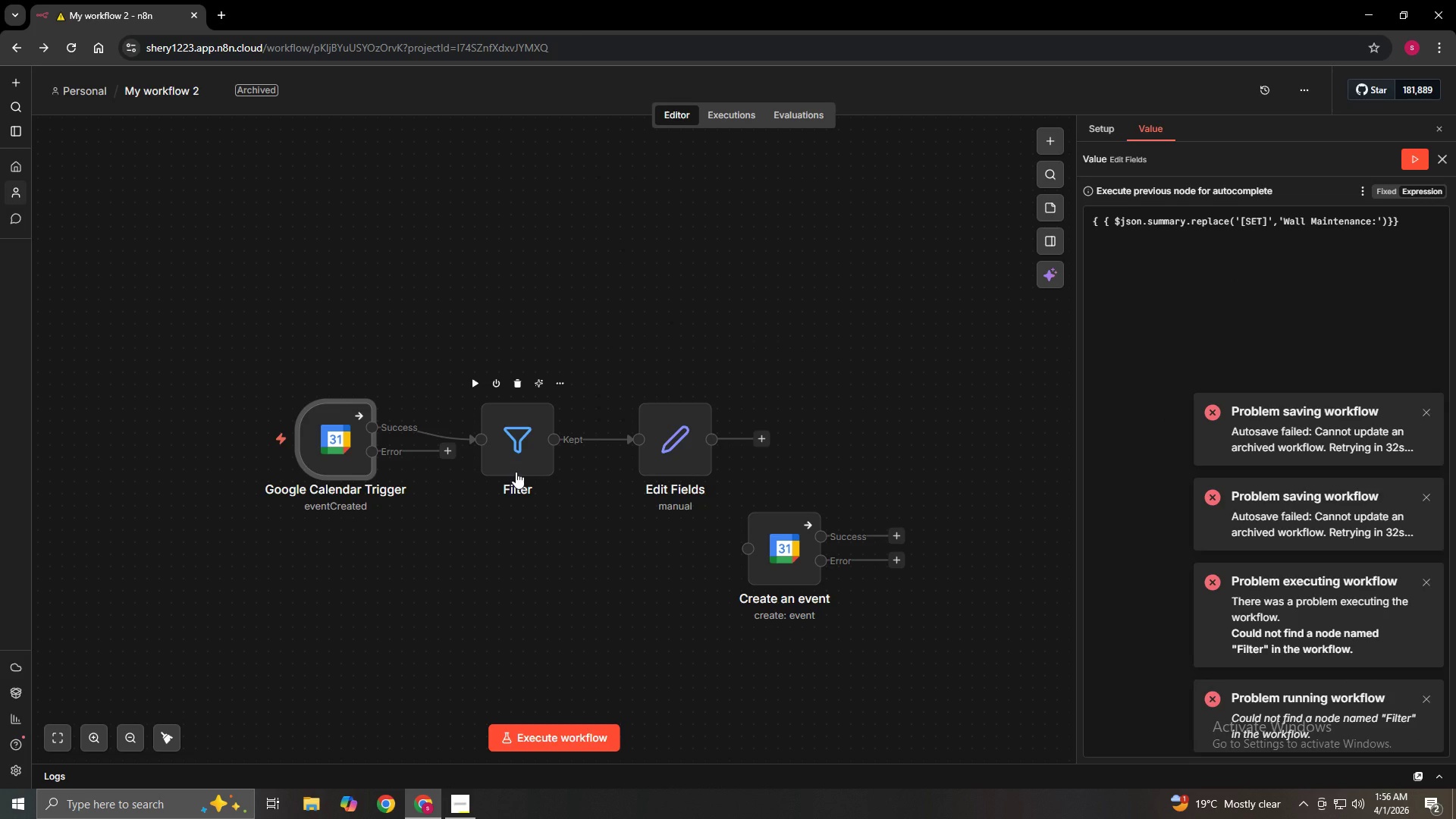 
left_click([516, 472])
 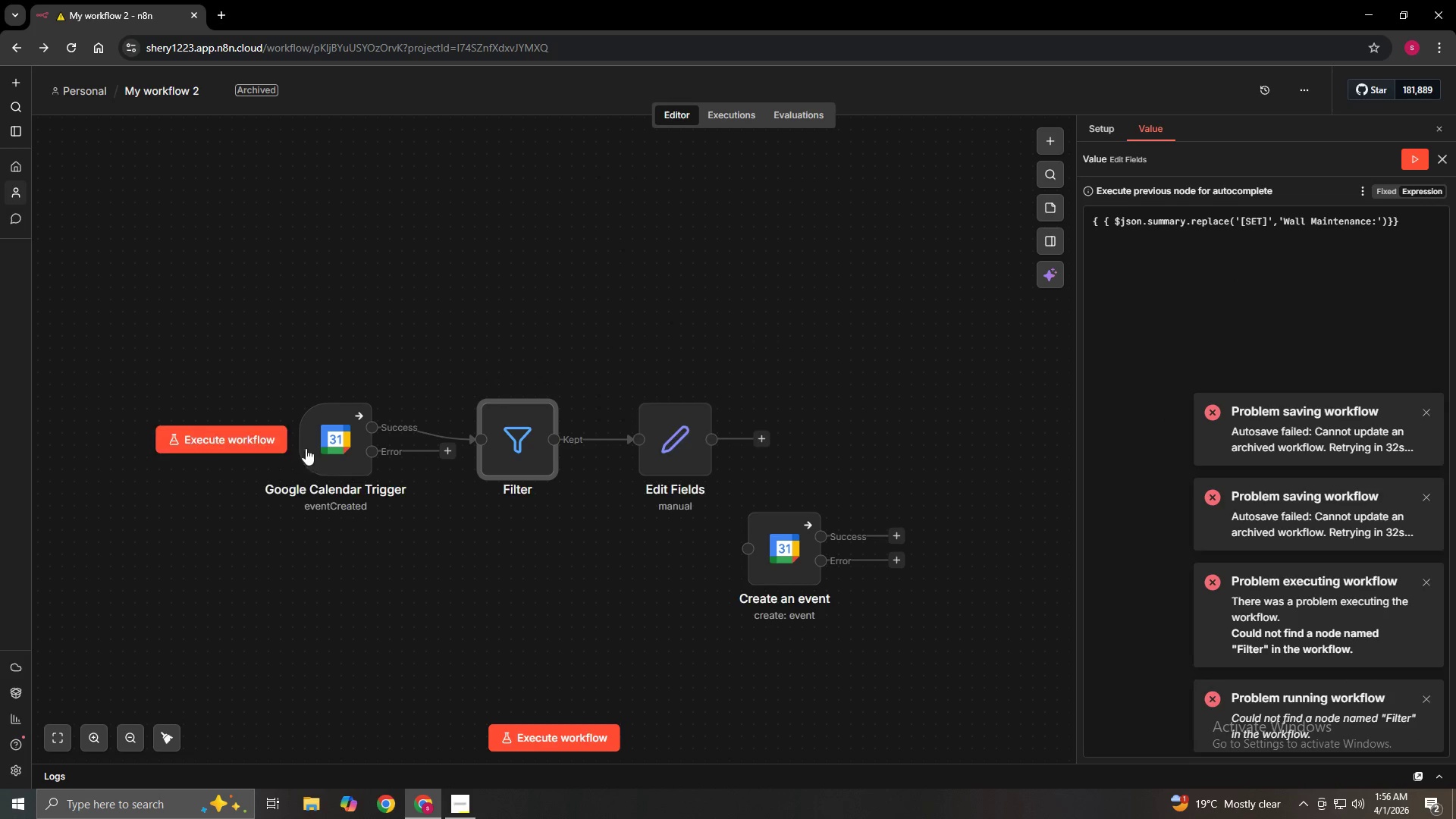 
double_click([328, 447])
 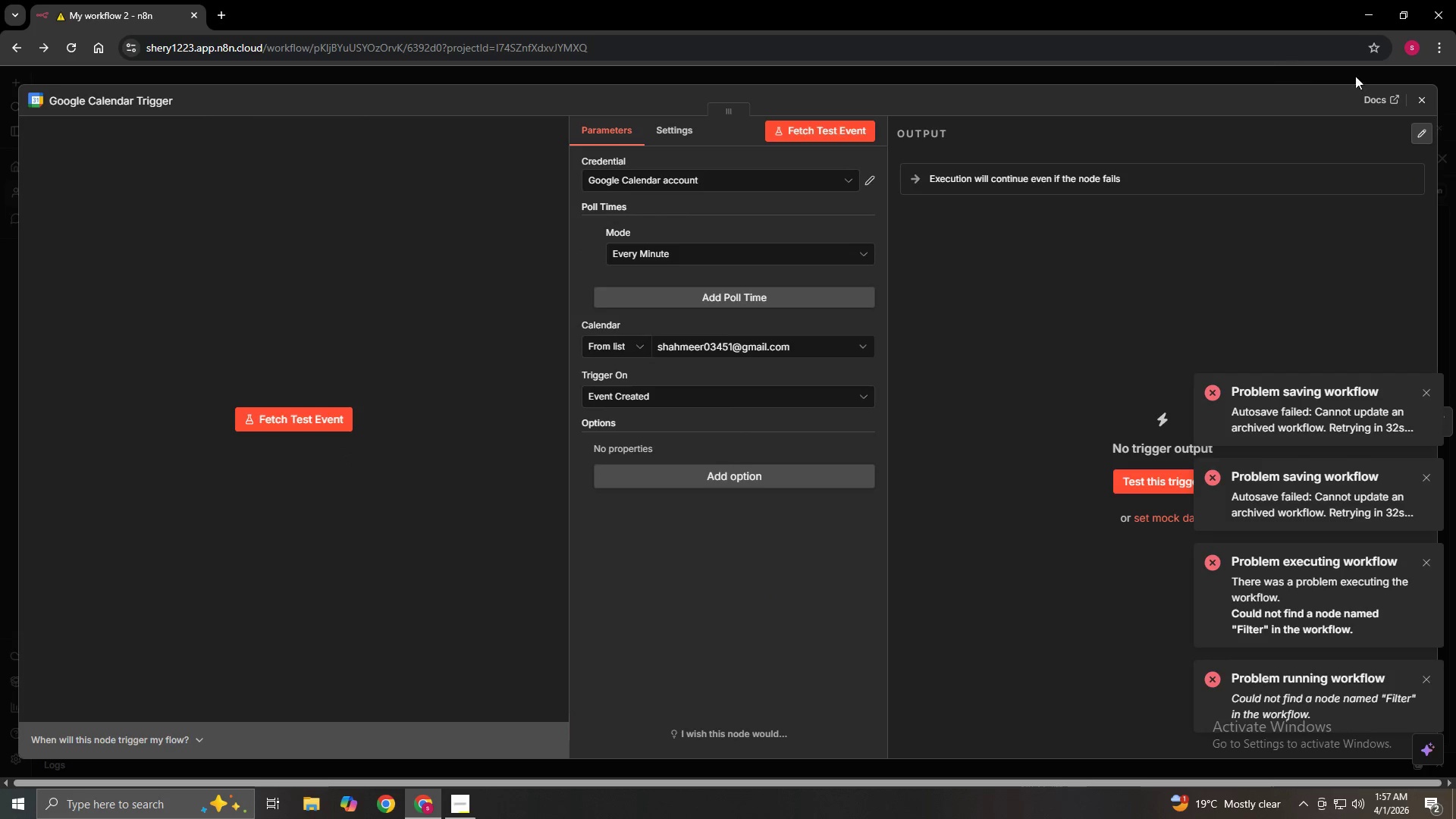 
left_click([1429, 108])
 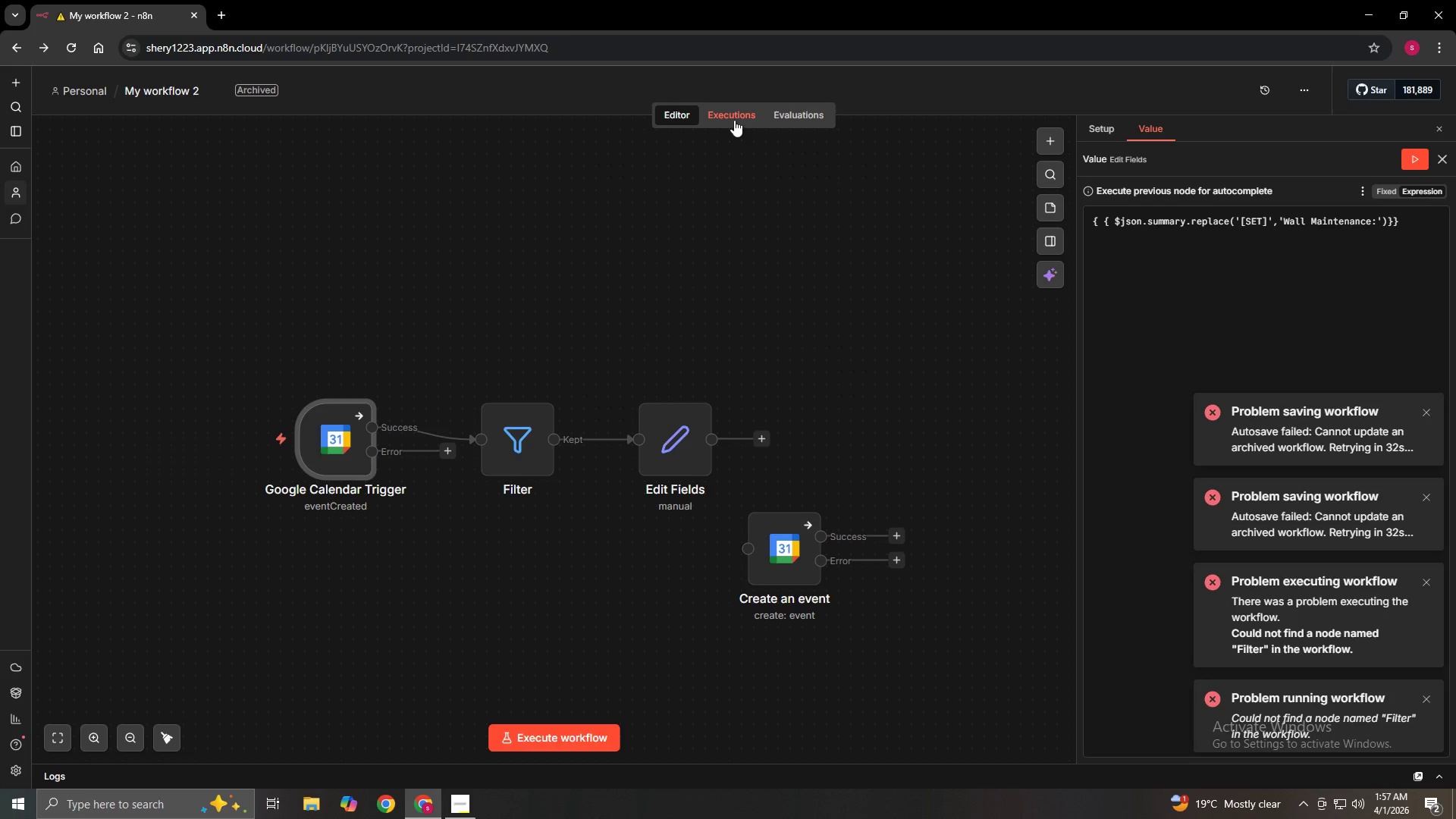 
left_click([734, 120])
 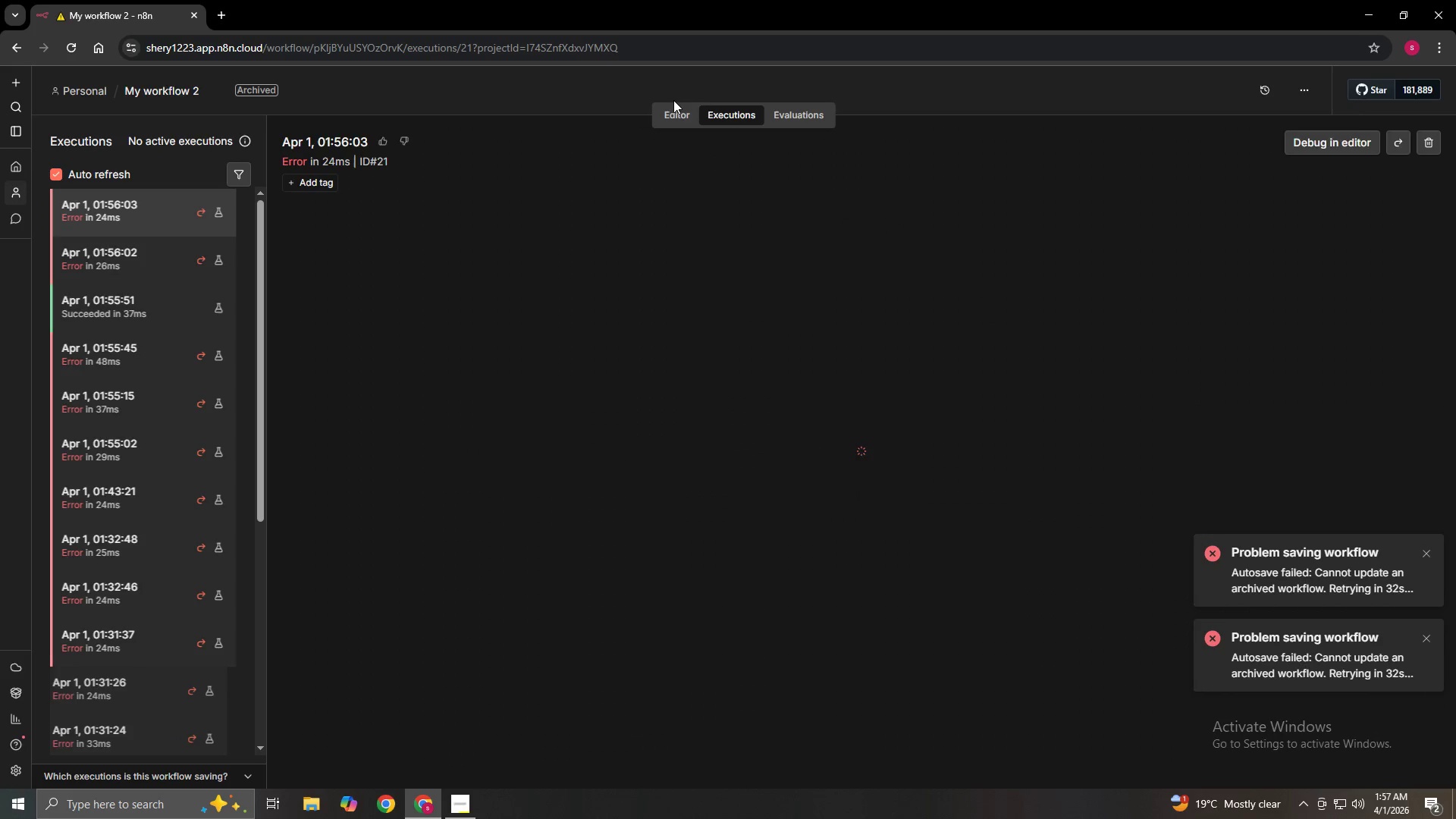 
left_click([679, 118])
 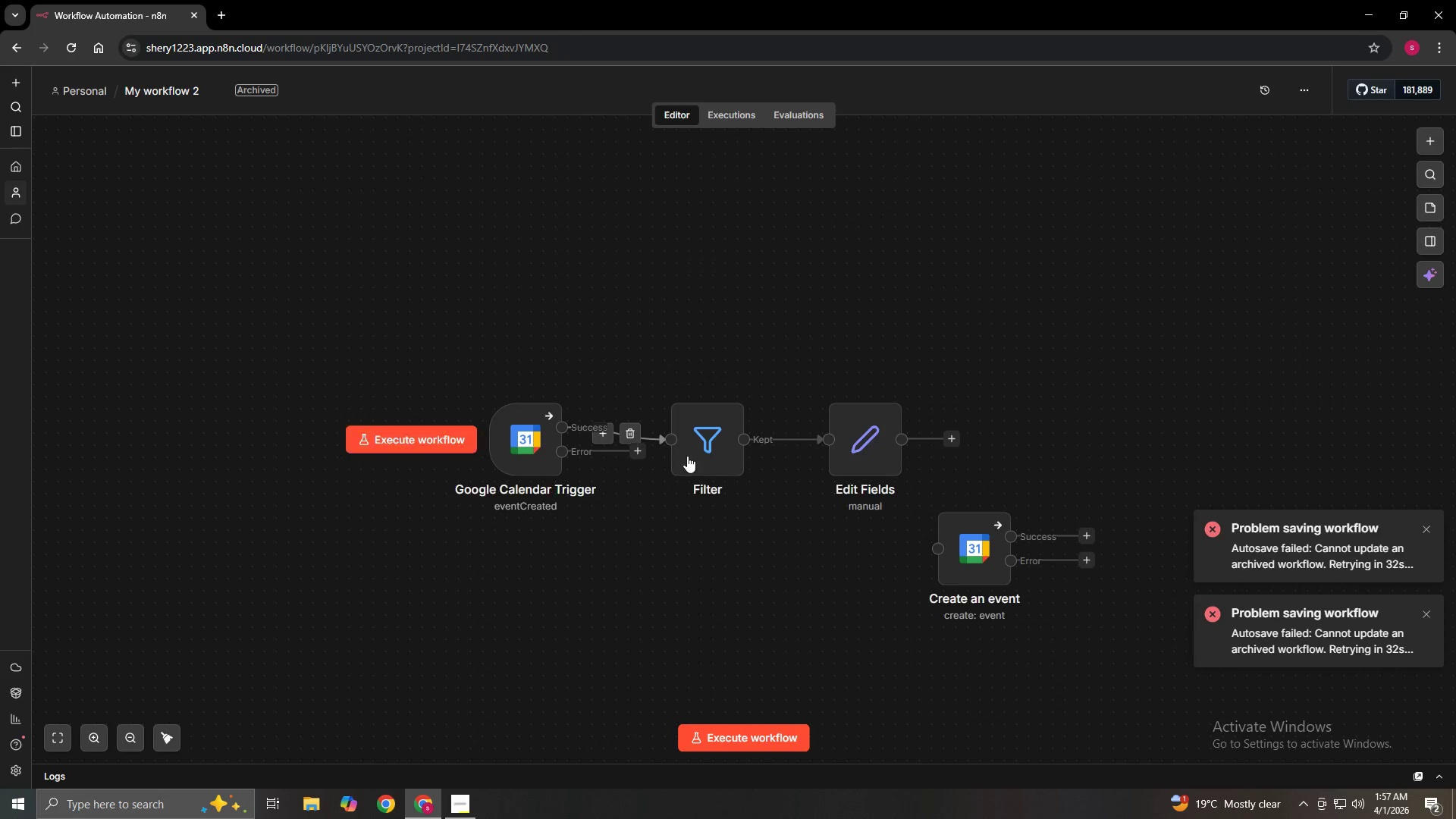 
left_click_drag(start_coordinate=[690, 439], to_coordinate=[692, 431])
 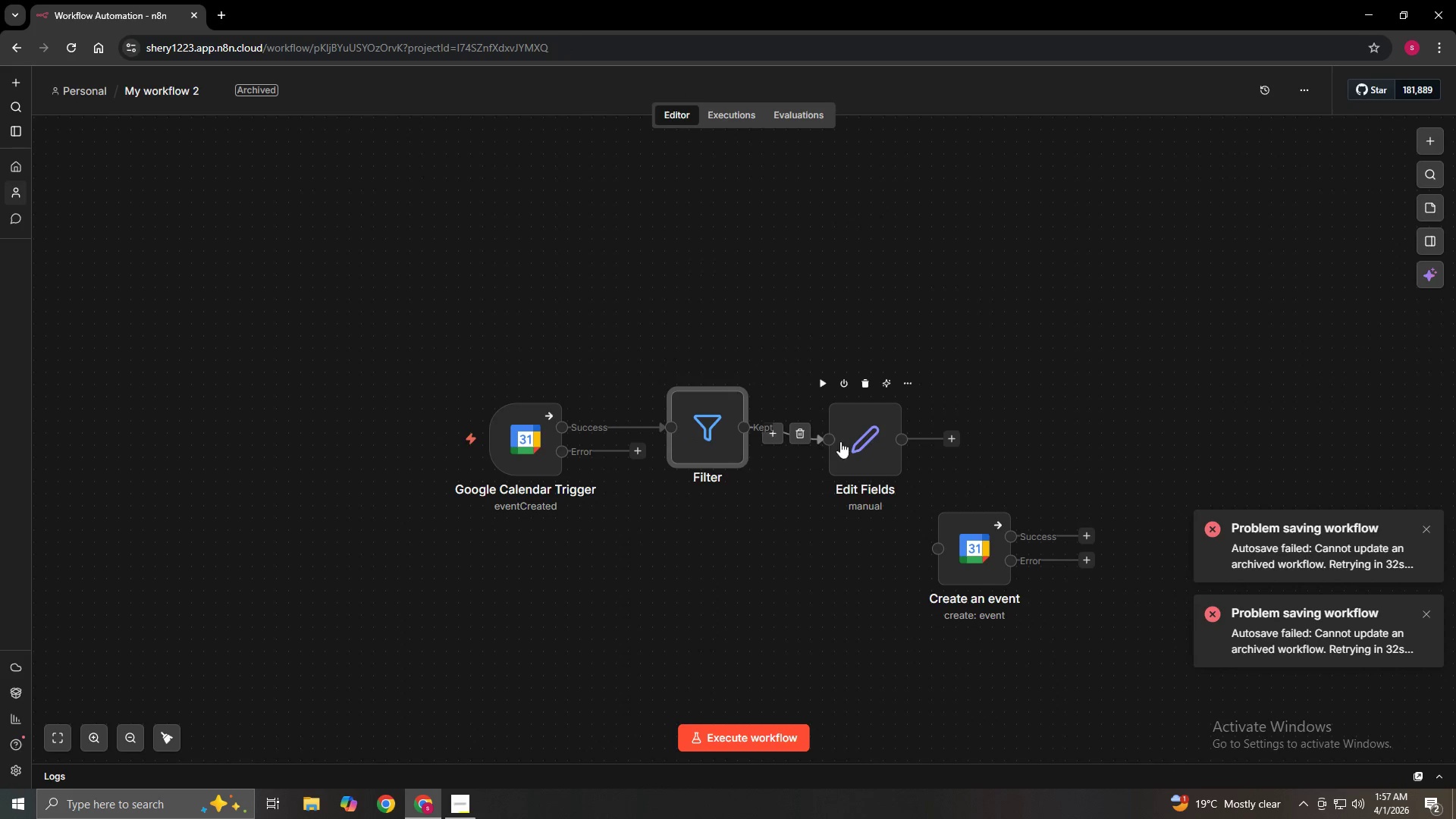 
left_click_drag(start_coordinate=[849, 441], to_coordinate=[852, 432])
 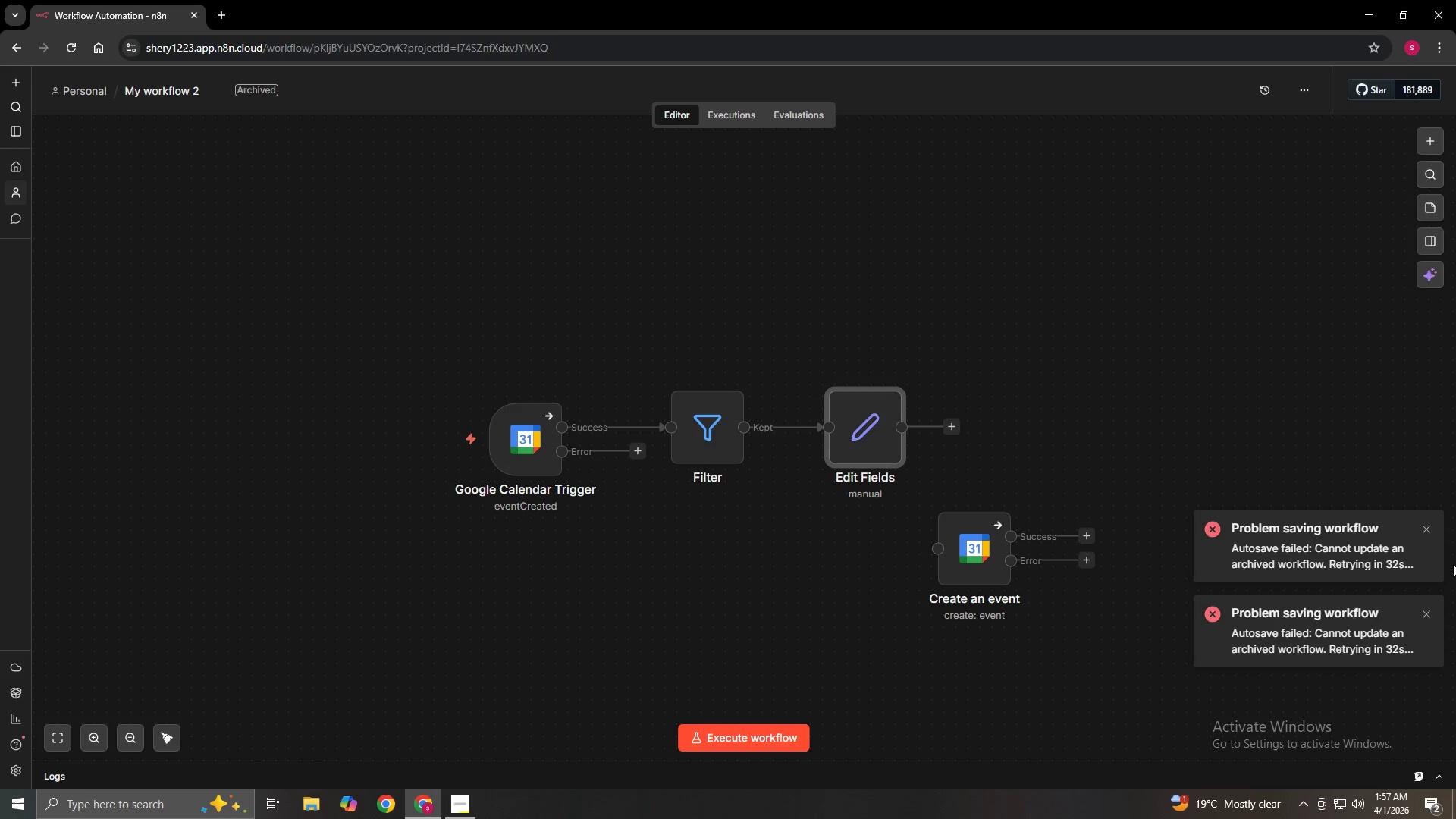 
left_click([1432, 528])
 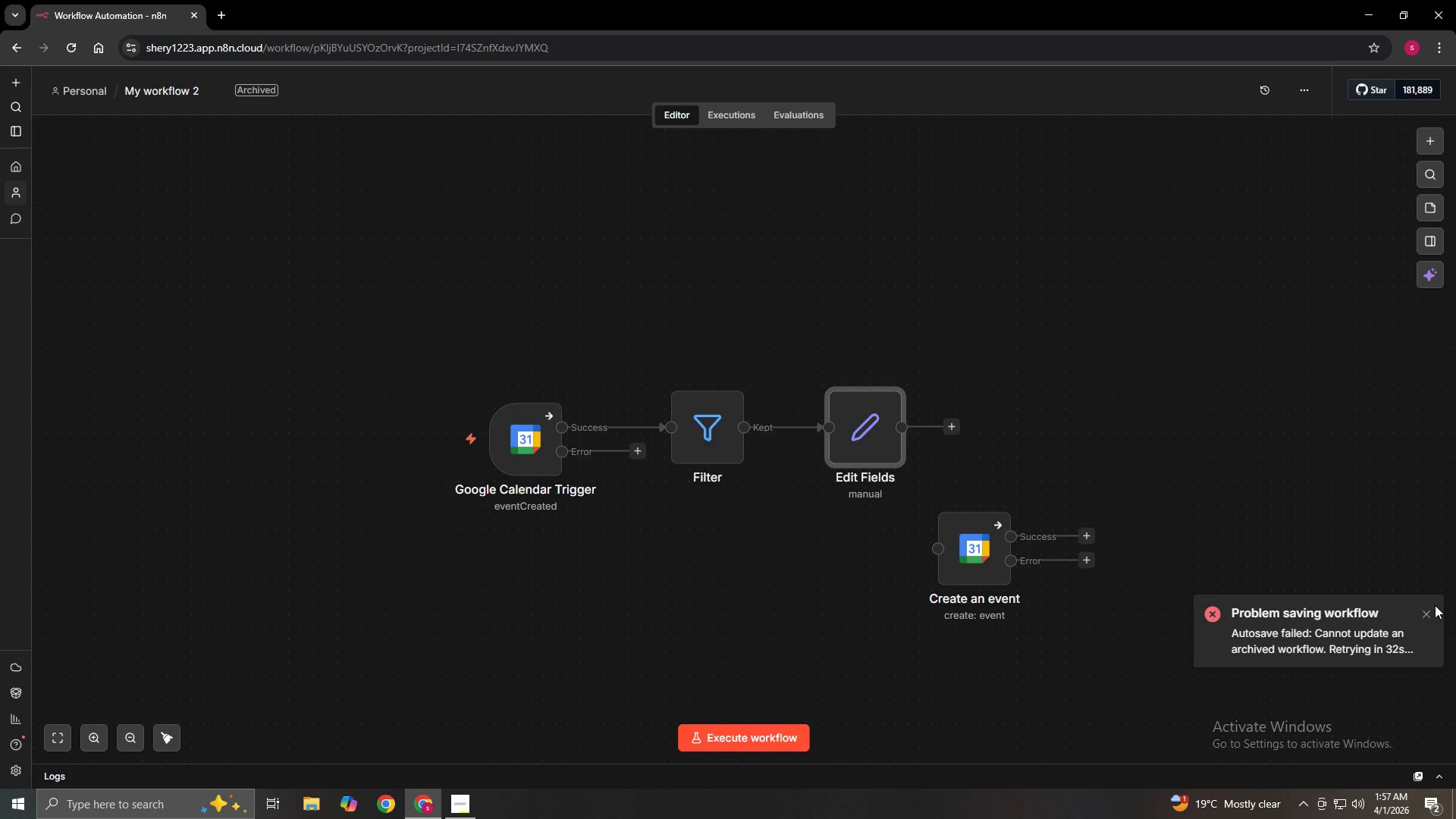 
left_click([1429, 610])
 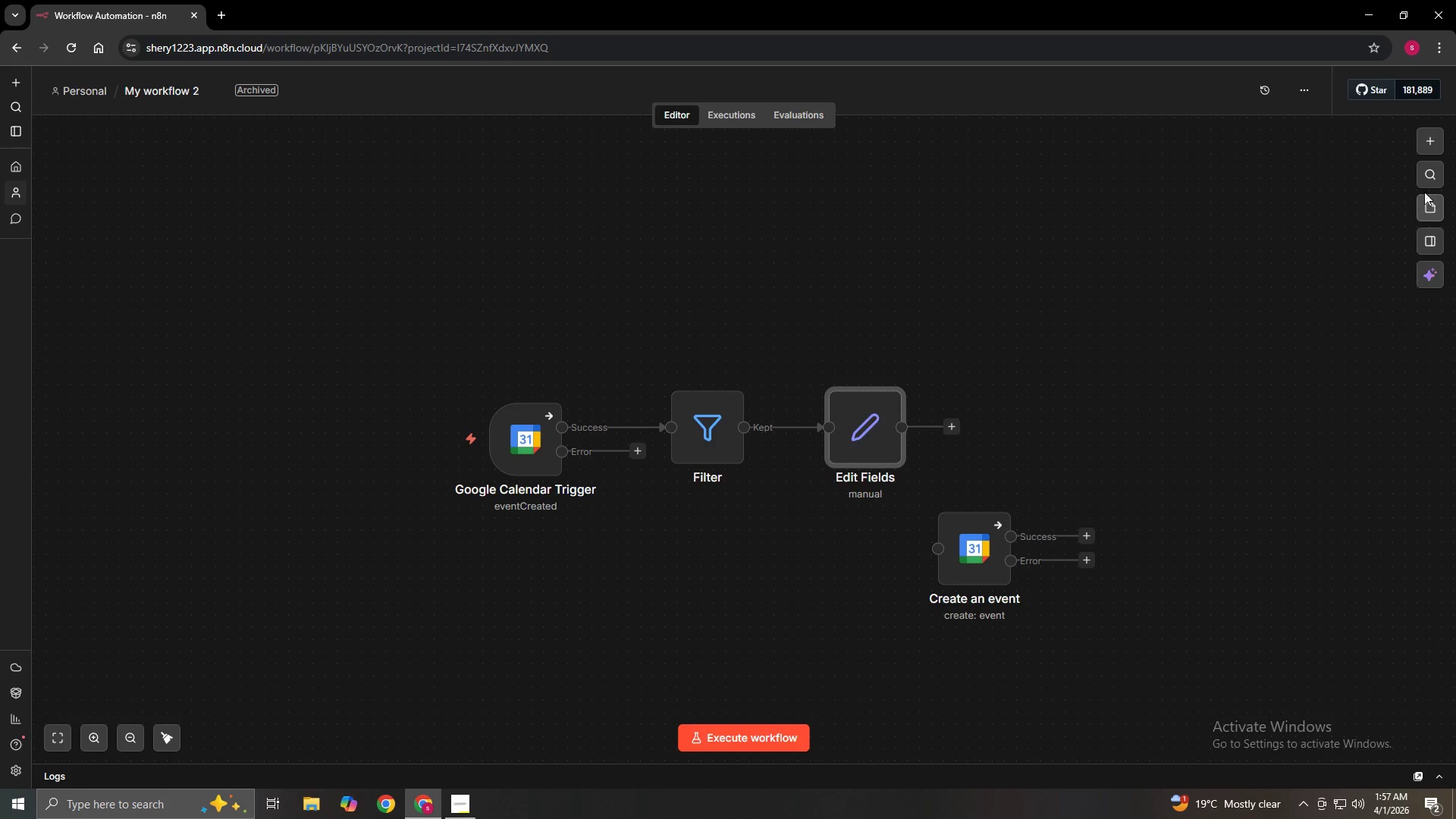 
left_click([231, 184])
 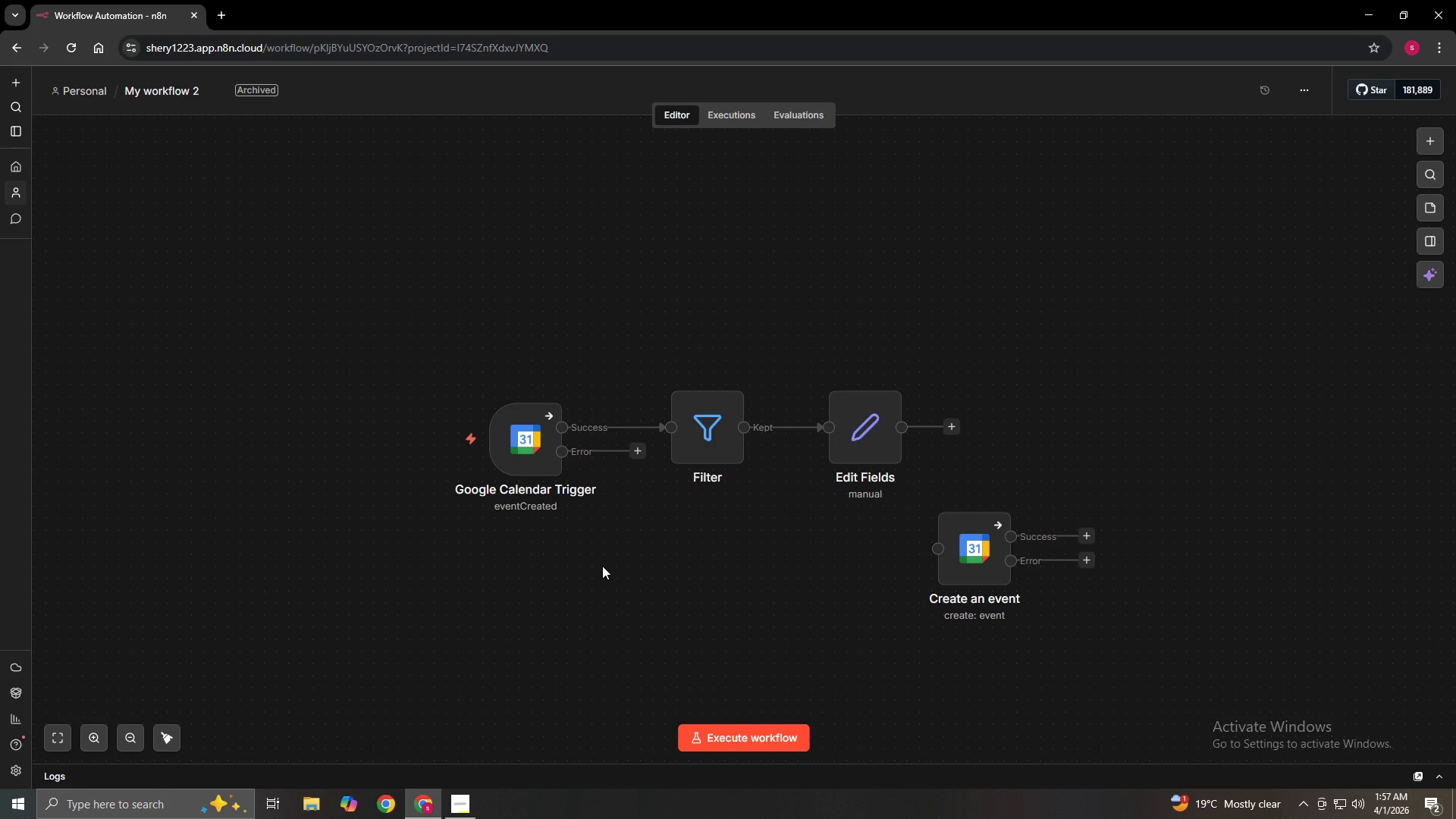 
double_click([522, 447])
 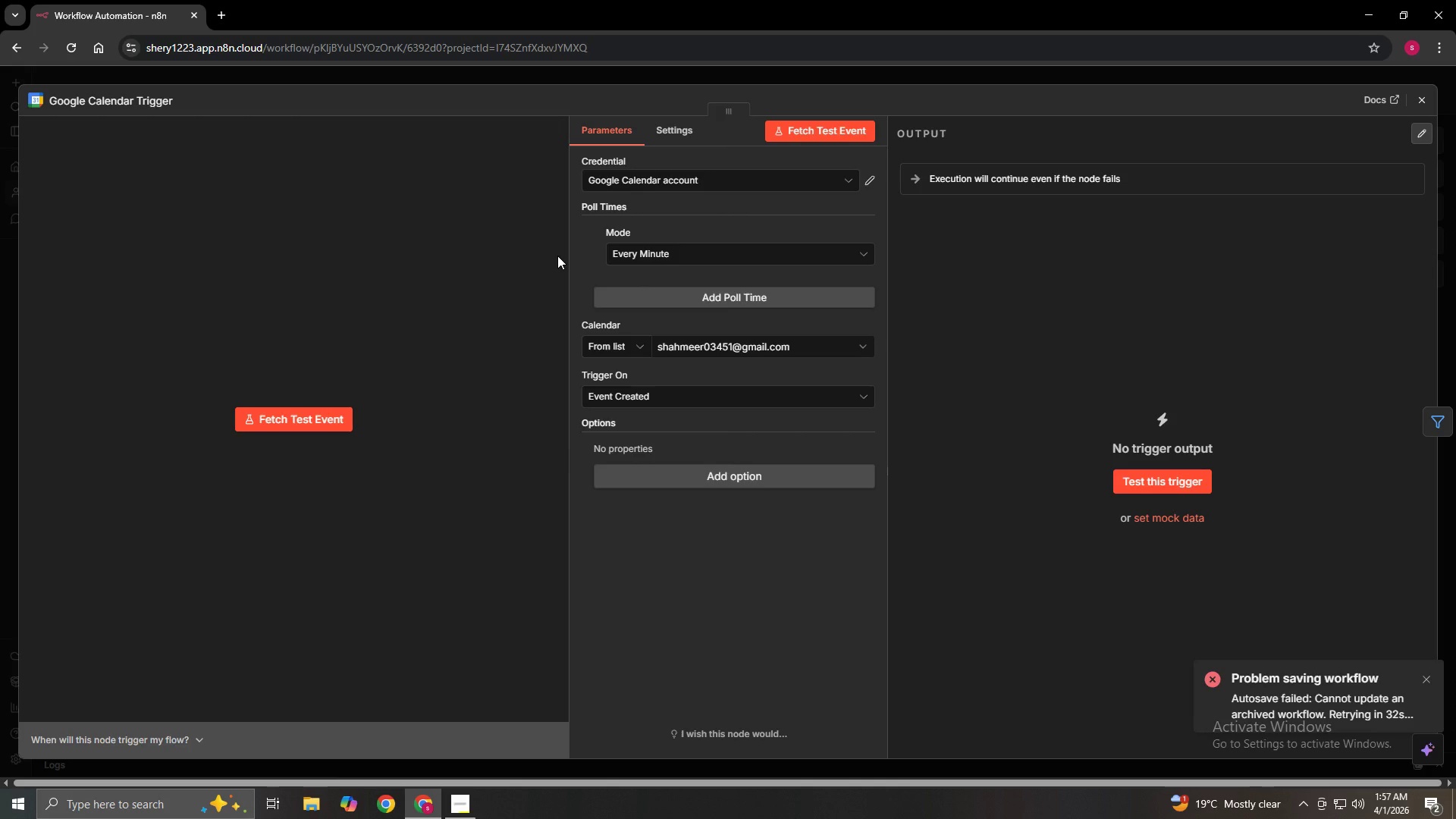 
wait(17.89)
 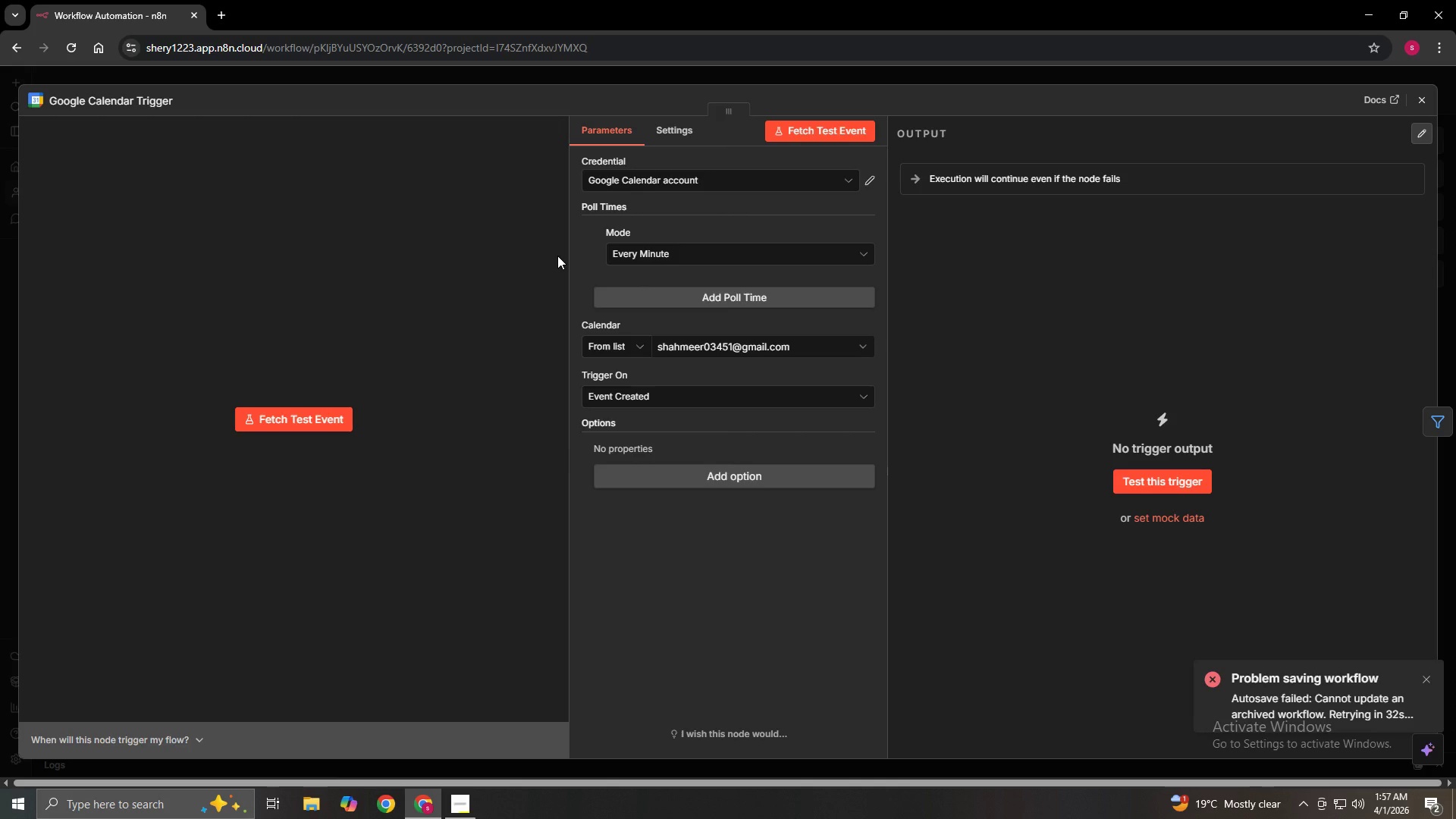 
left_click([839, 230])
 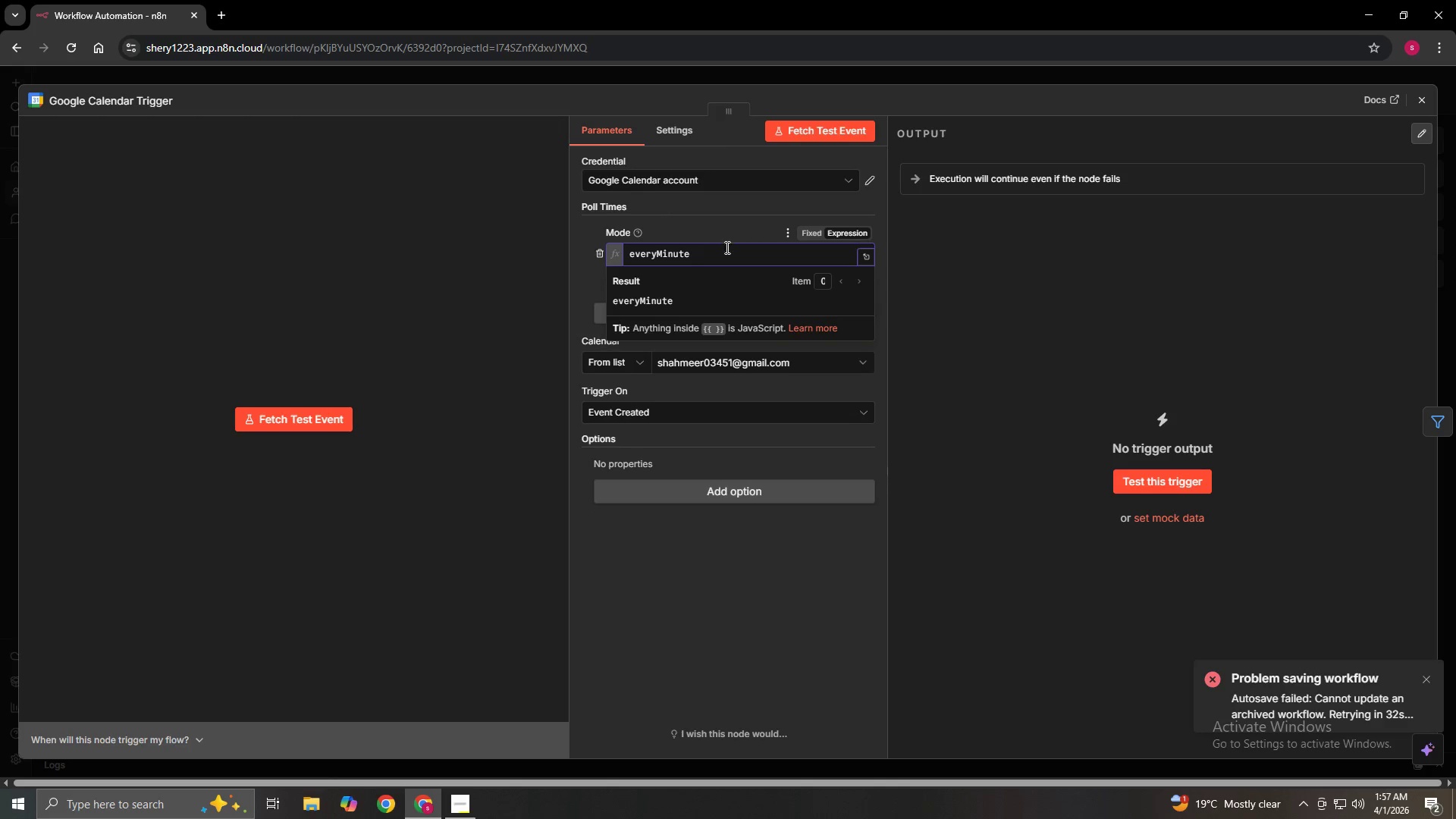 
left_click([726, 254])
 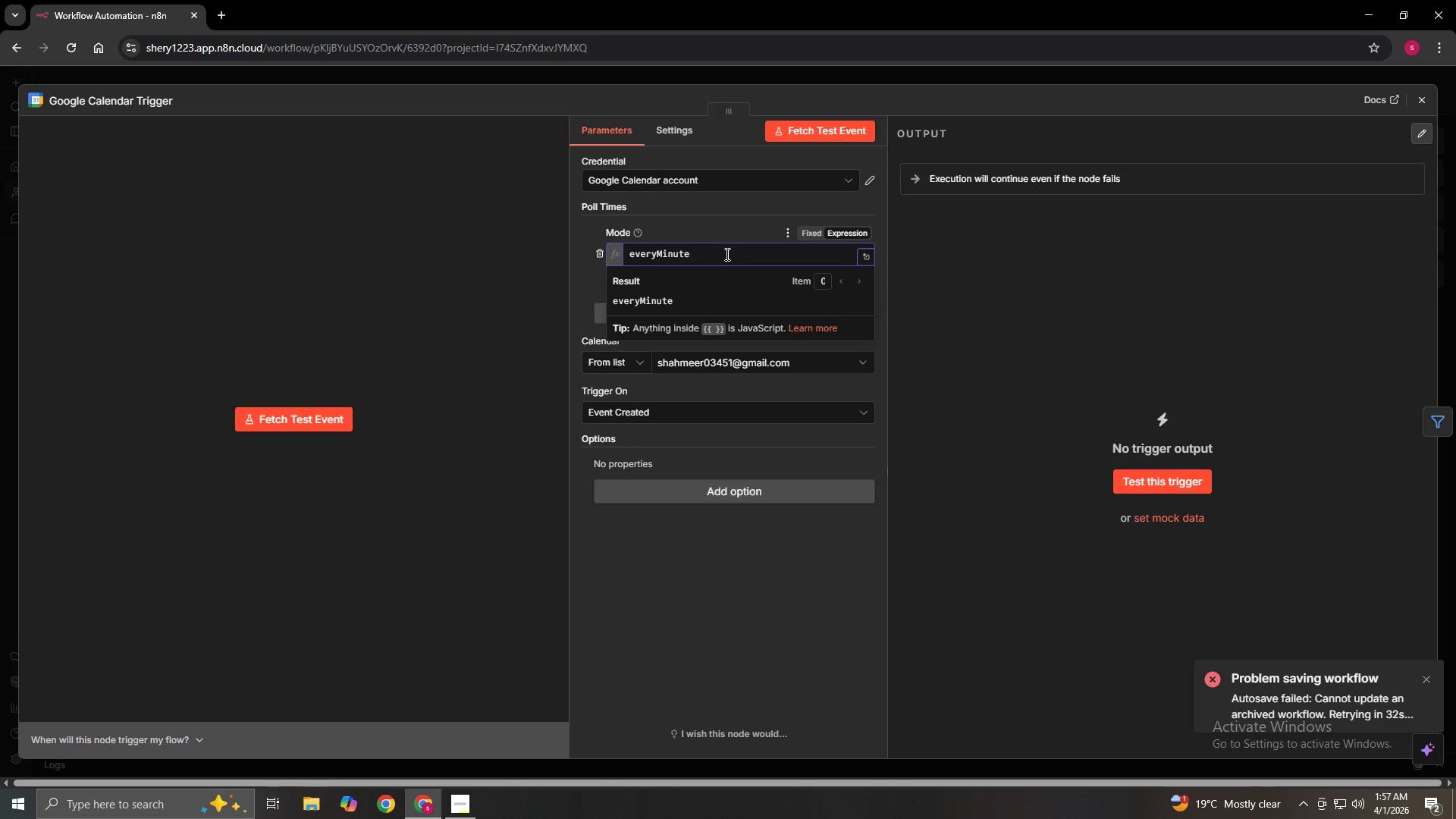 
key(Backspace)
 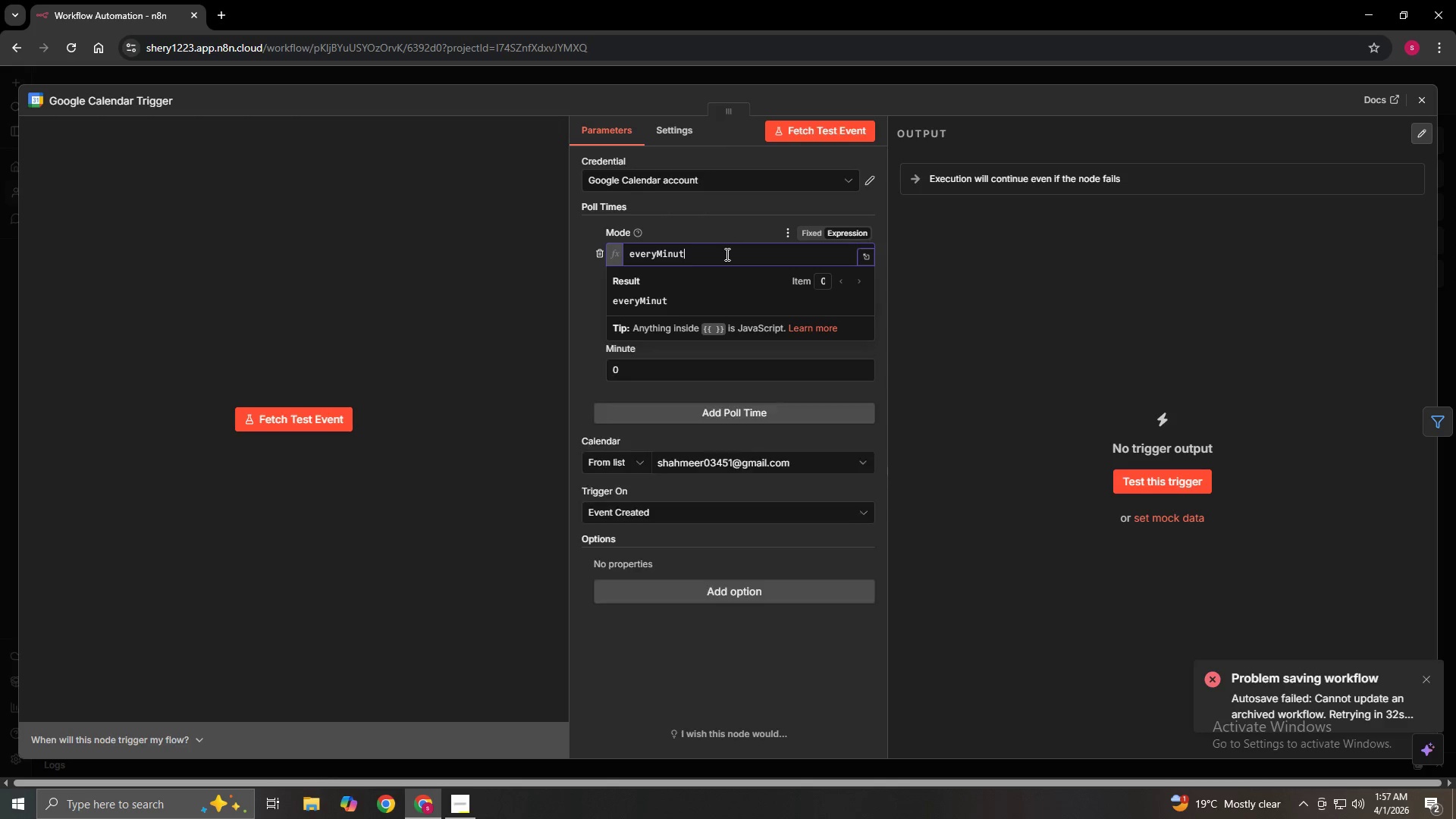 
key(Backspace)
 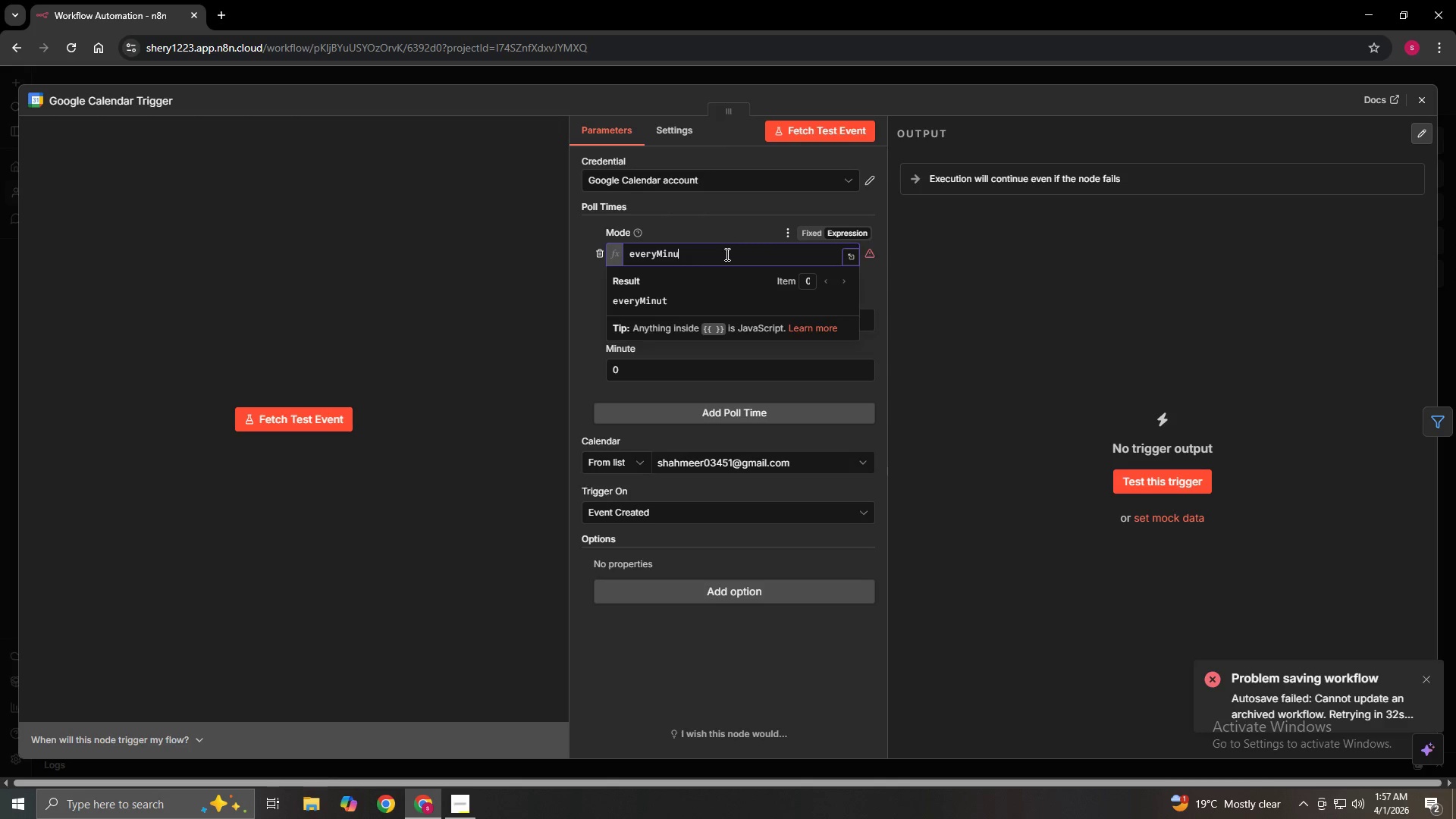 
key(Backspace)
 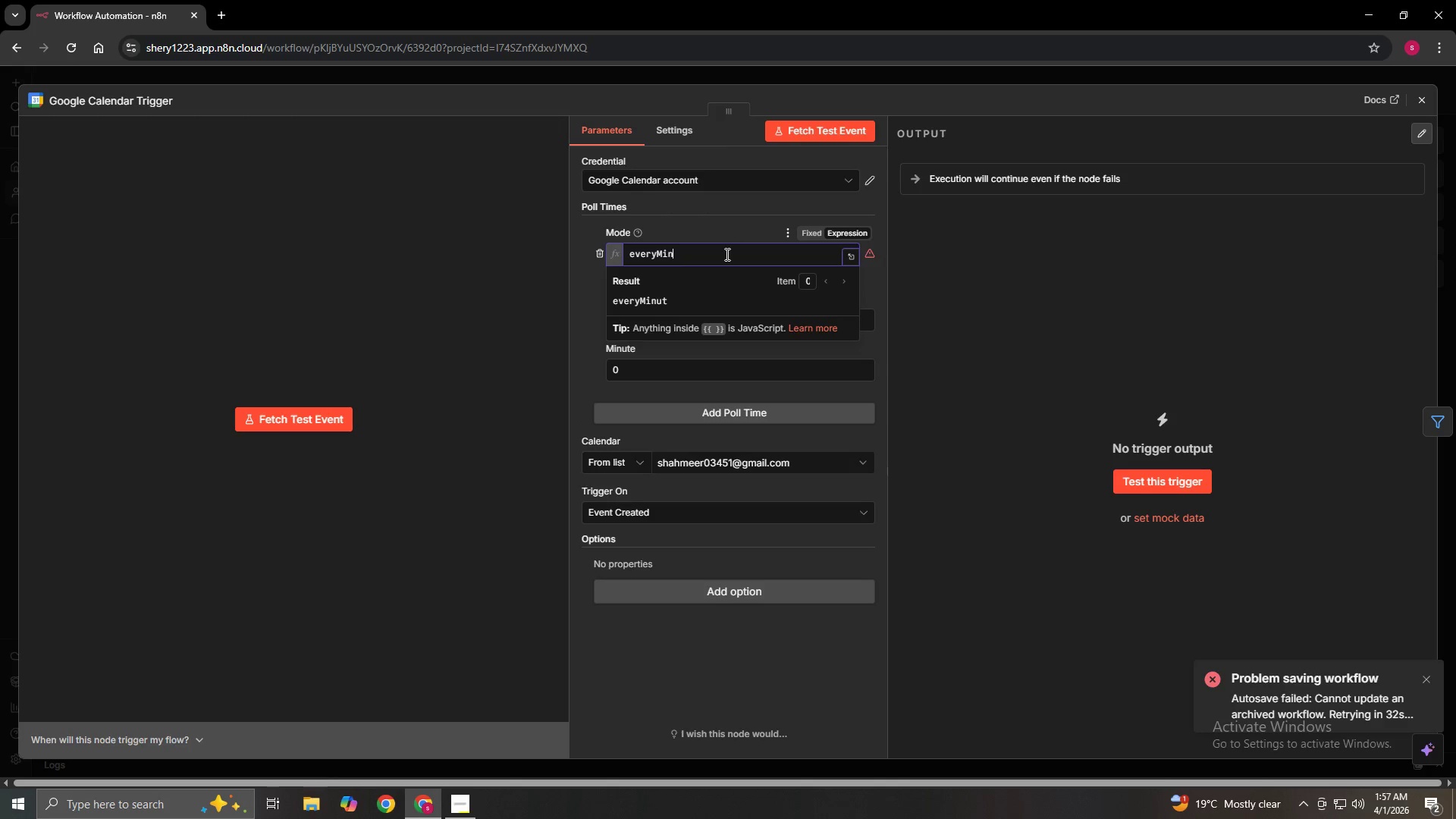 
key(Backspace)
 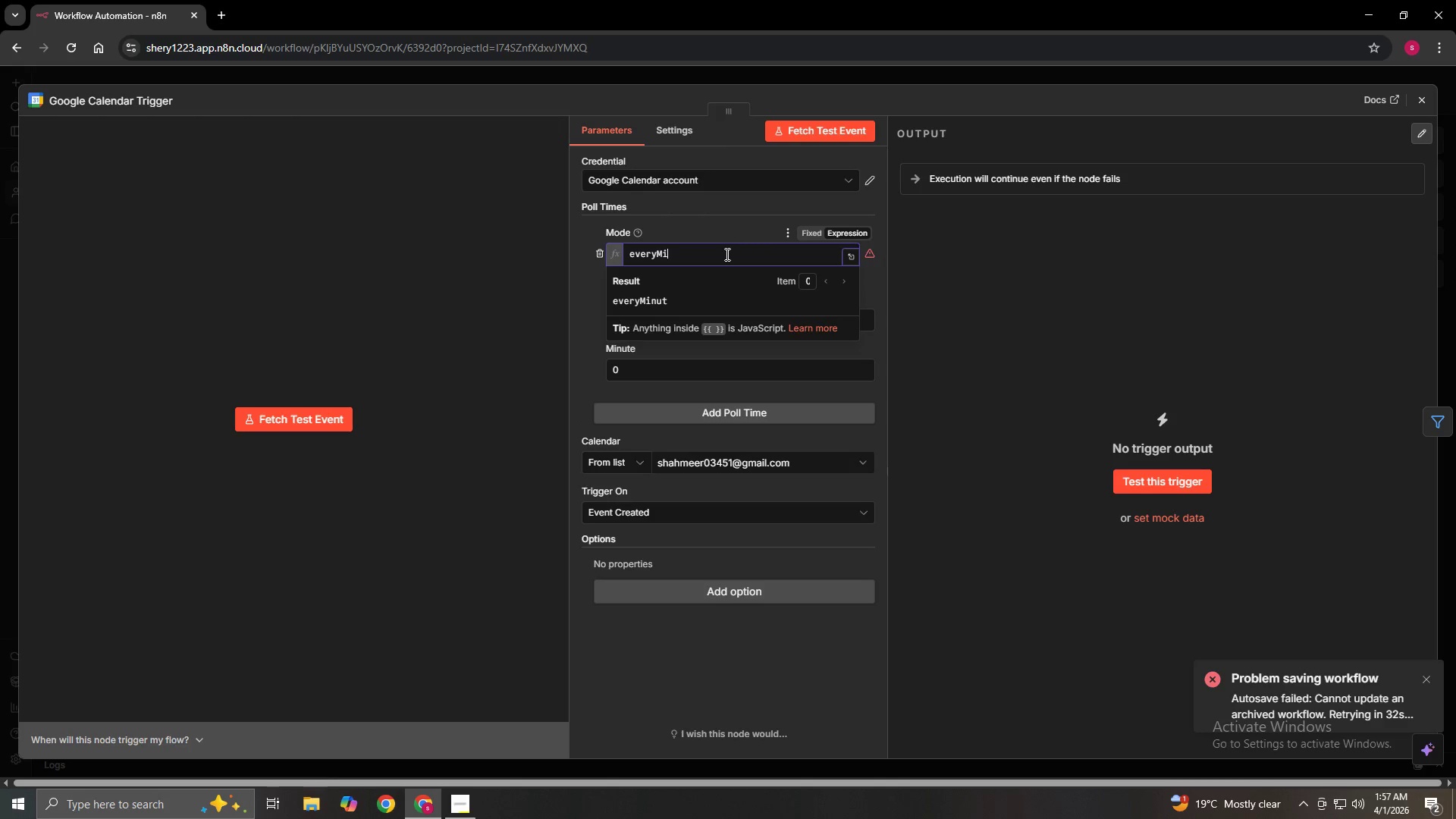 
key(Backspace)
 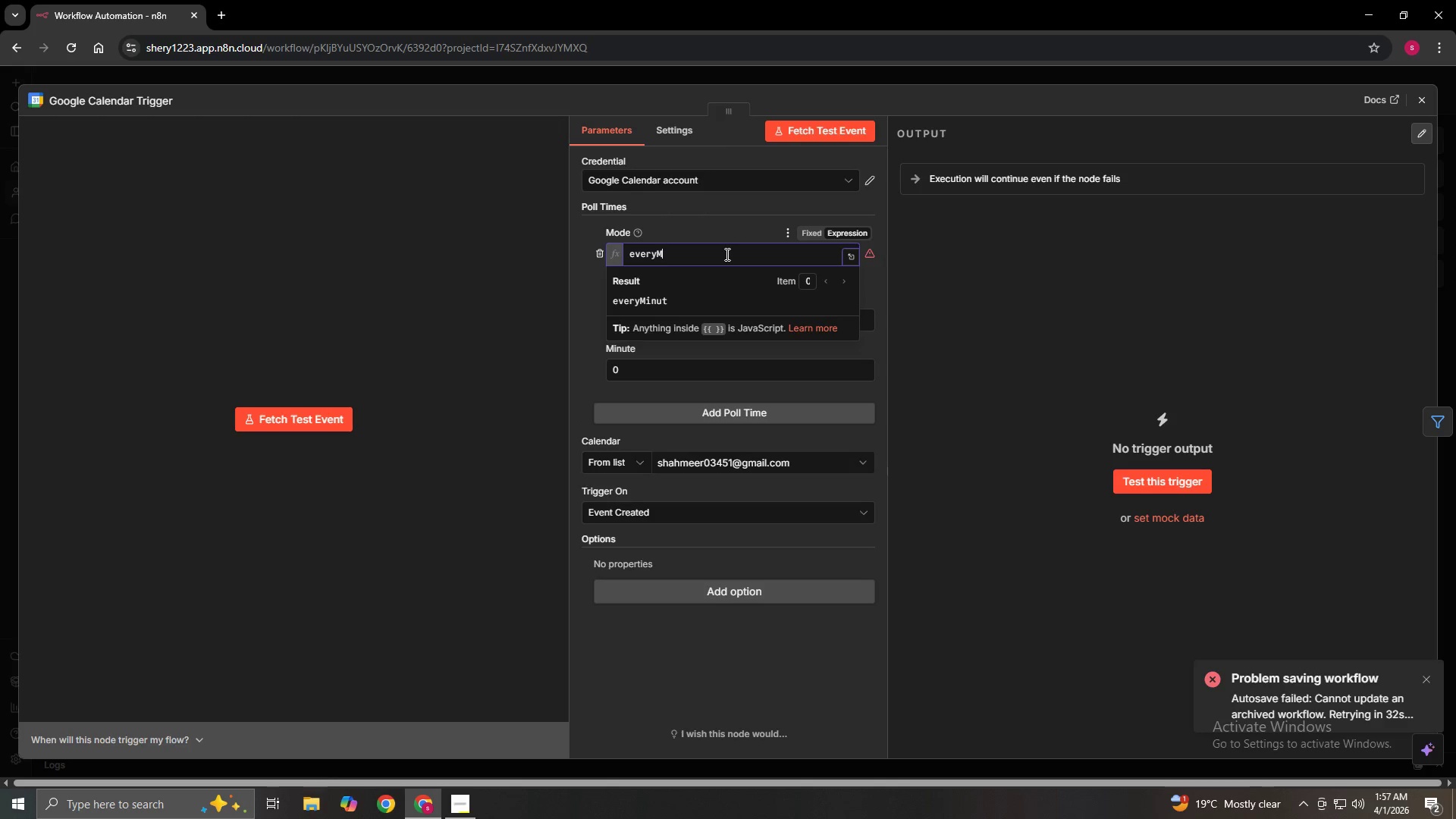 
key(Backspace)
 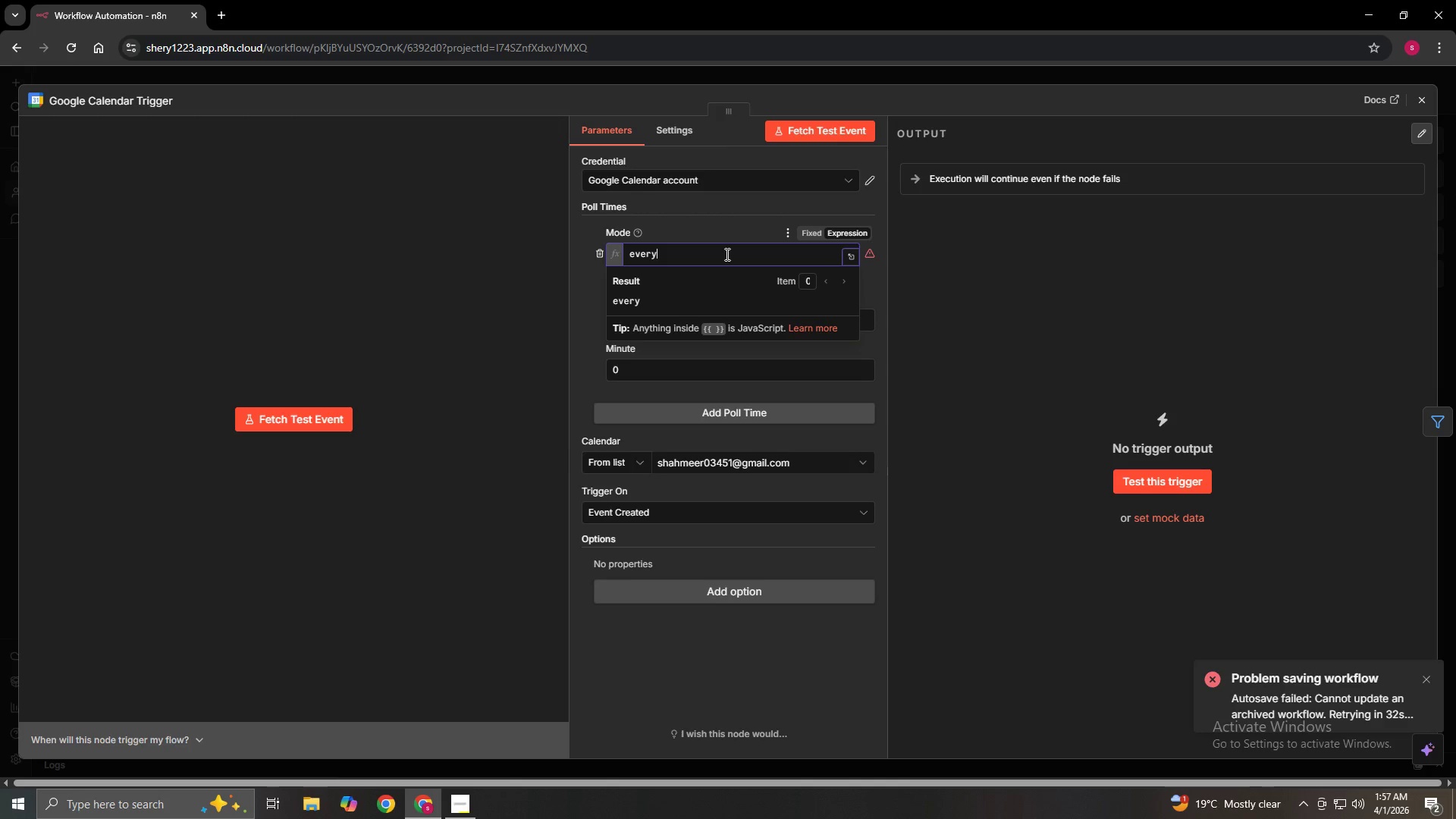 
key(Backspace)
 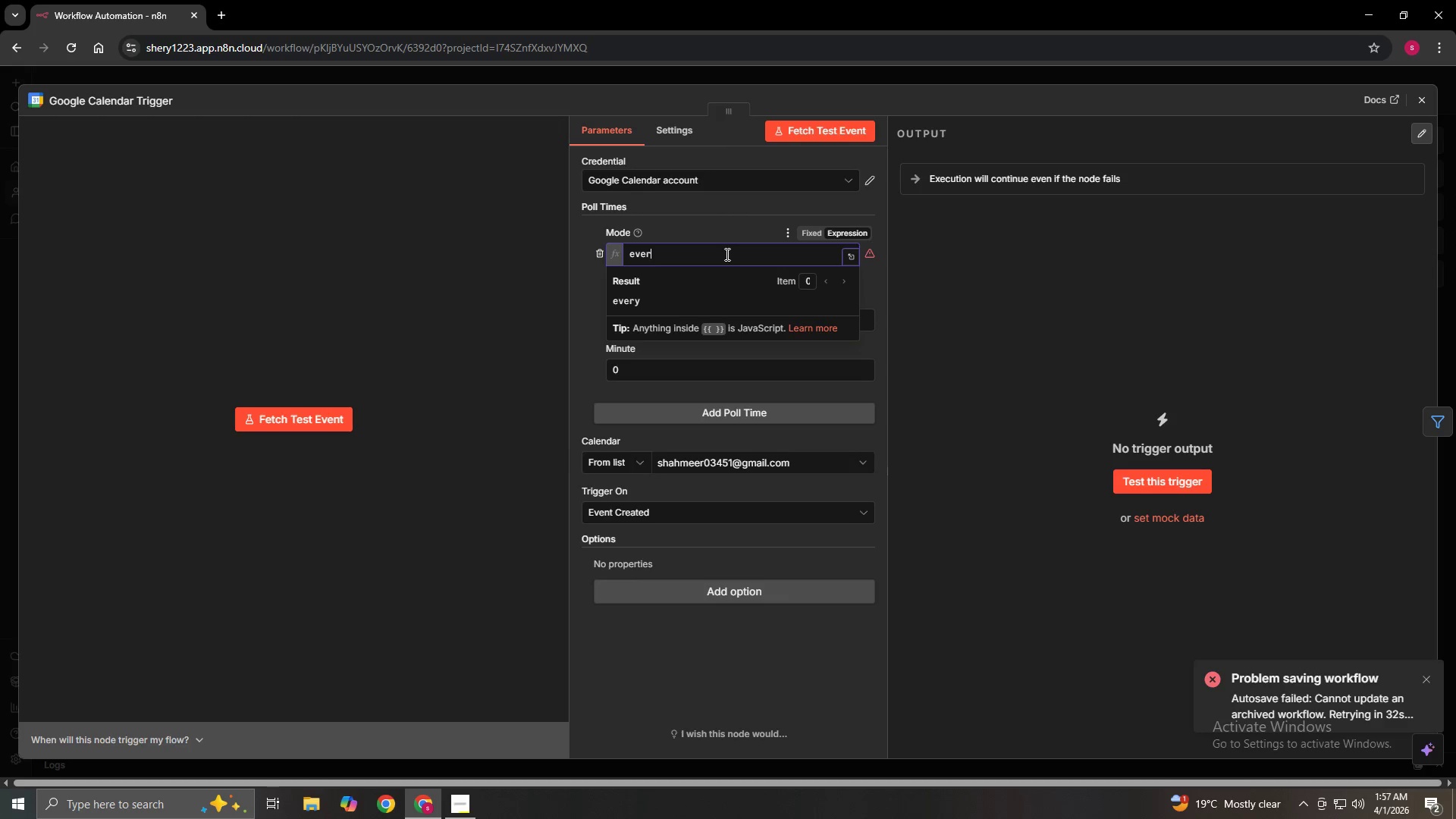 
key(Backspace)
 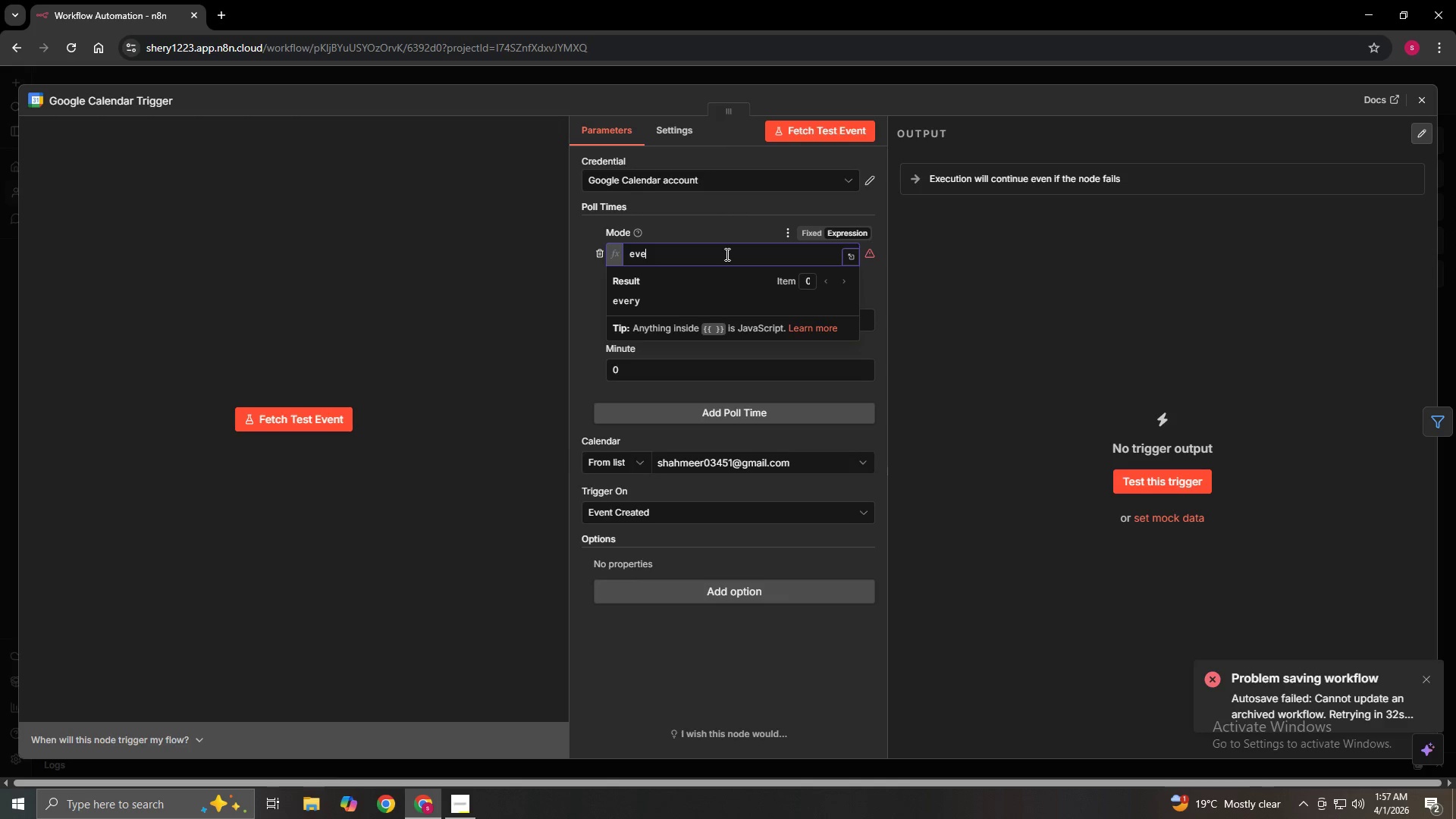 
key(Backspace)
 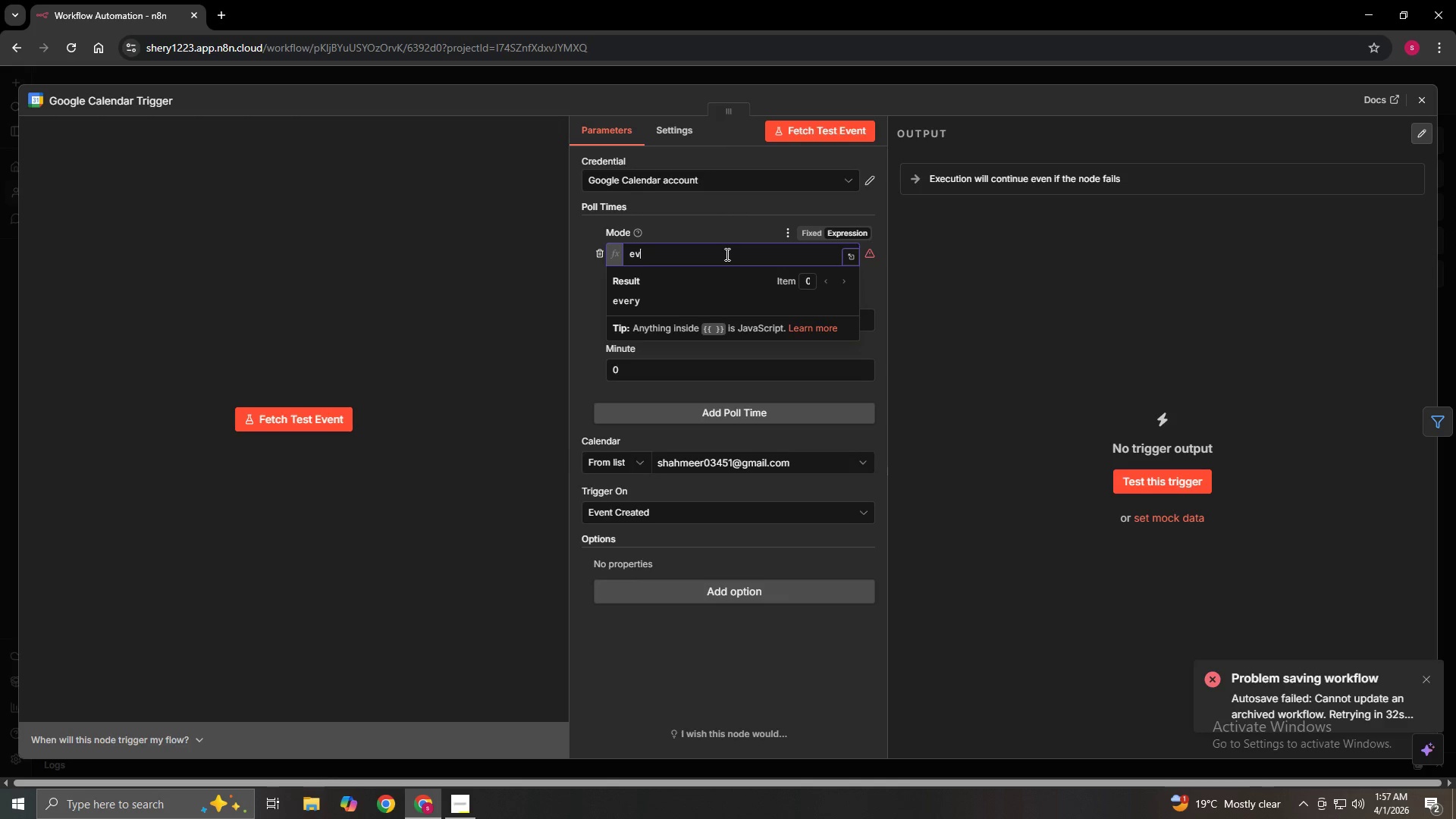 
key(Backspace)
 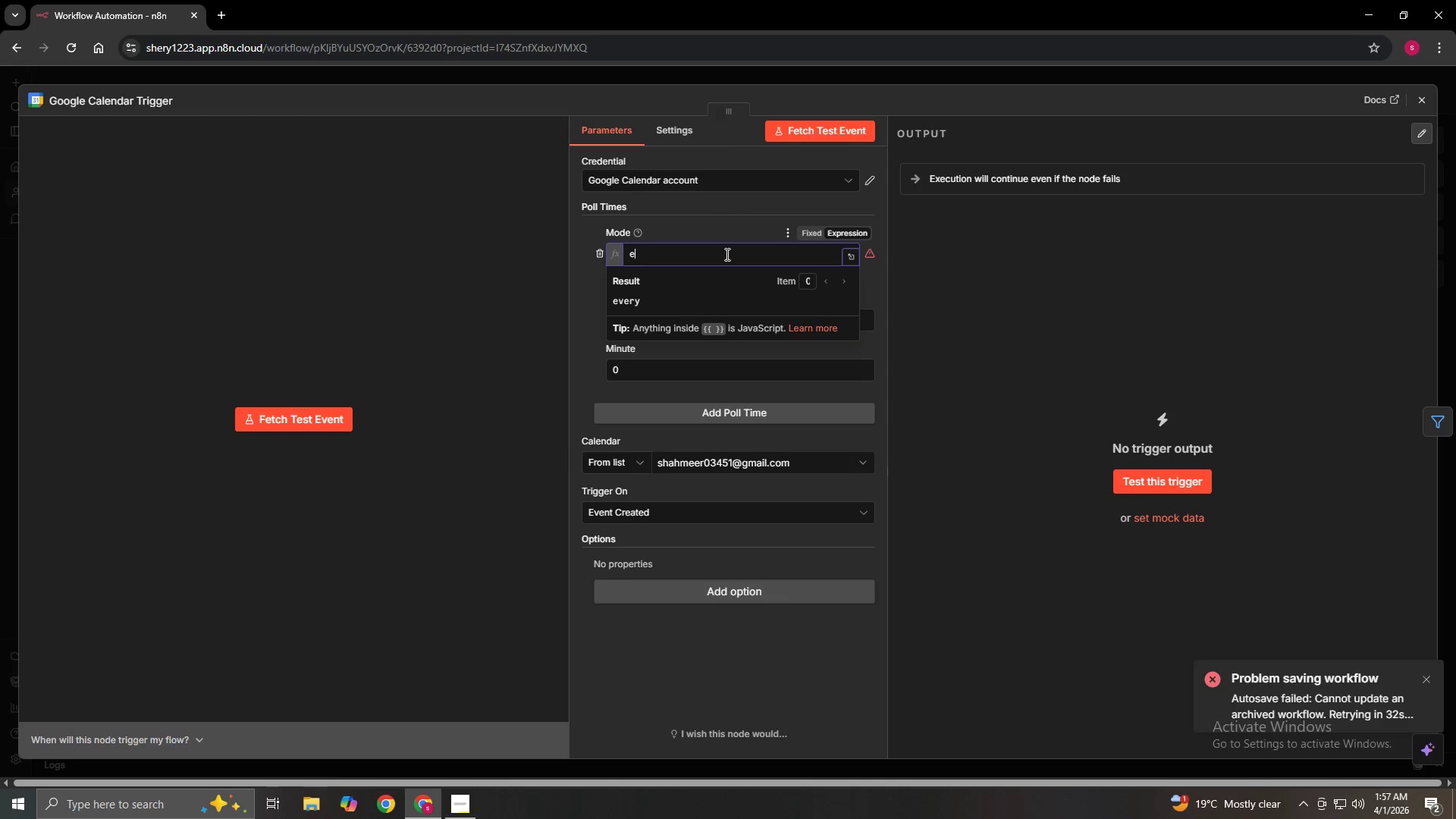 
key(Backspace)
 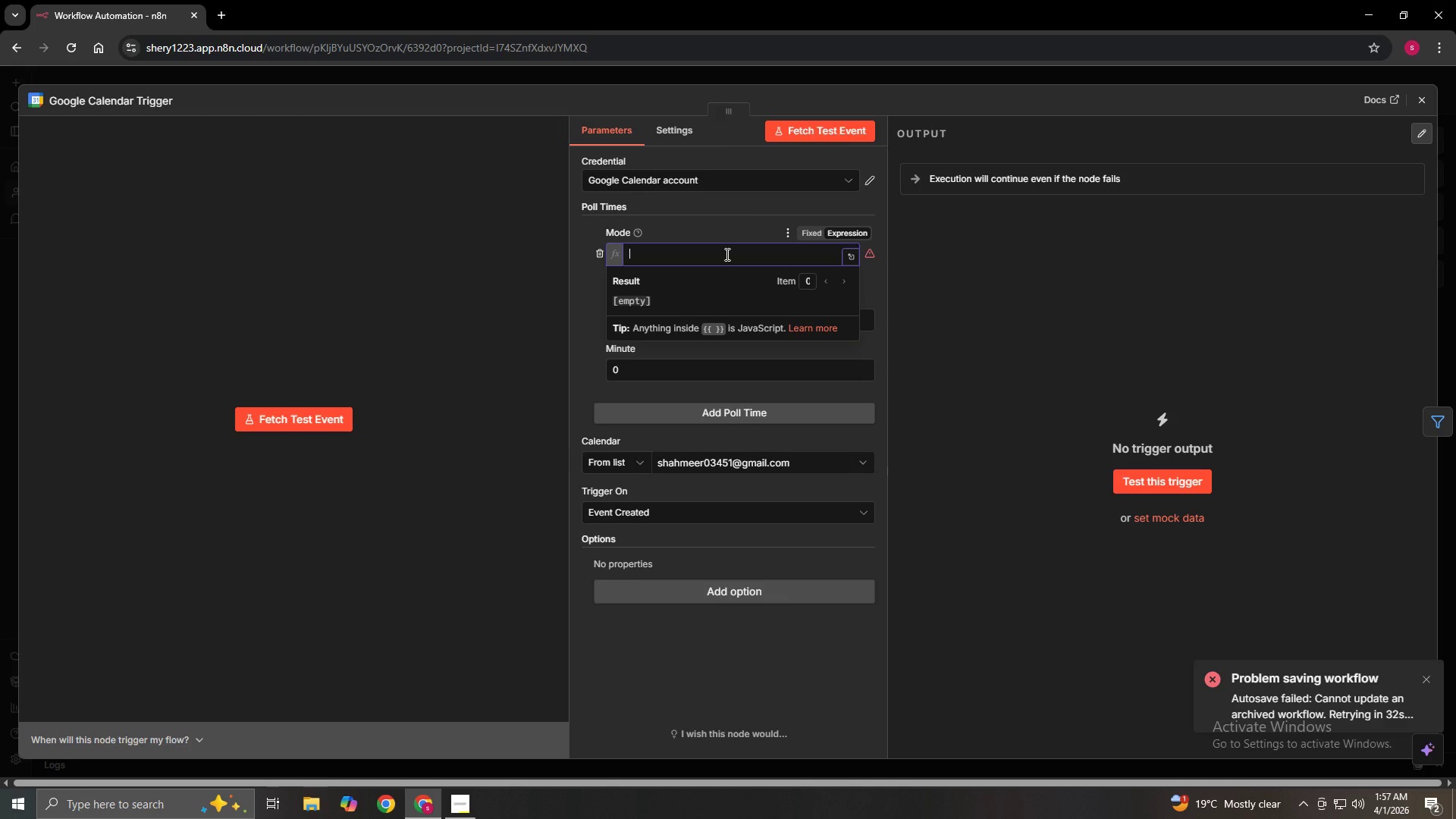 
wait(11.55)
 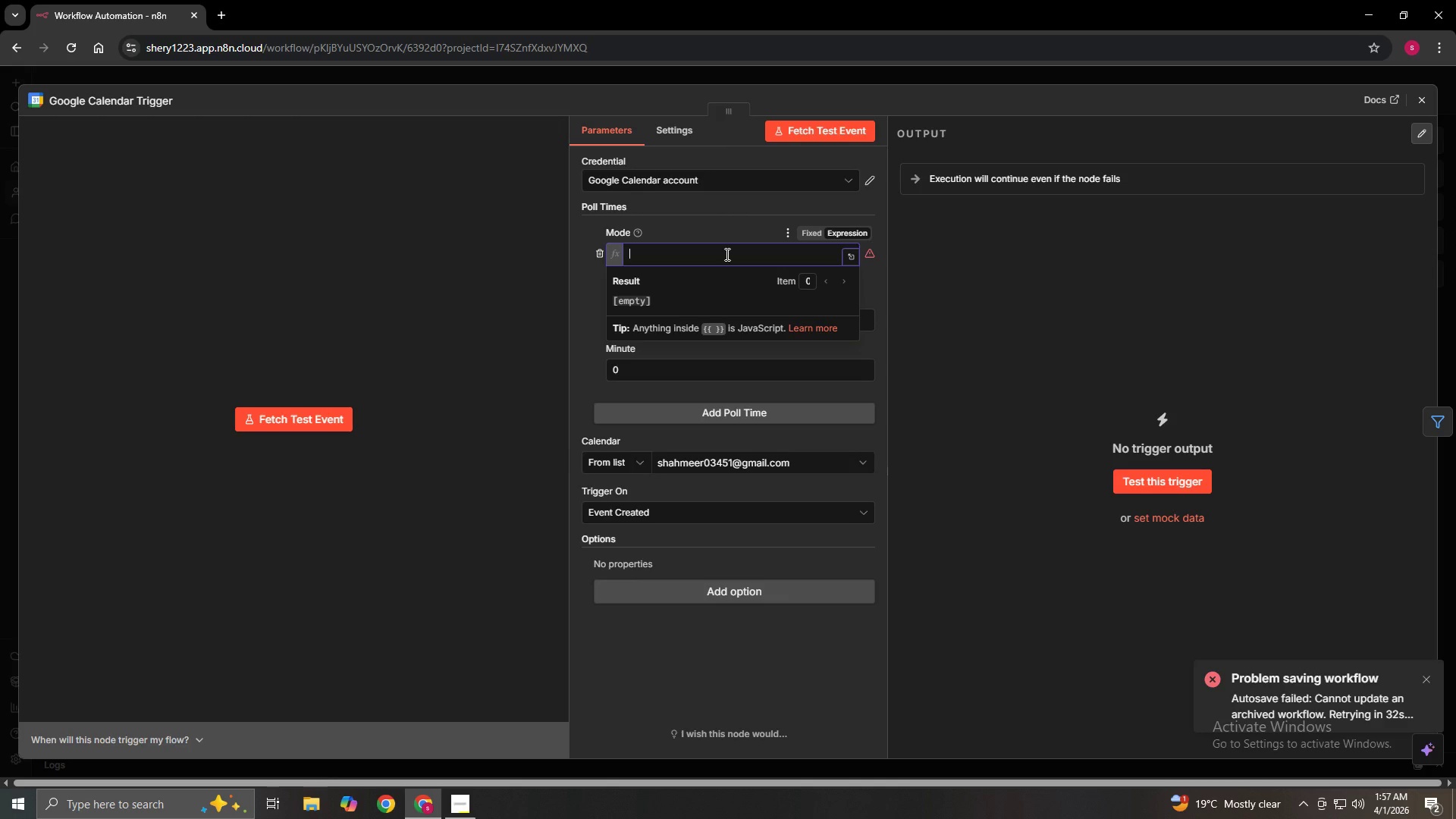 
left_click([1035, 286])
 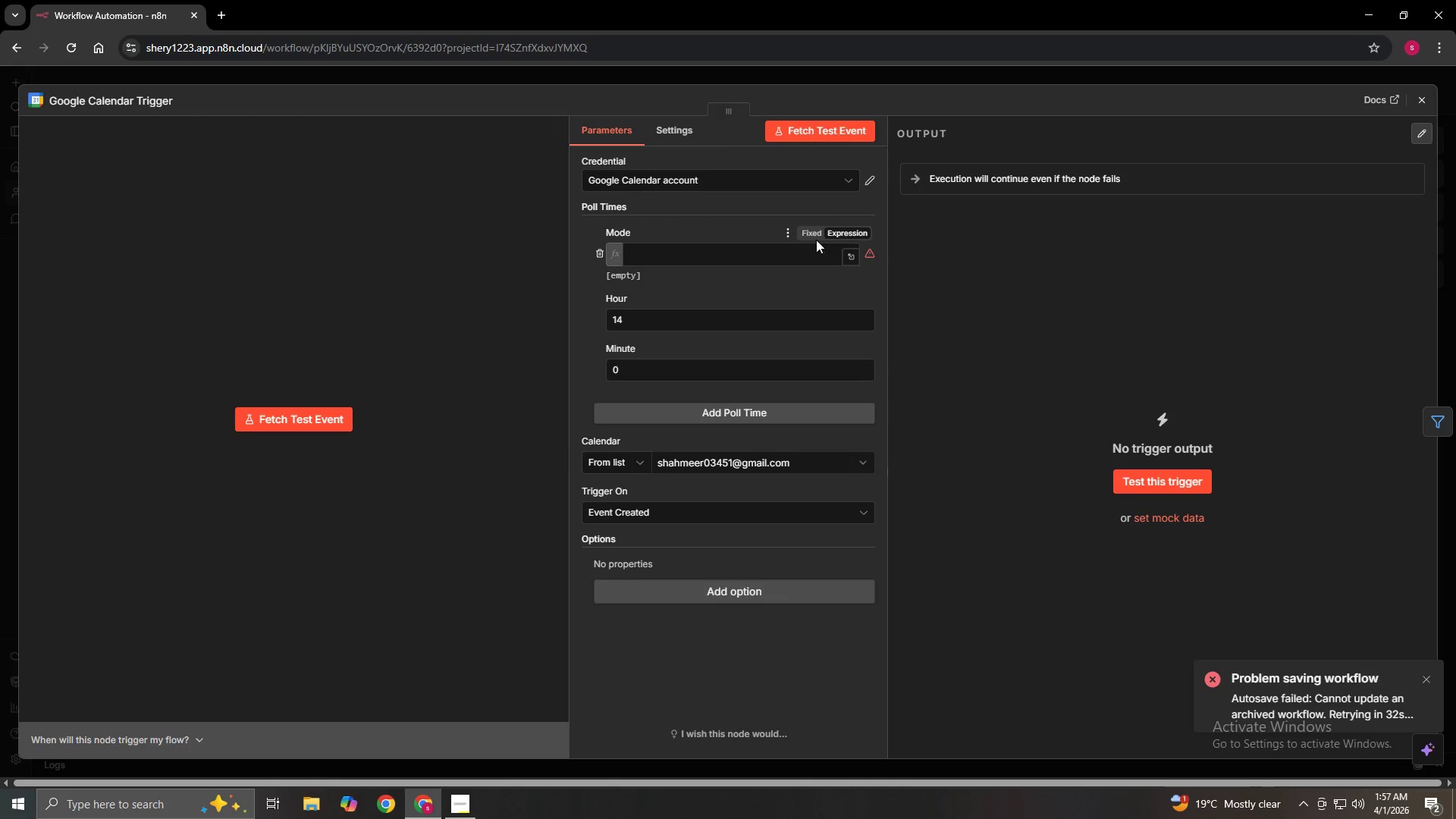 
left_click([806, 234])
 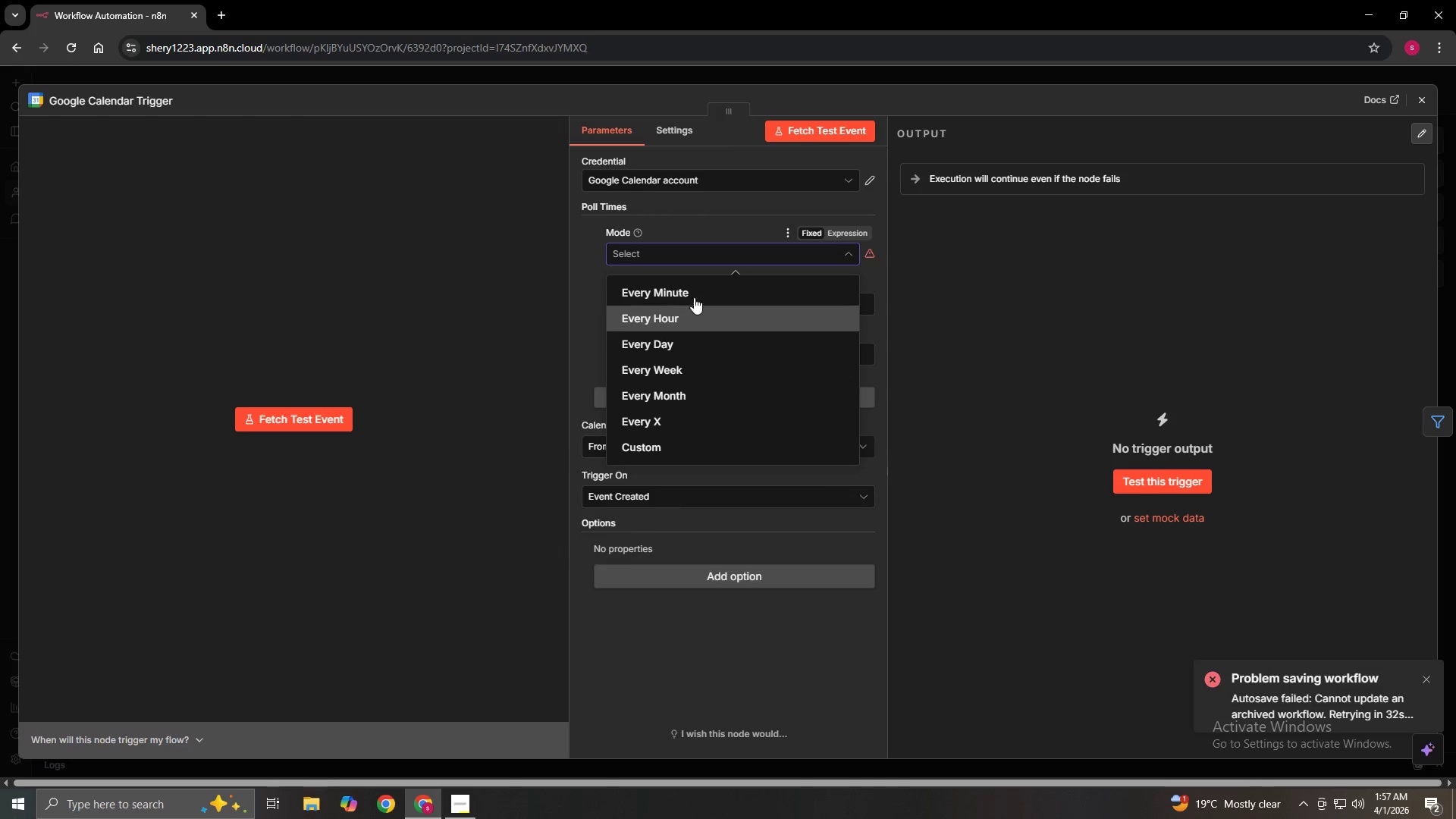 
left_click([694, 297])
 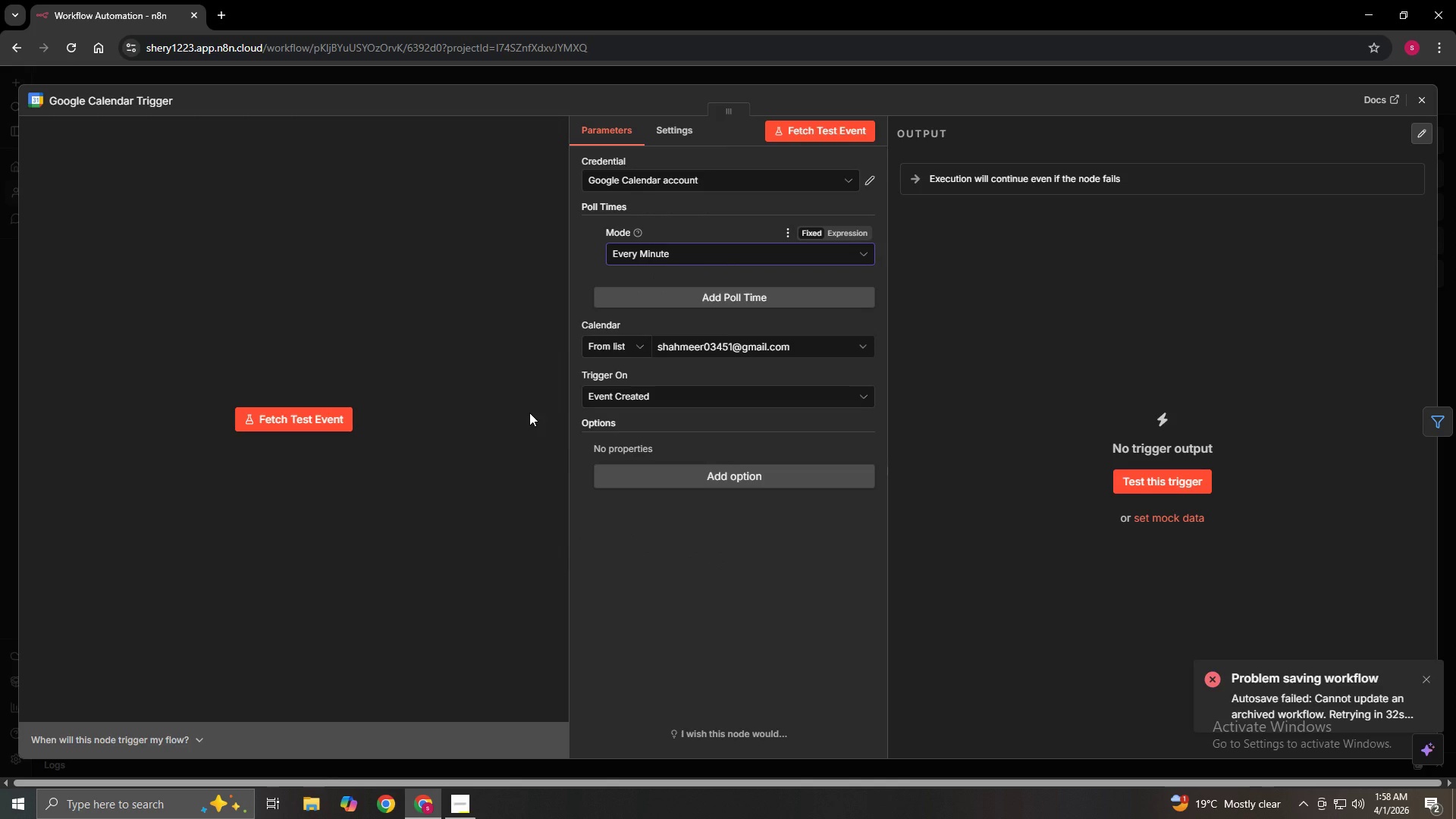 
wait(8.38)
 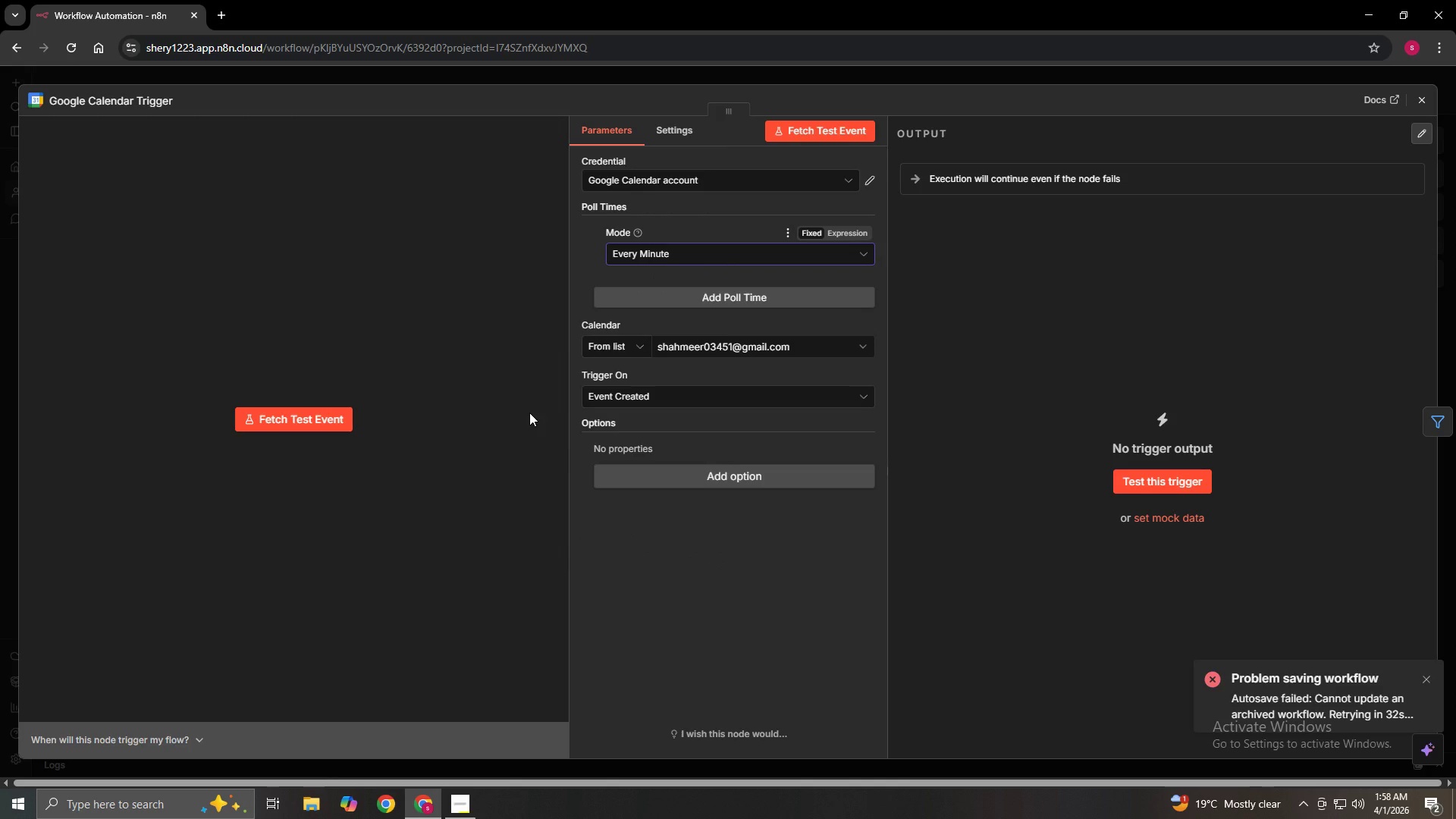 
left_click([607, 400])
 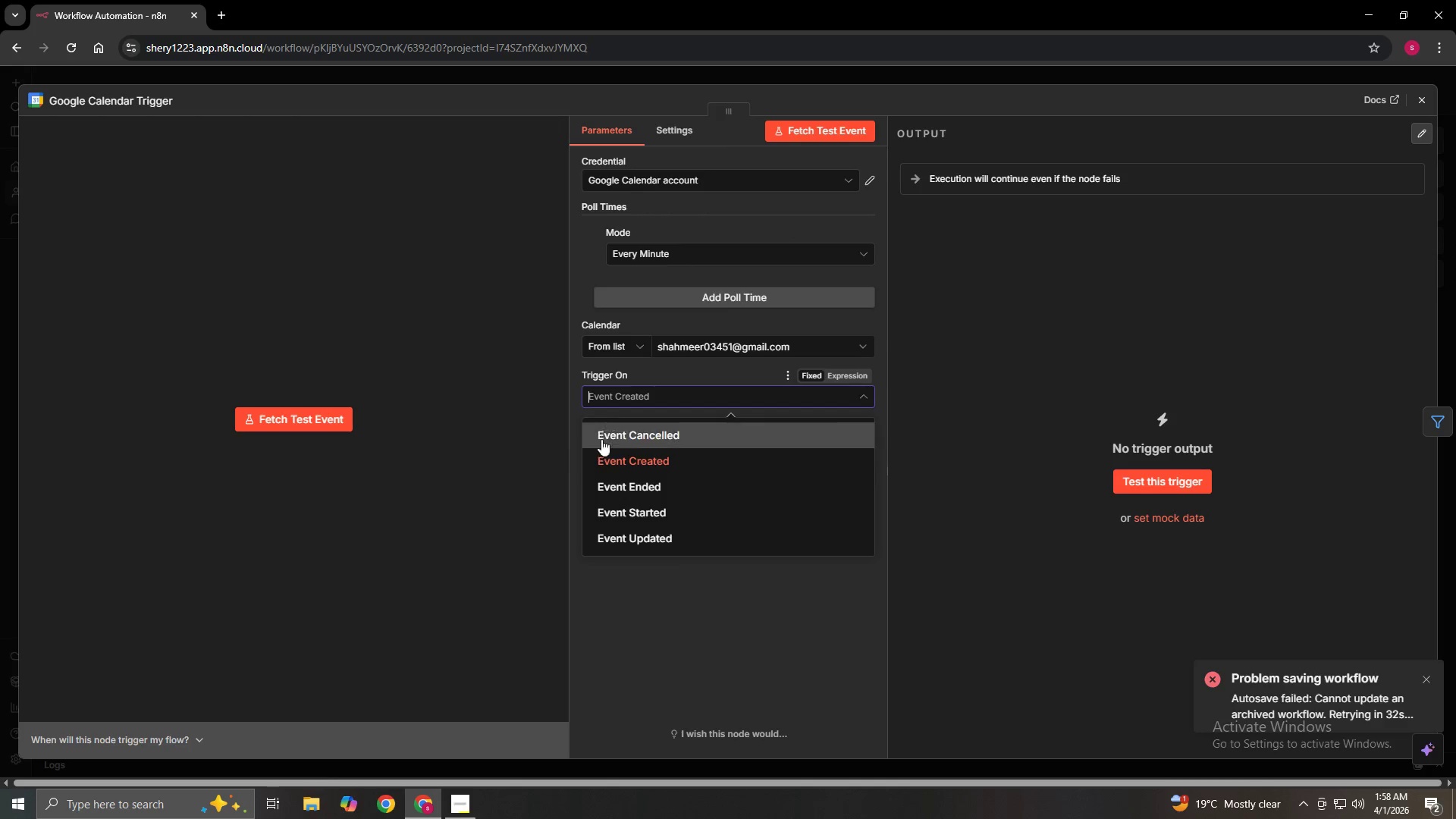 
left_click([601, 466])
 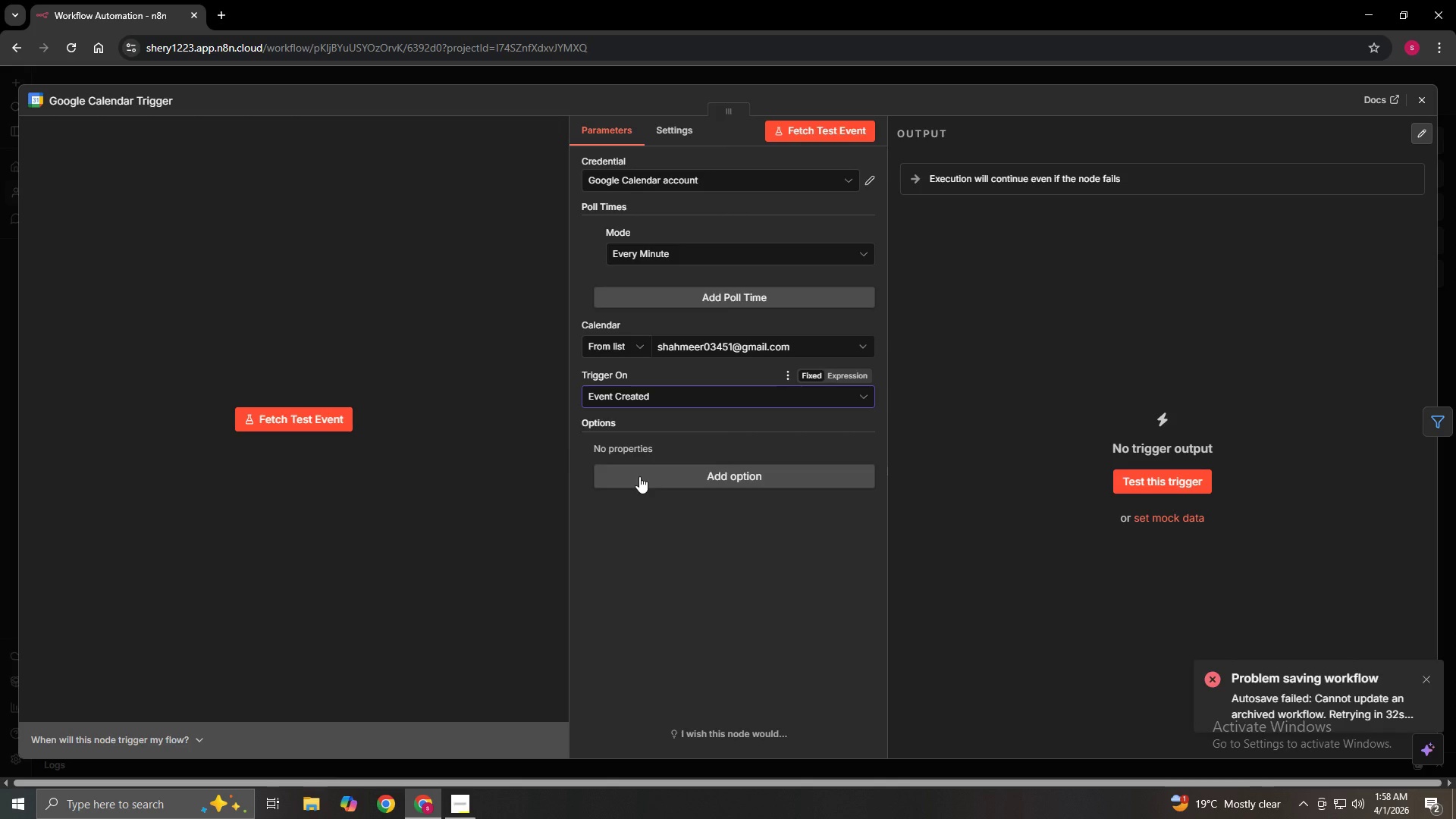 
wait(27.3)
 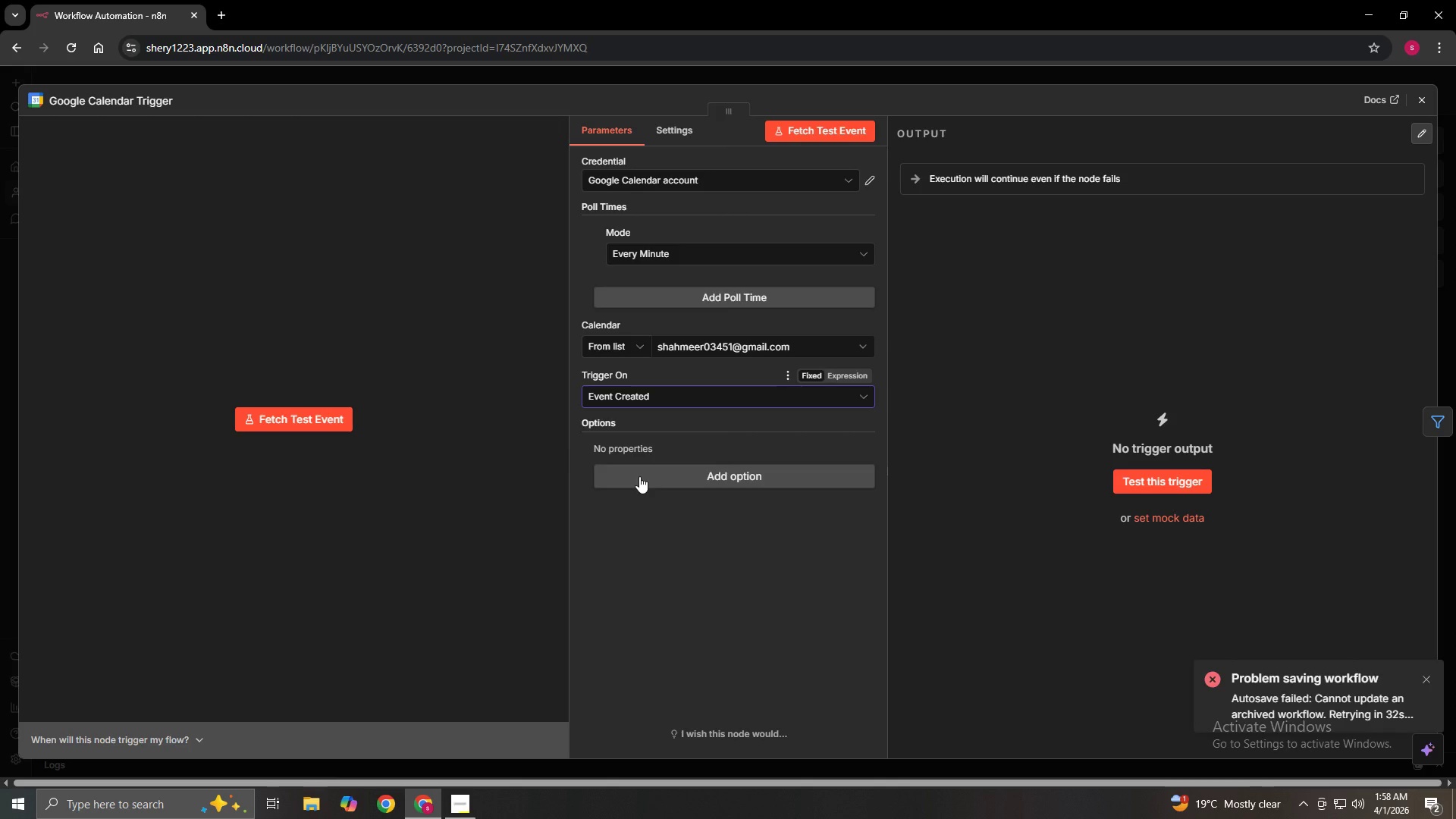 
left_click([1434, 419])
 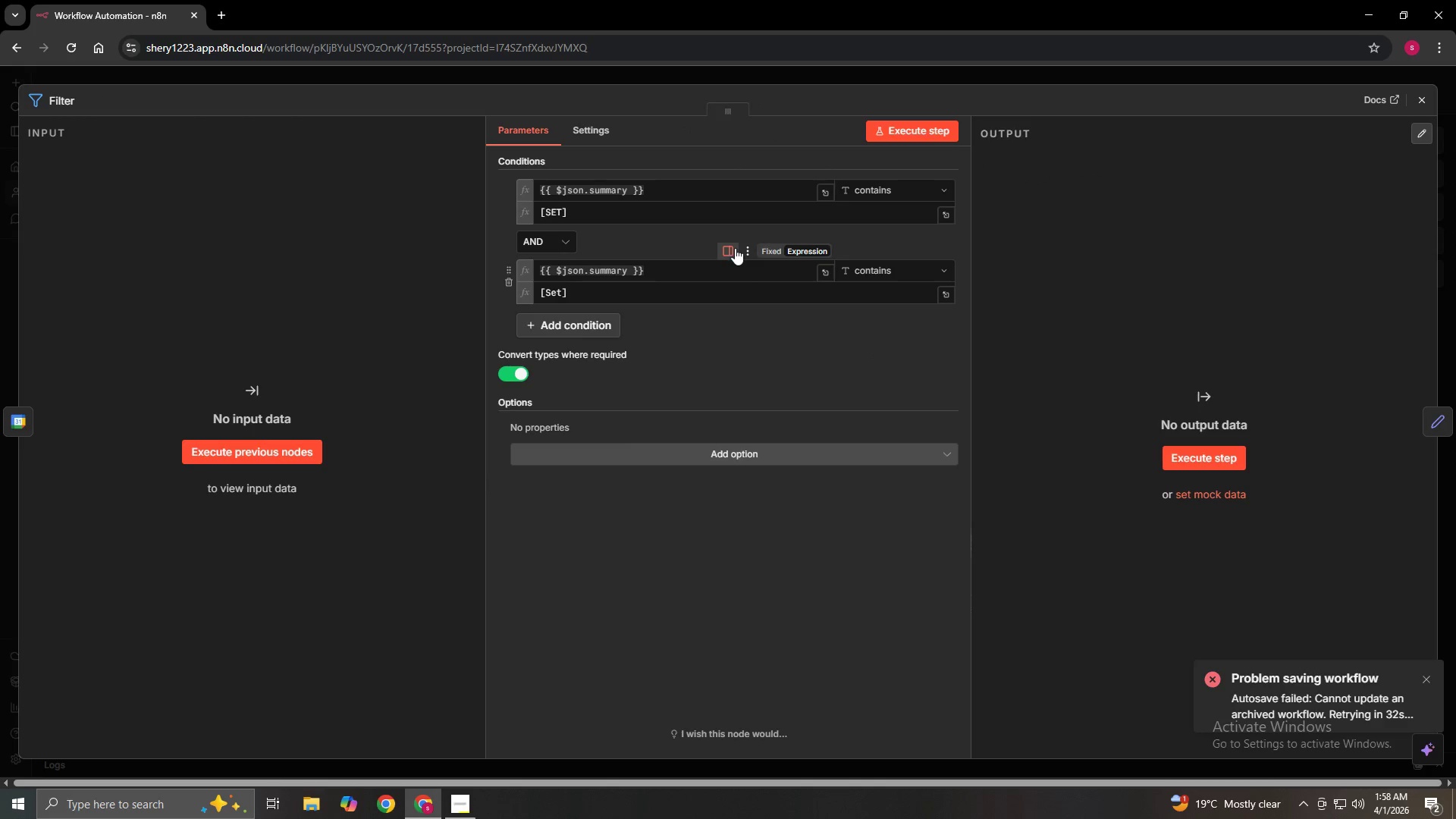 
left_click([863, 232])
 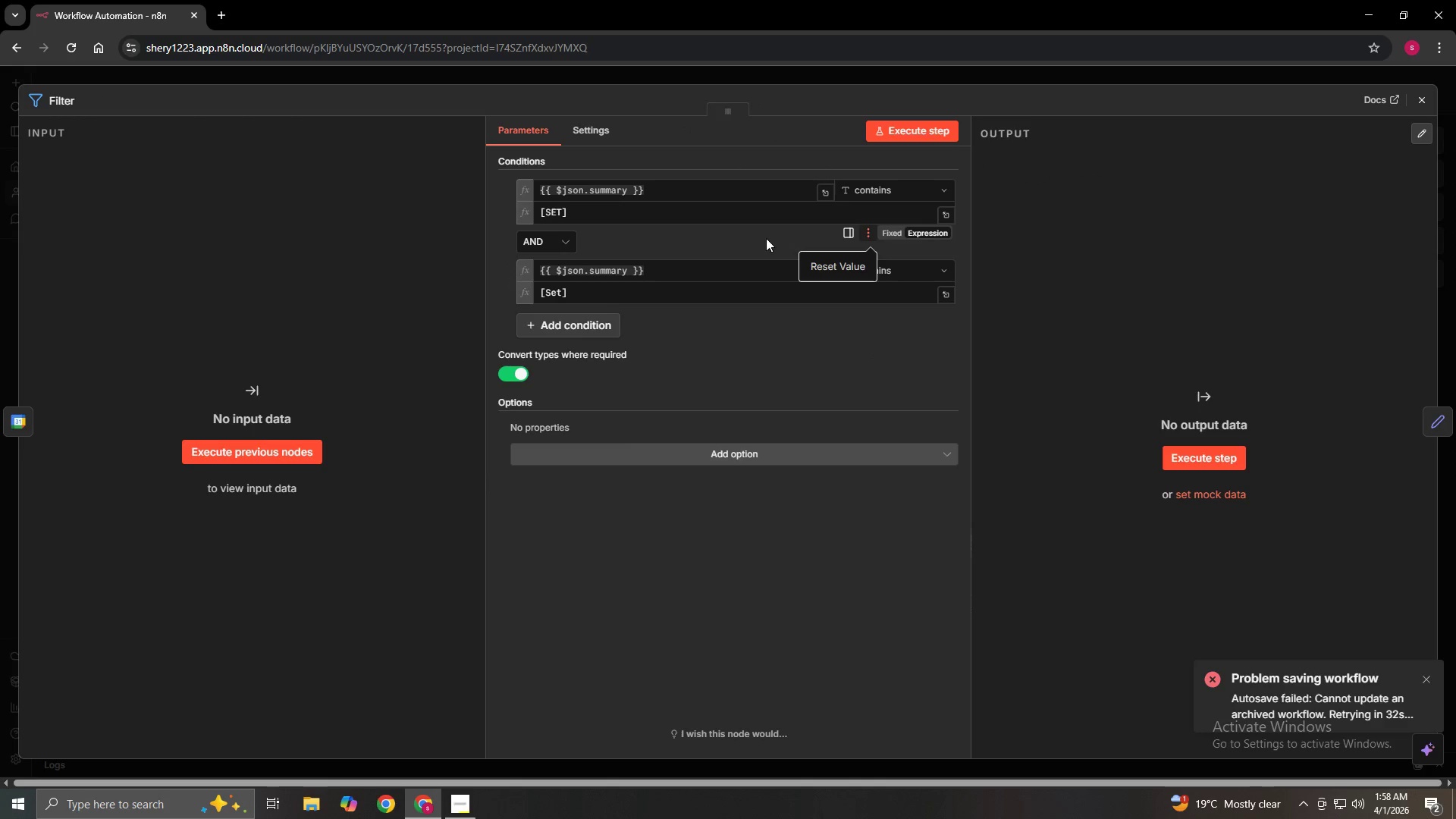 
left_click([733, 241])
 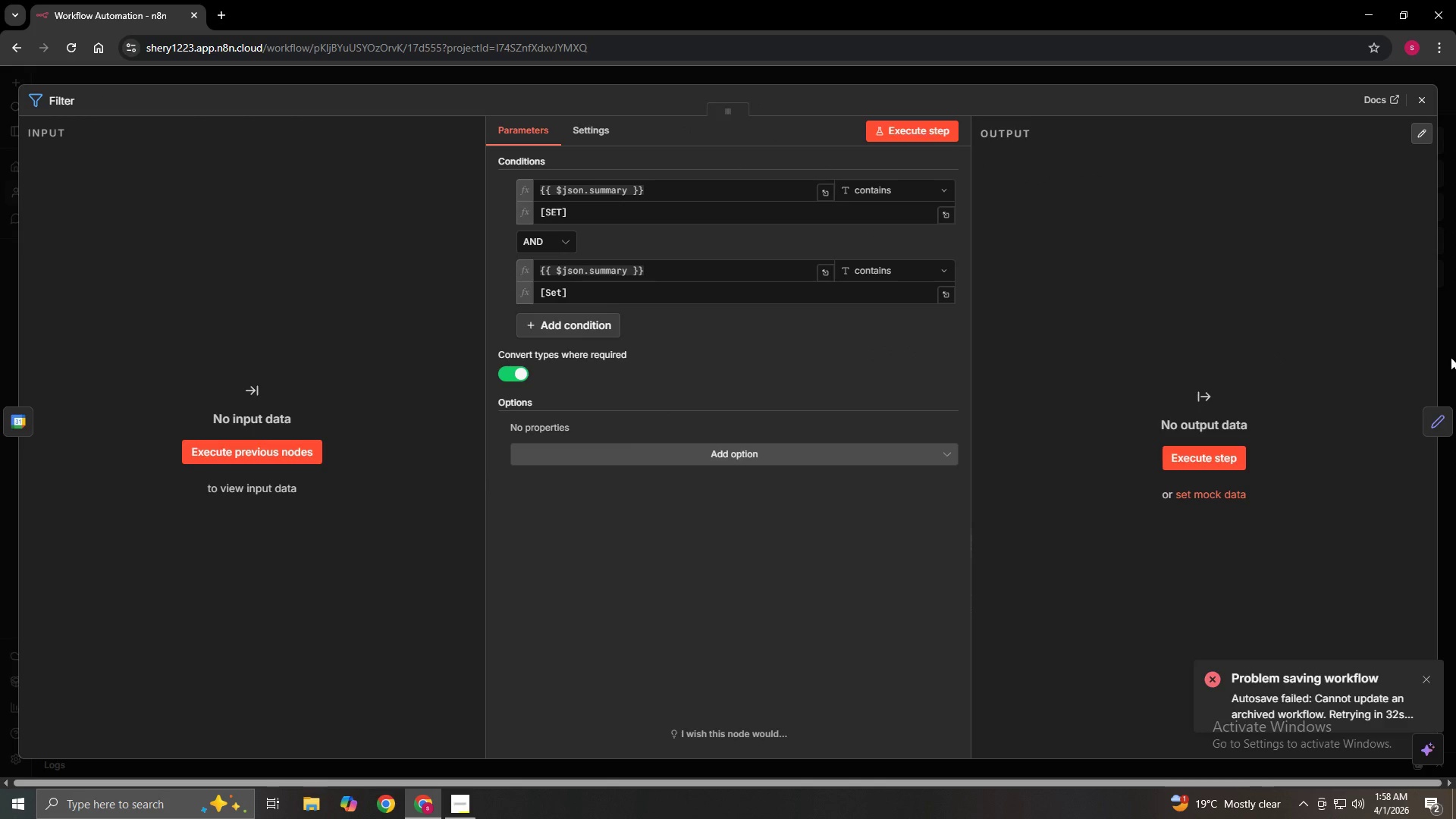 
left_click([1439, 420])
 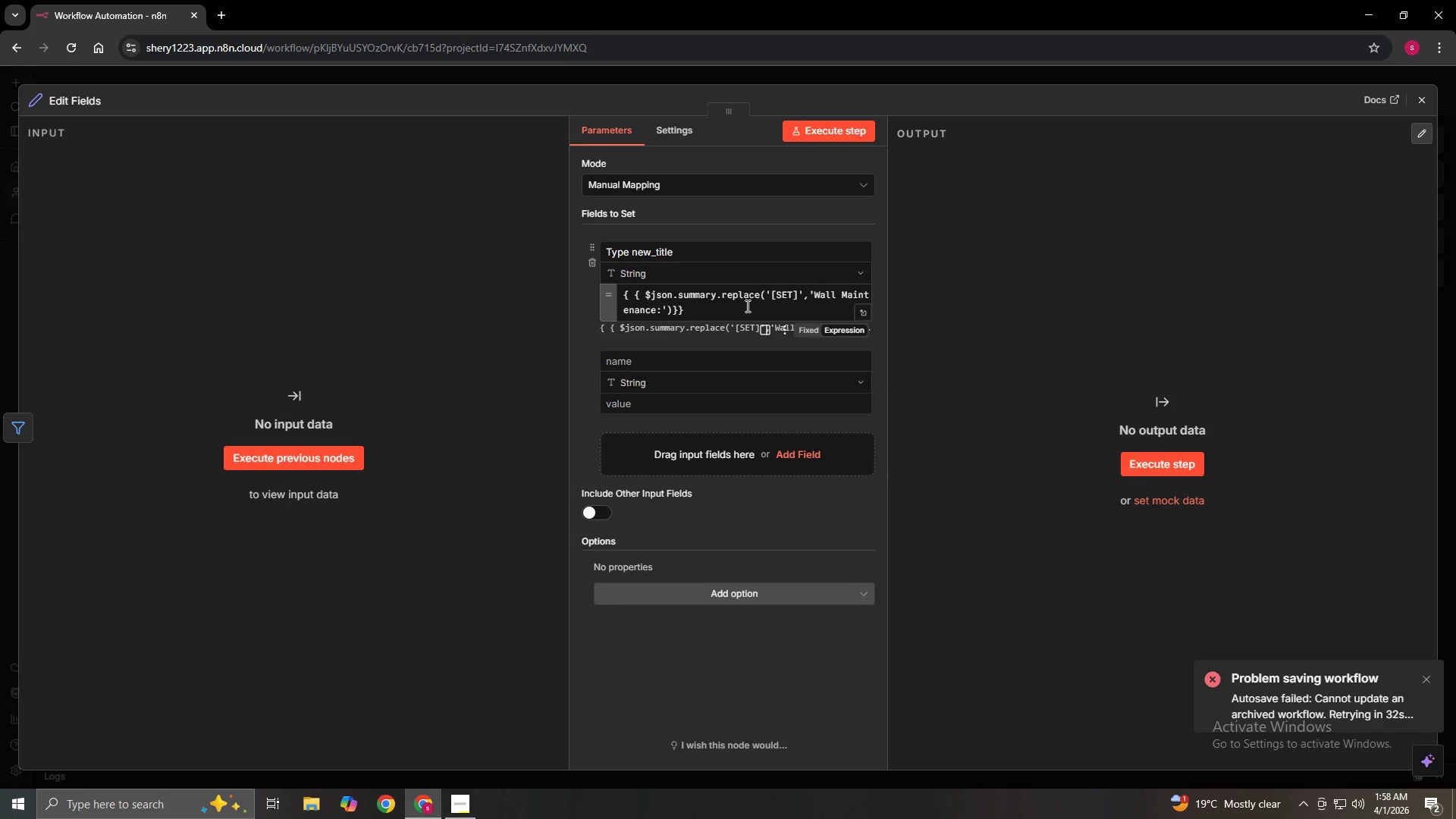 
wait(5.53)
 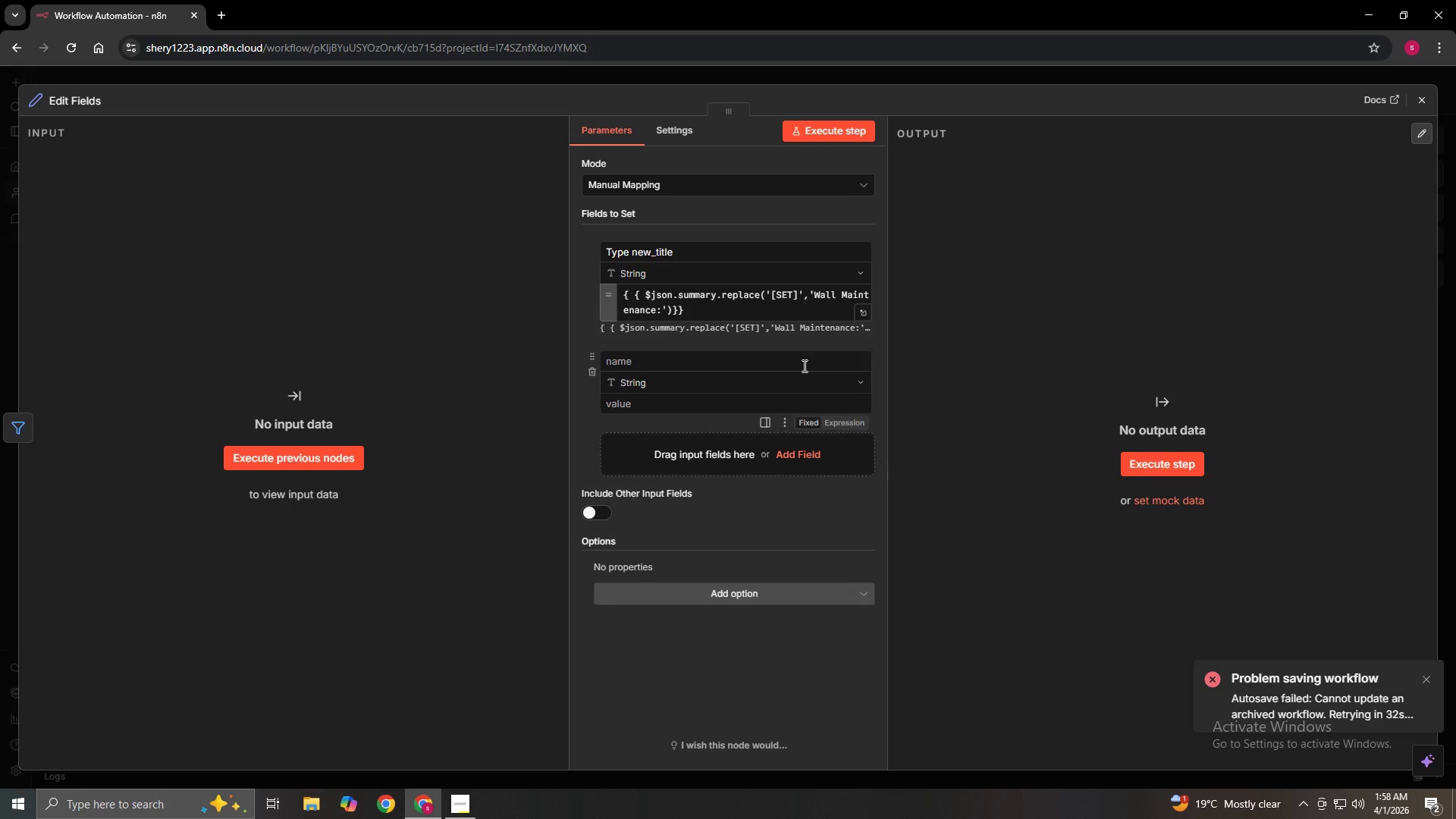 
left_click([746, 306])
 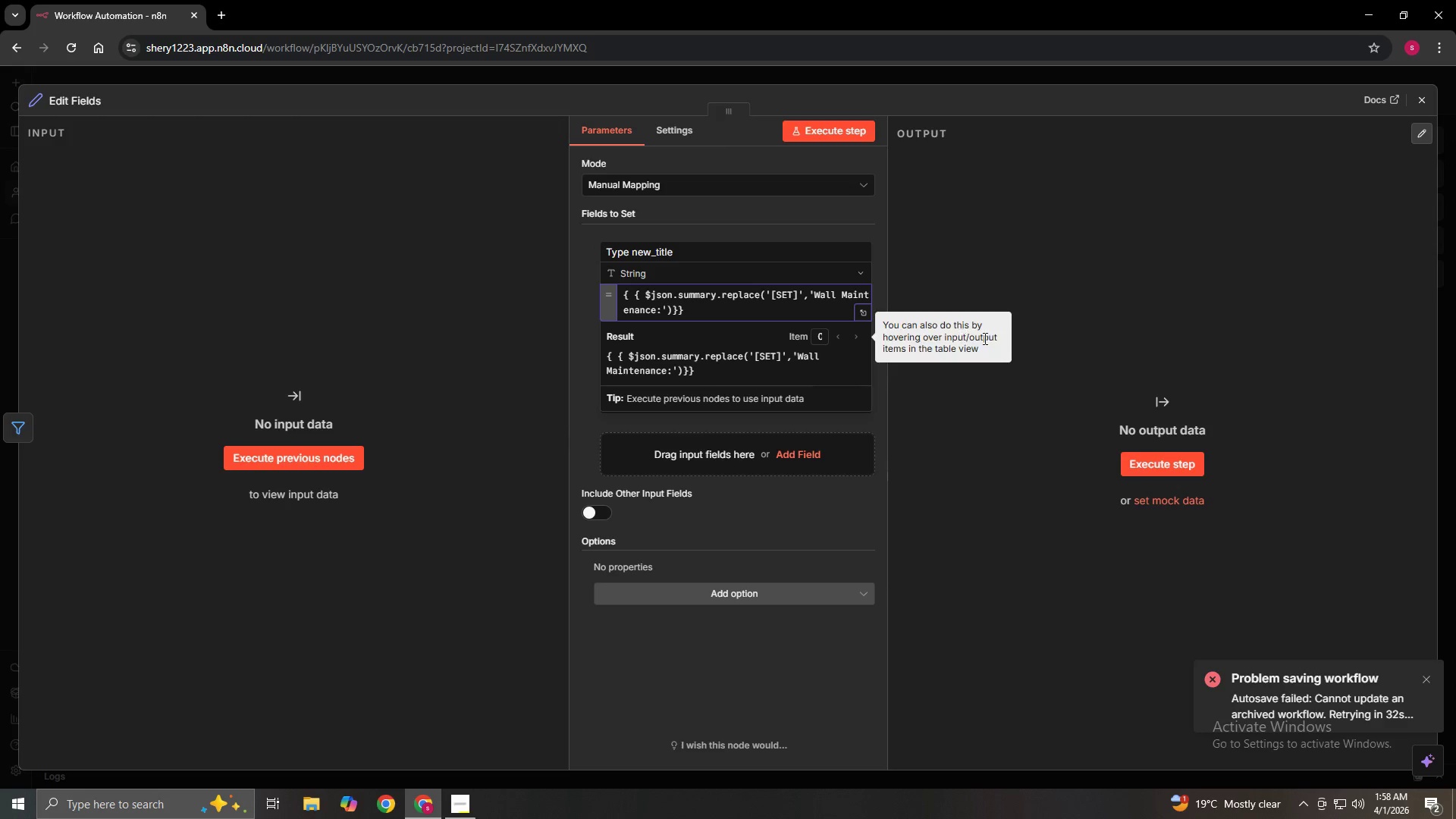 
left_click([1064, 306])
 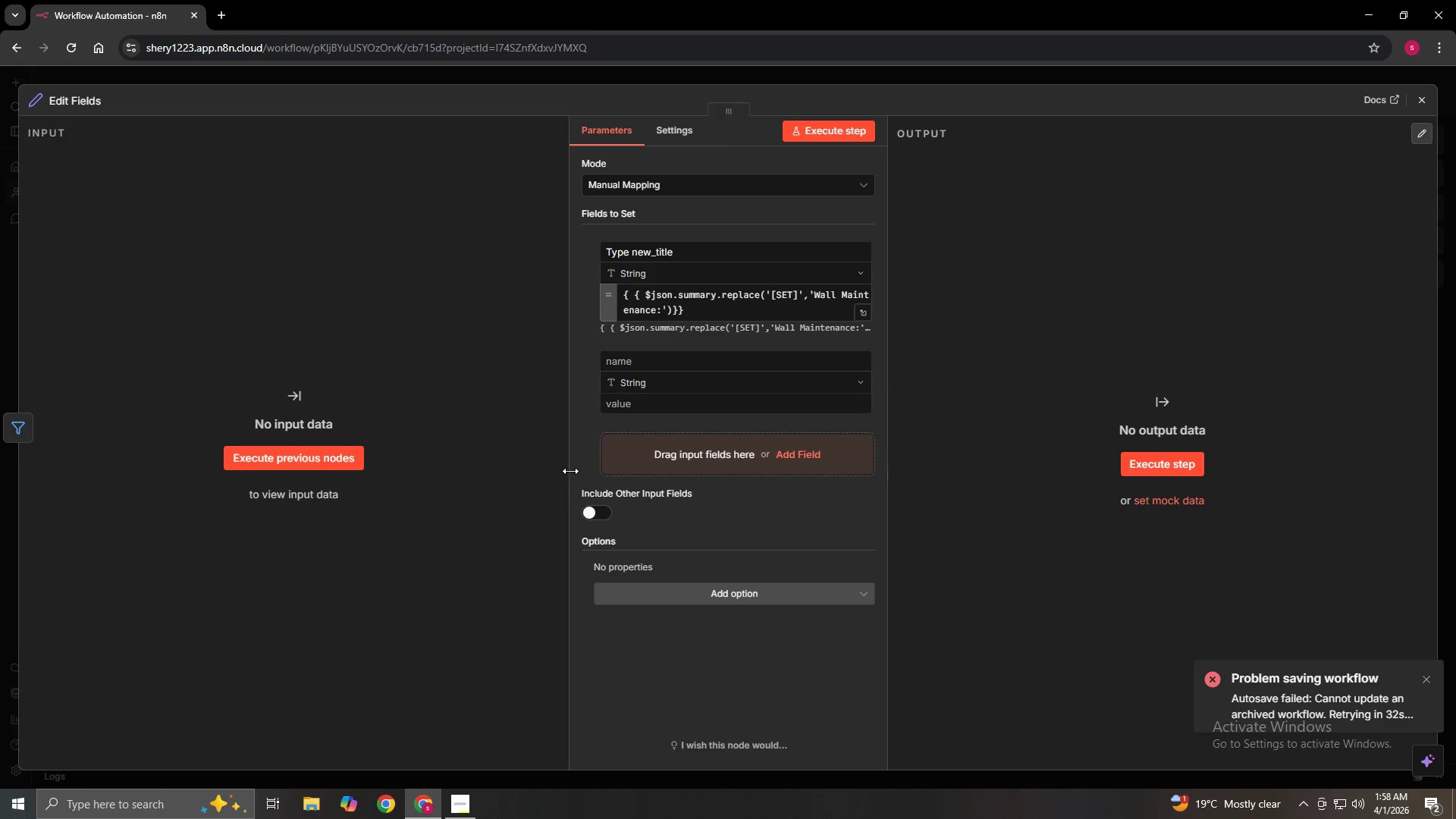 
left_click([830, 134])
 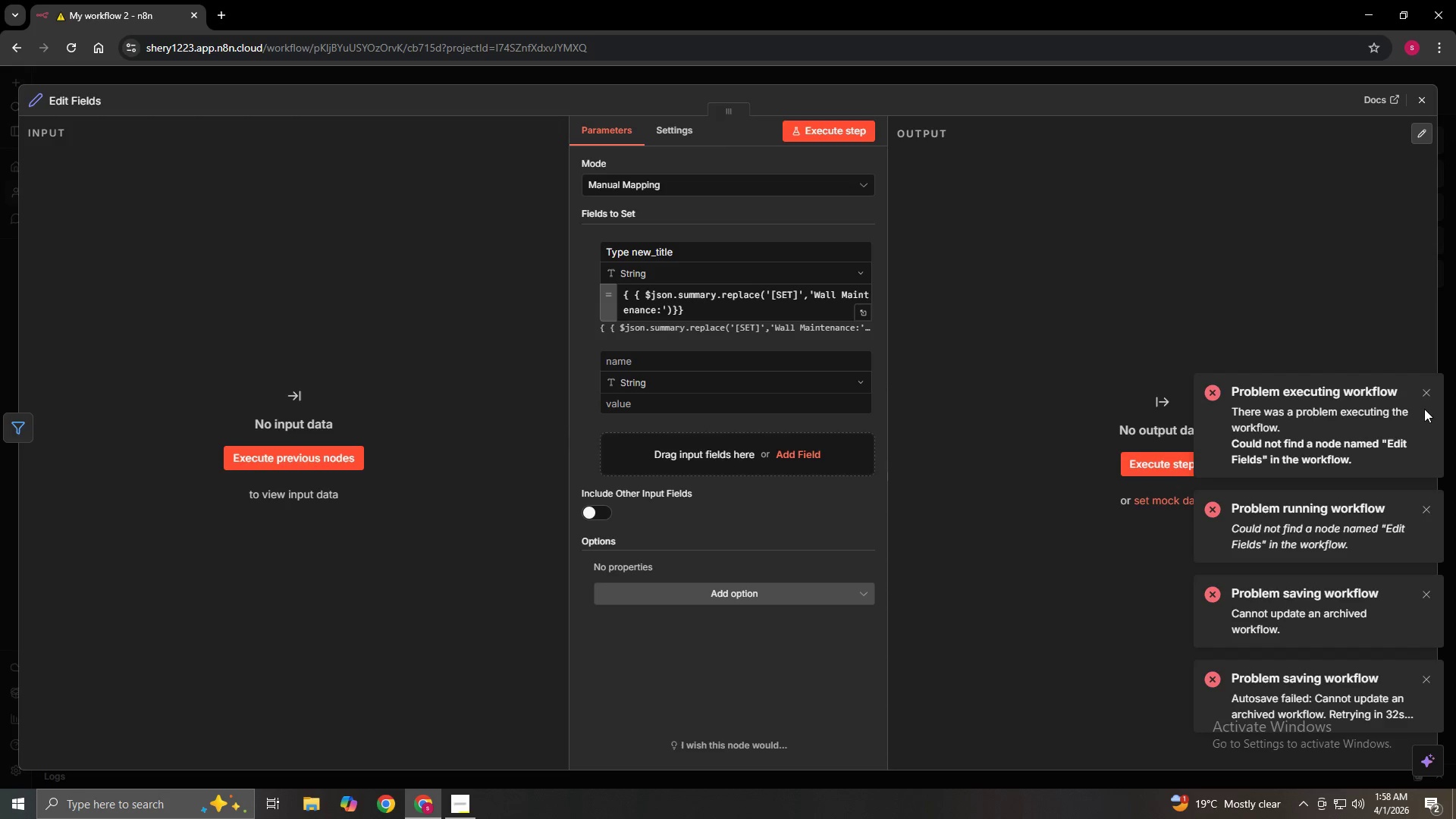 
left_click([1426, 388])
 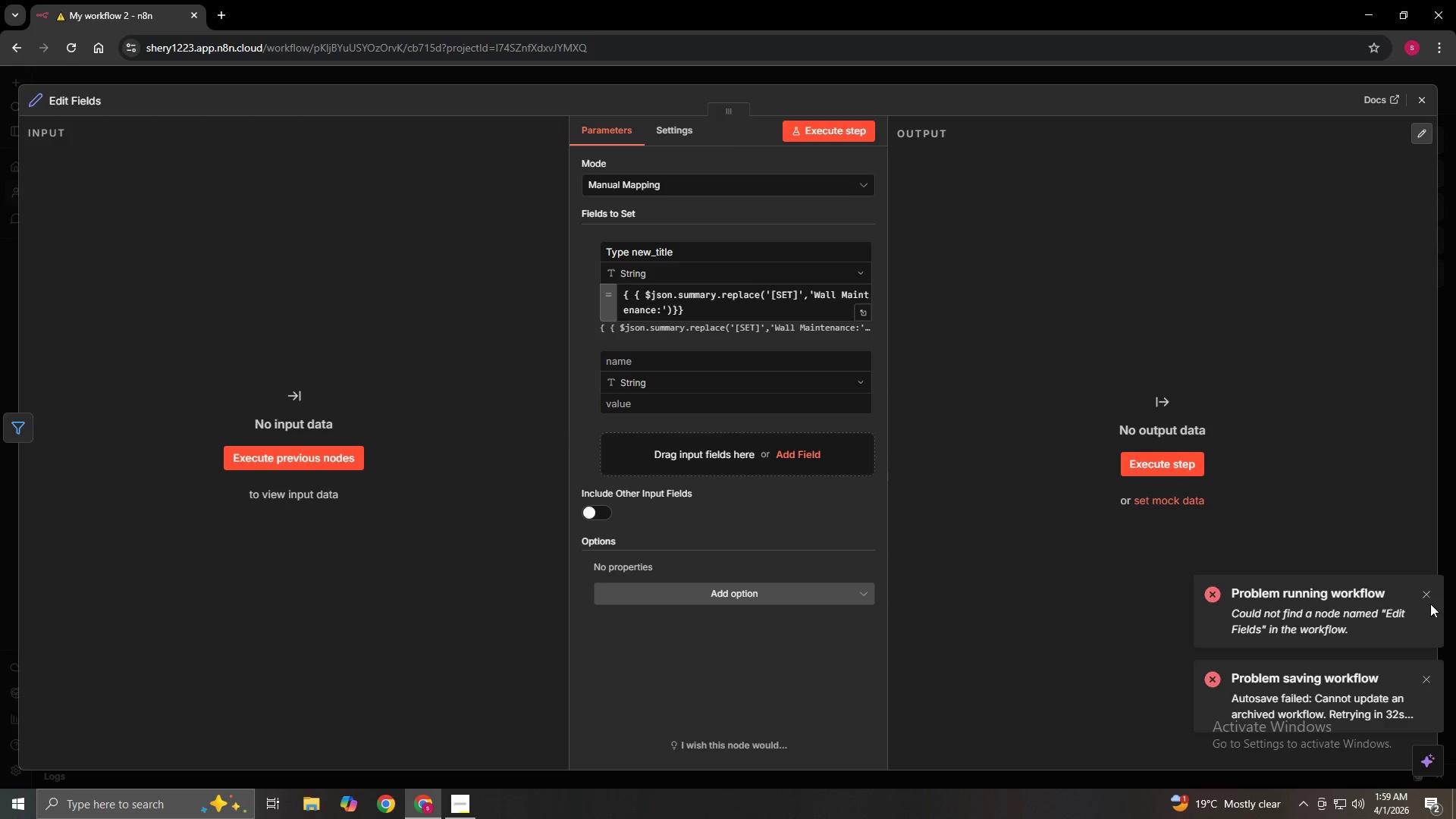 
left_click([1430, 600])
 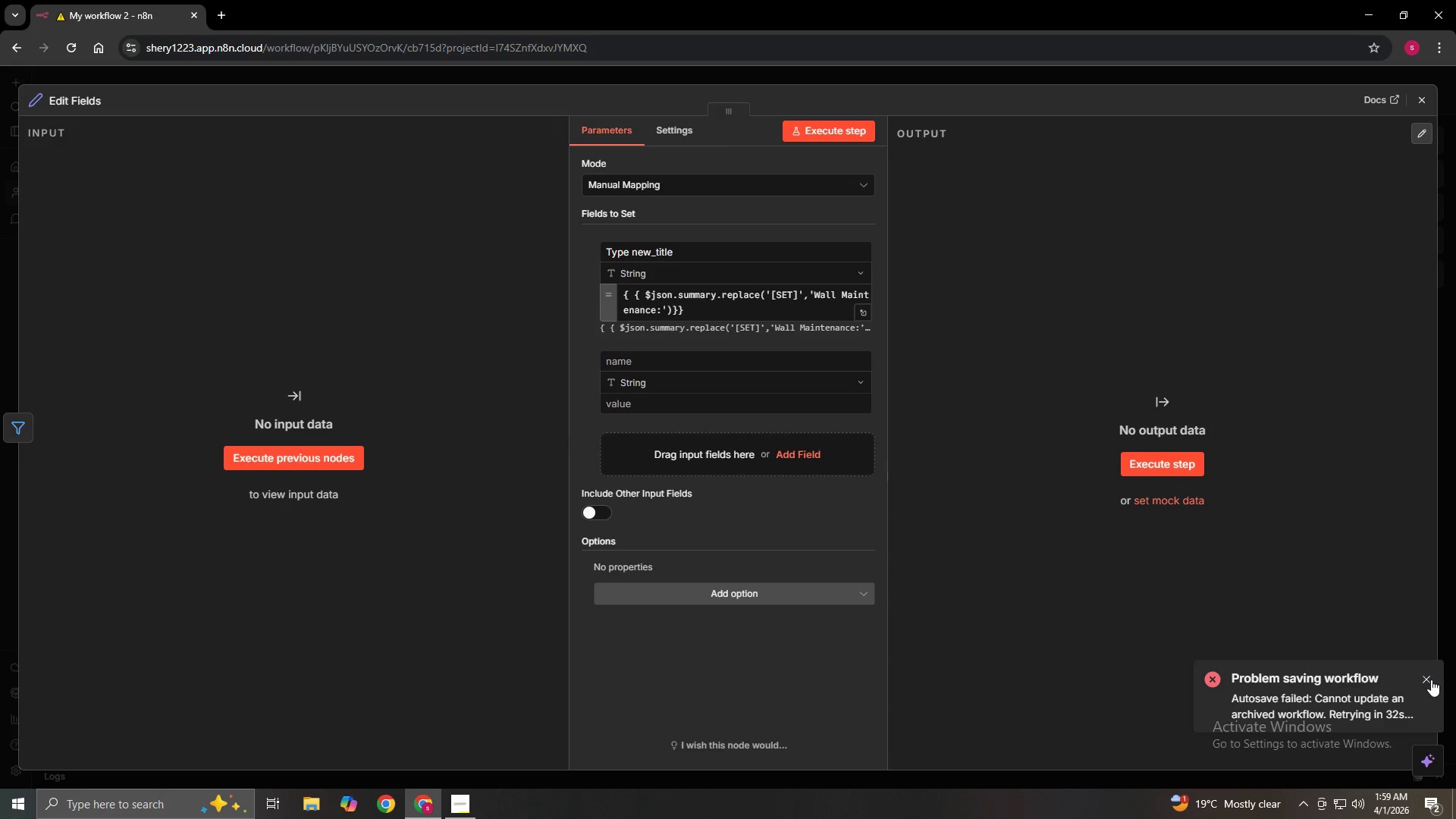 
left_click([1427, 680])
 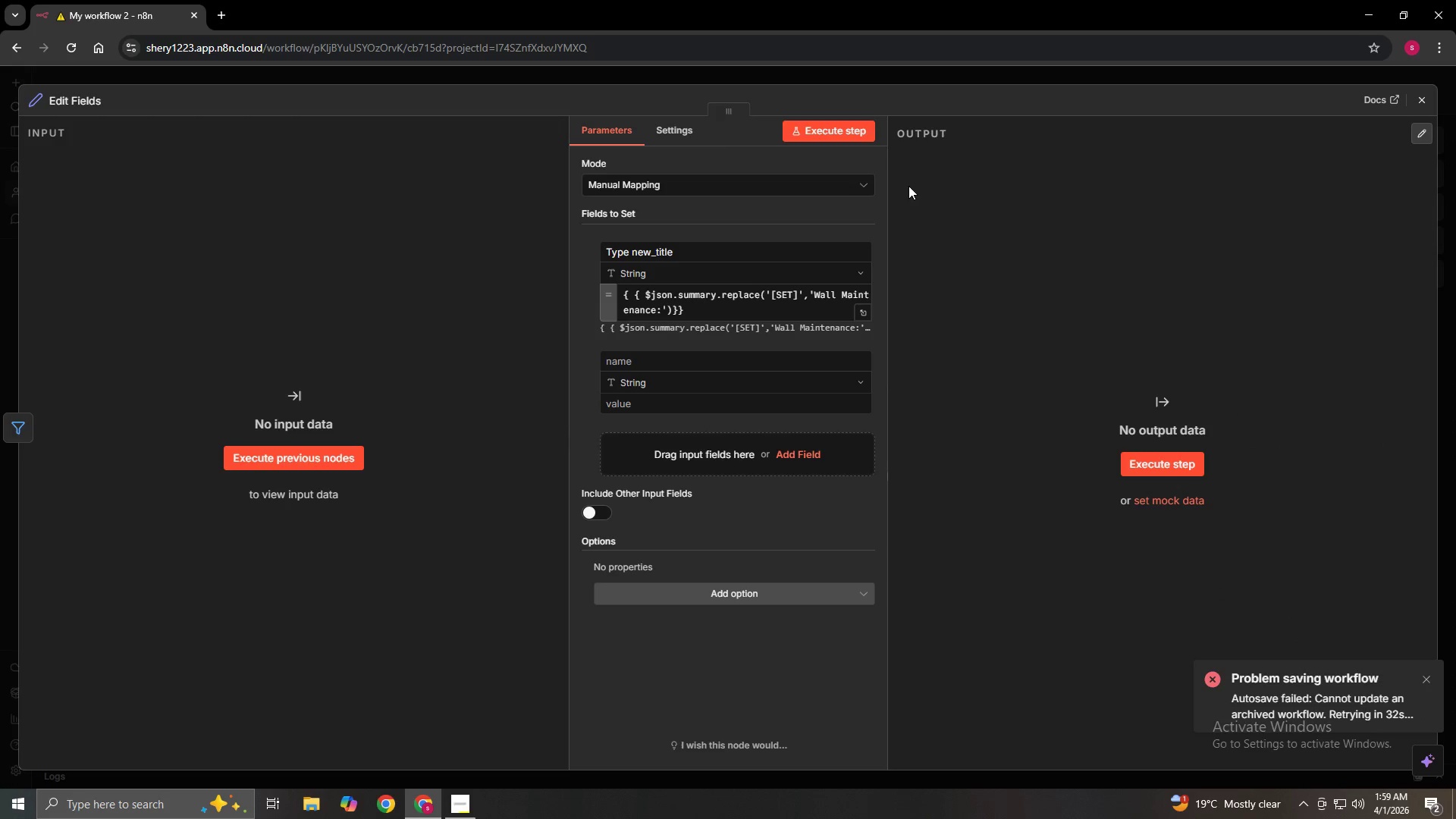 
left_click([1431, 103])
 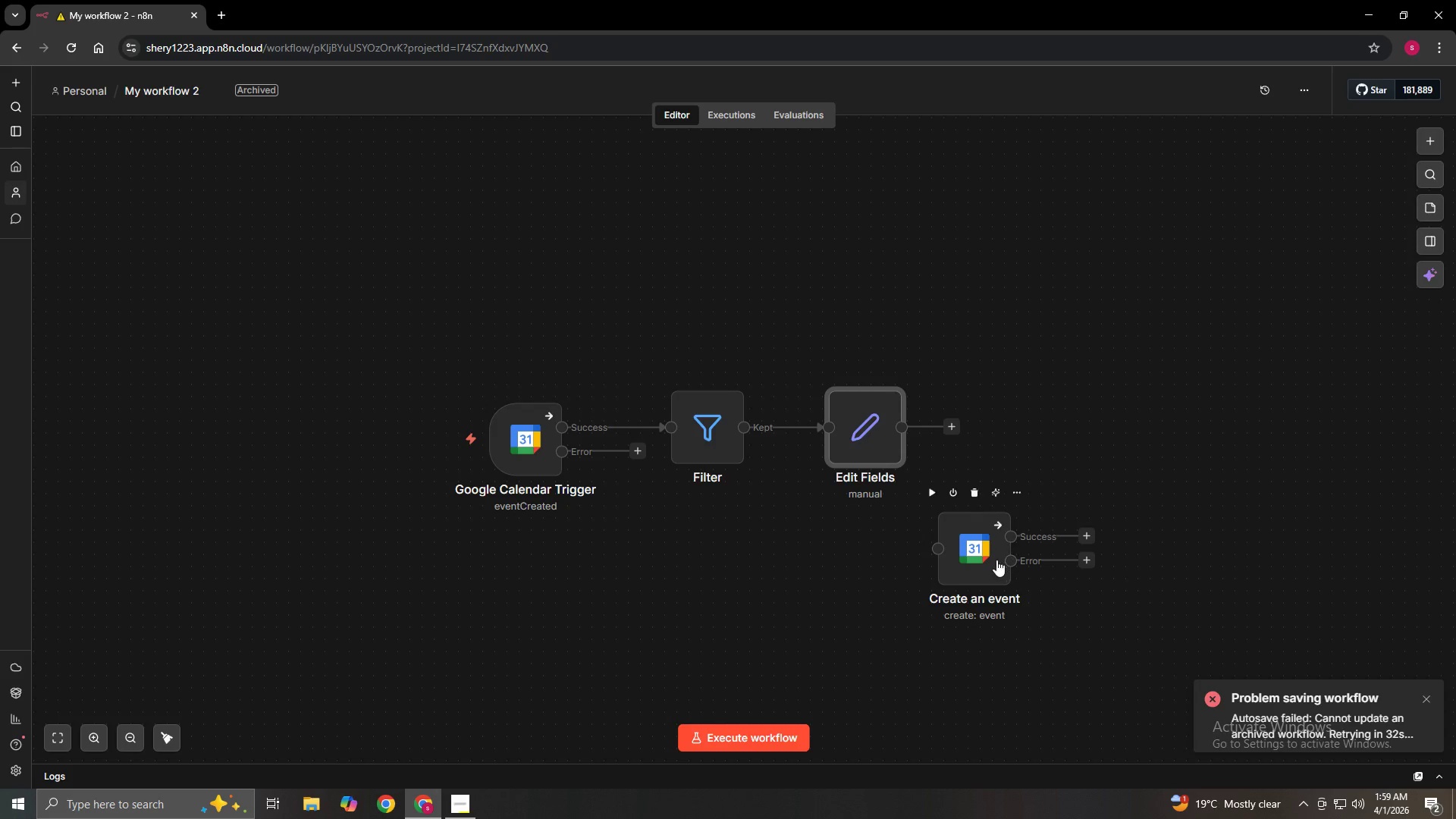 
left_click_drag(start_coordinate=[980, 558], to_coordinate=[992, 435])
 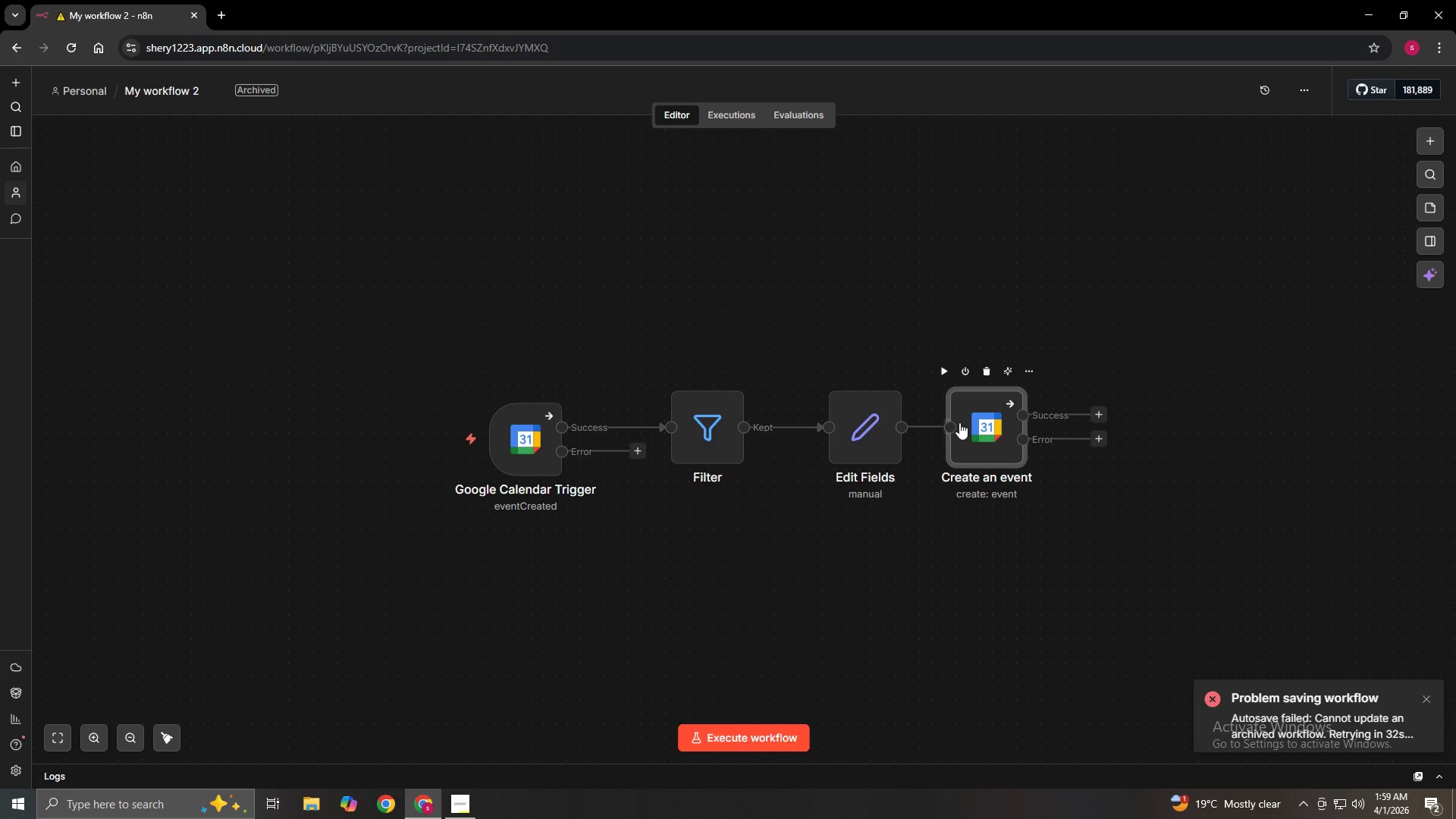 
left_click_drag(start_coordinate=[961, 422], to_coordinate=[997, 428])
 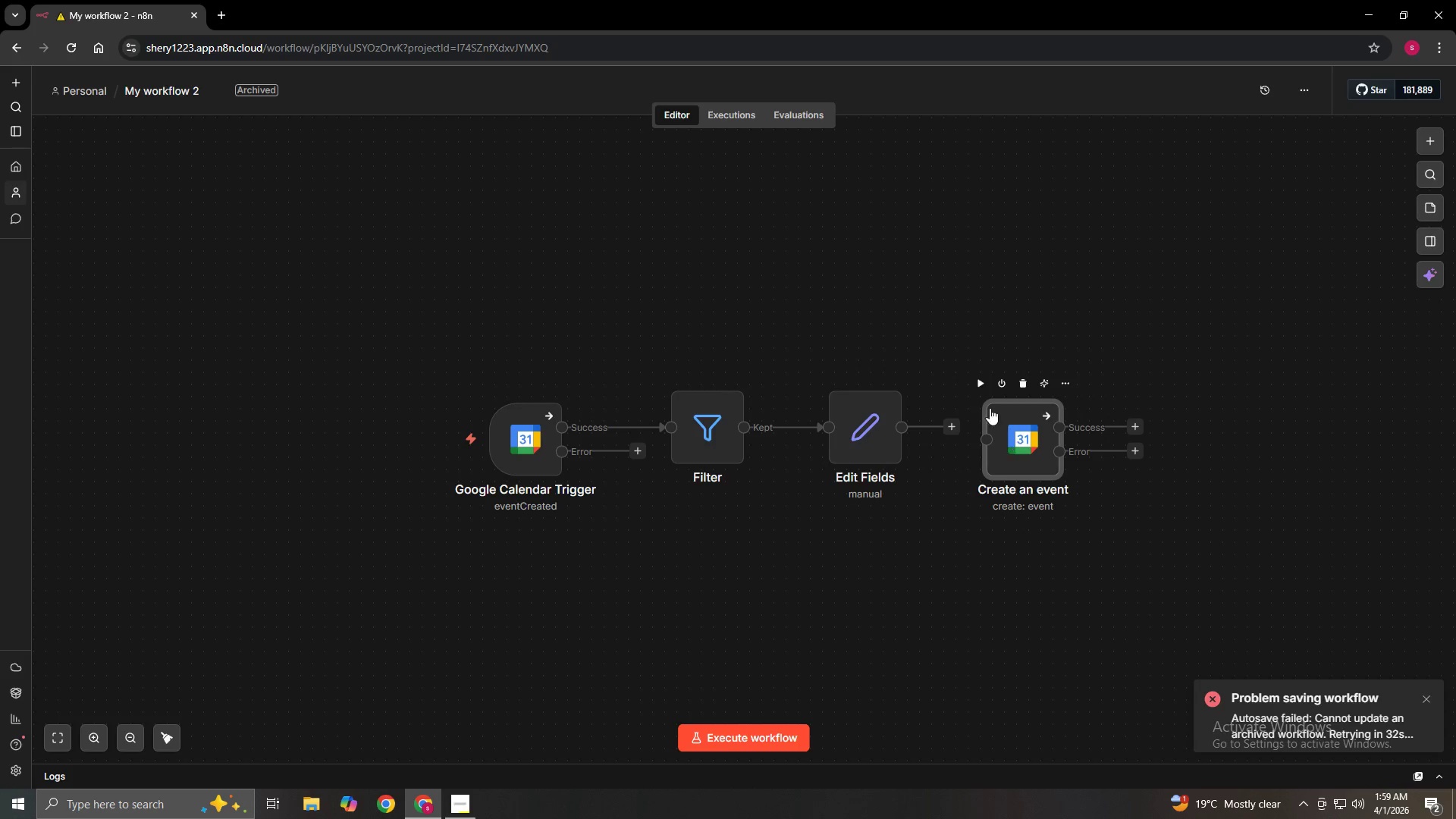 
left_click([984, 384])
 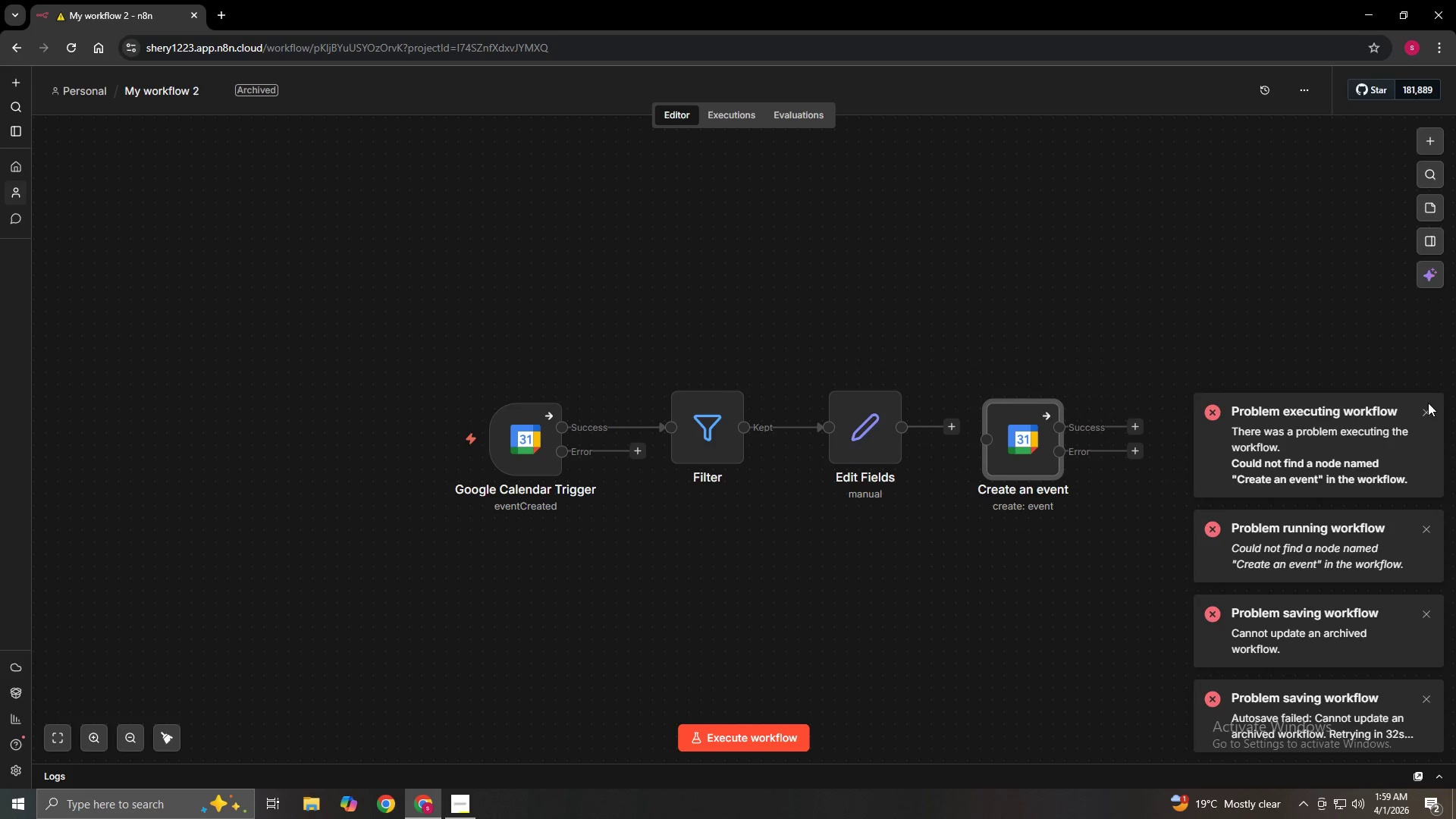 
wait(6.33)
 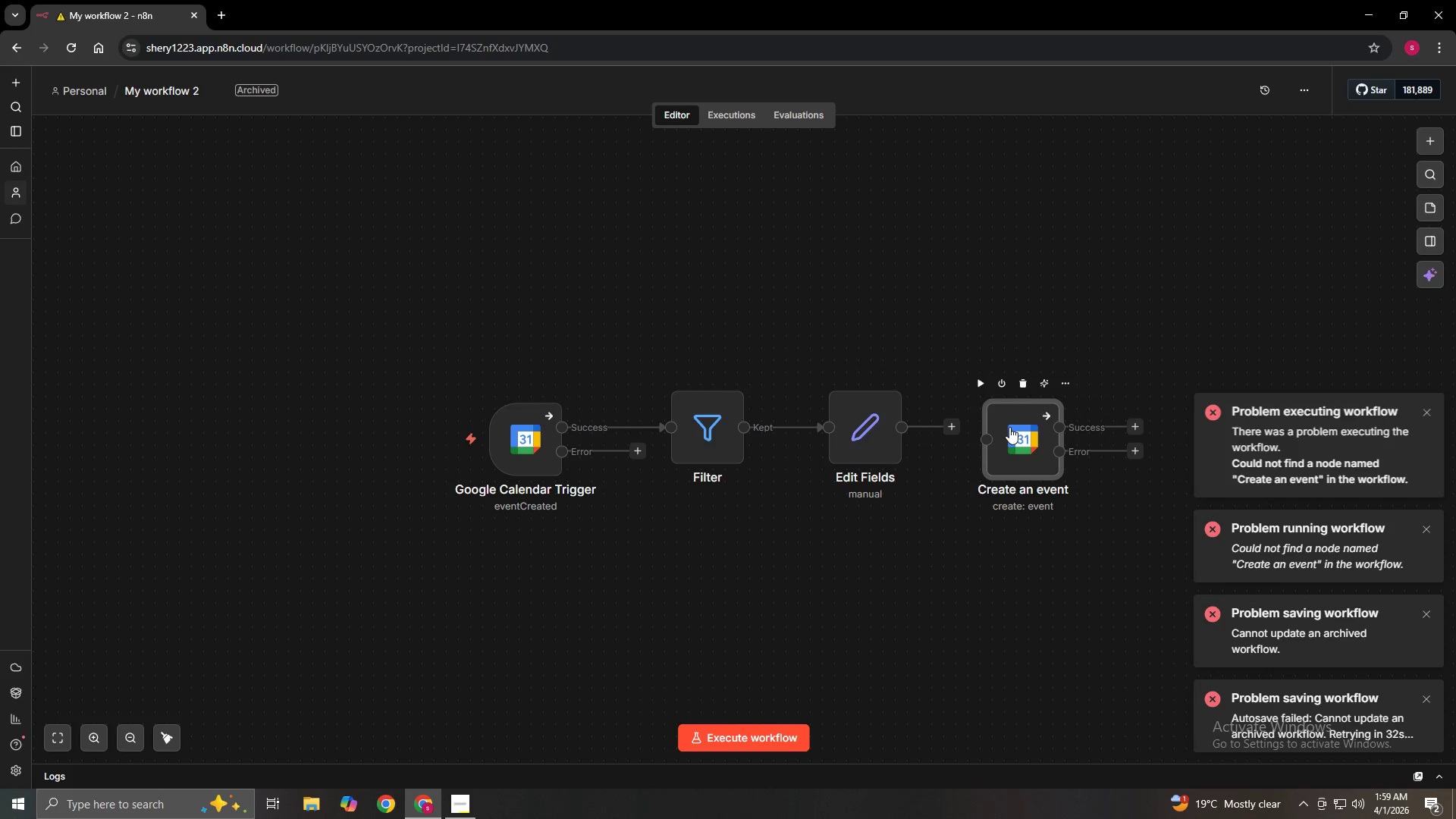 
left_click([1427, 497])
 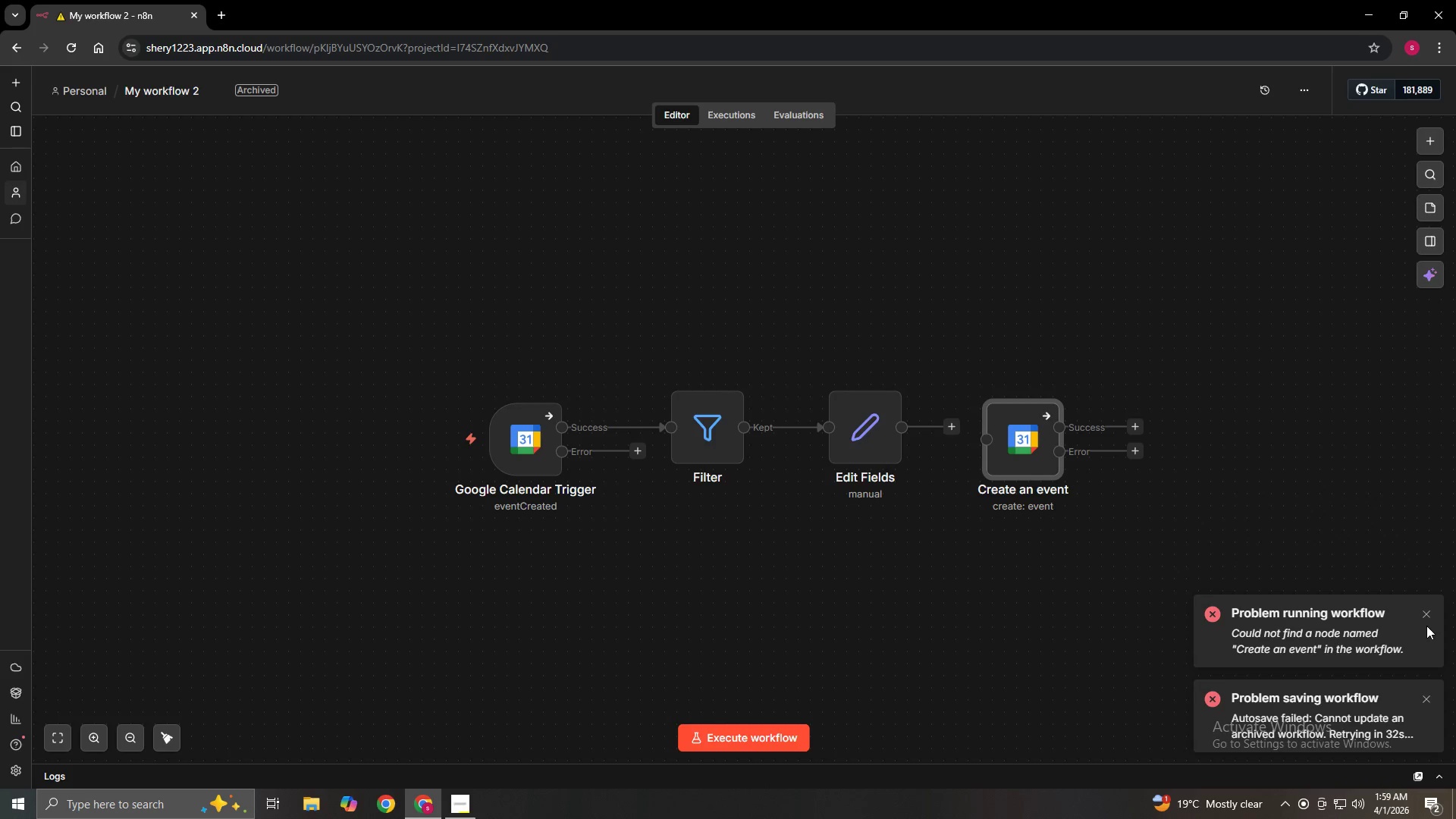 
left_click([1429, 609])
 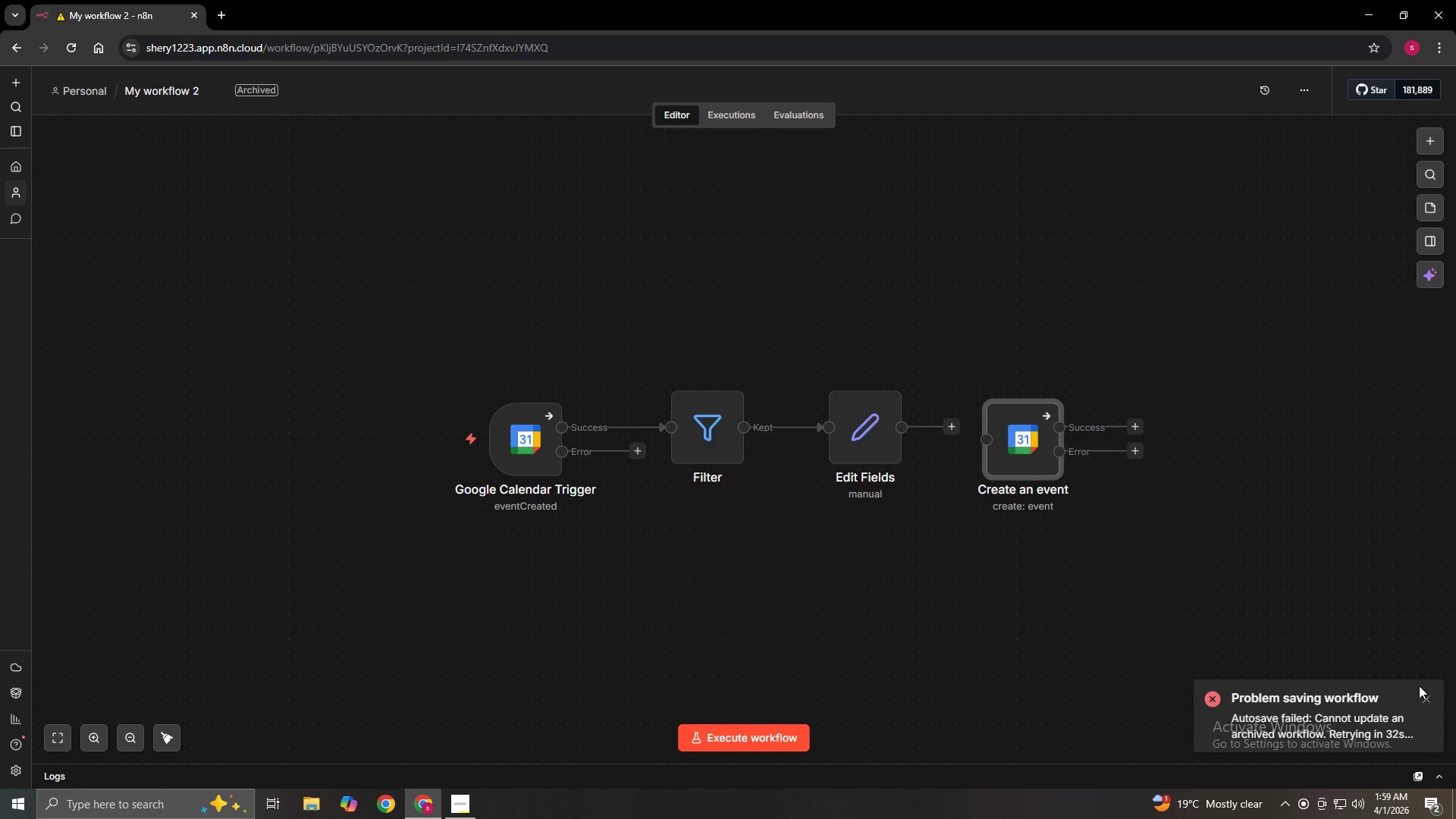 
left_click([1419, 695])
 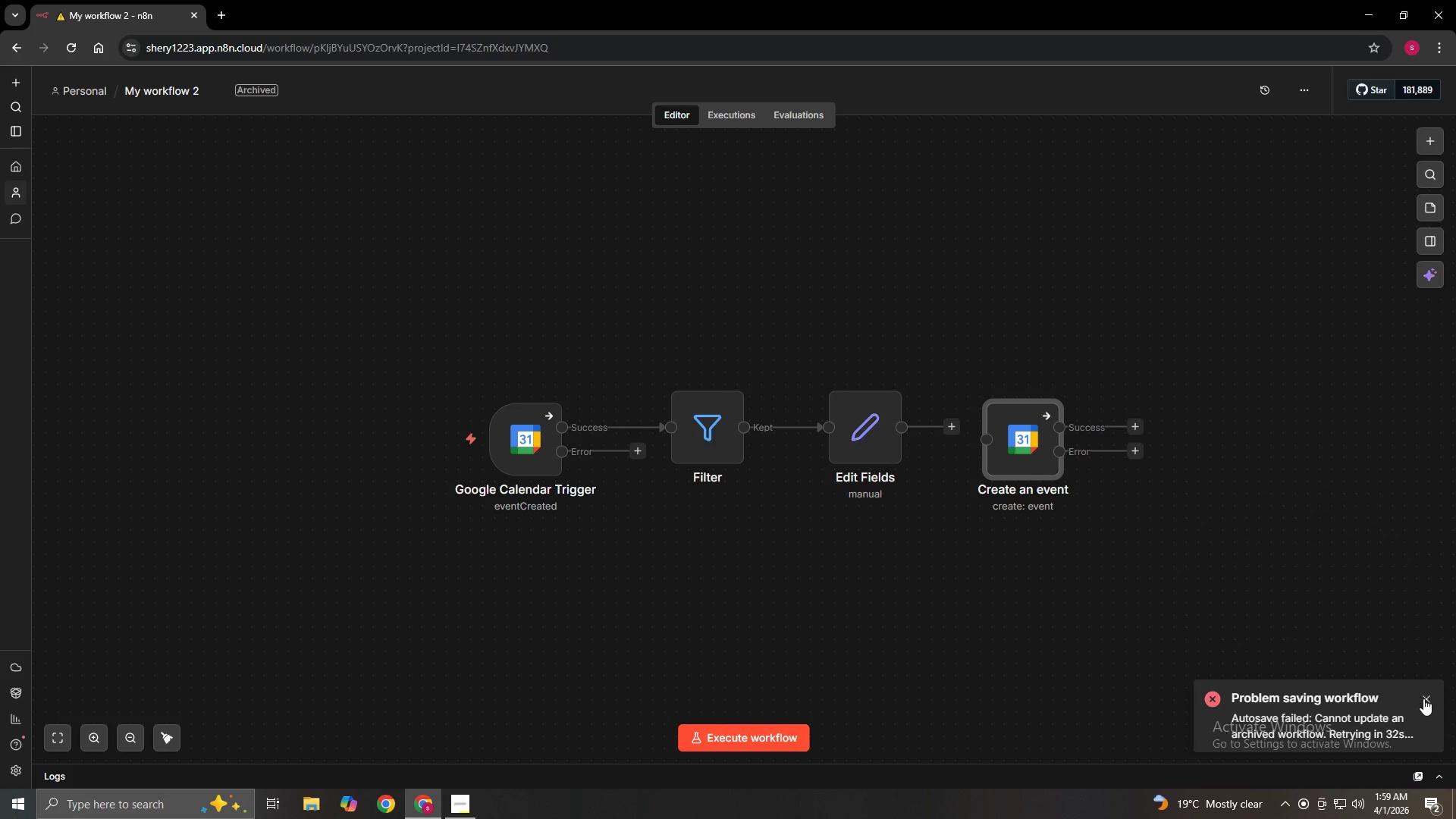 
left_click([1425, 699])
 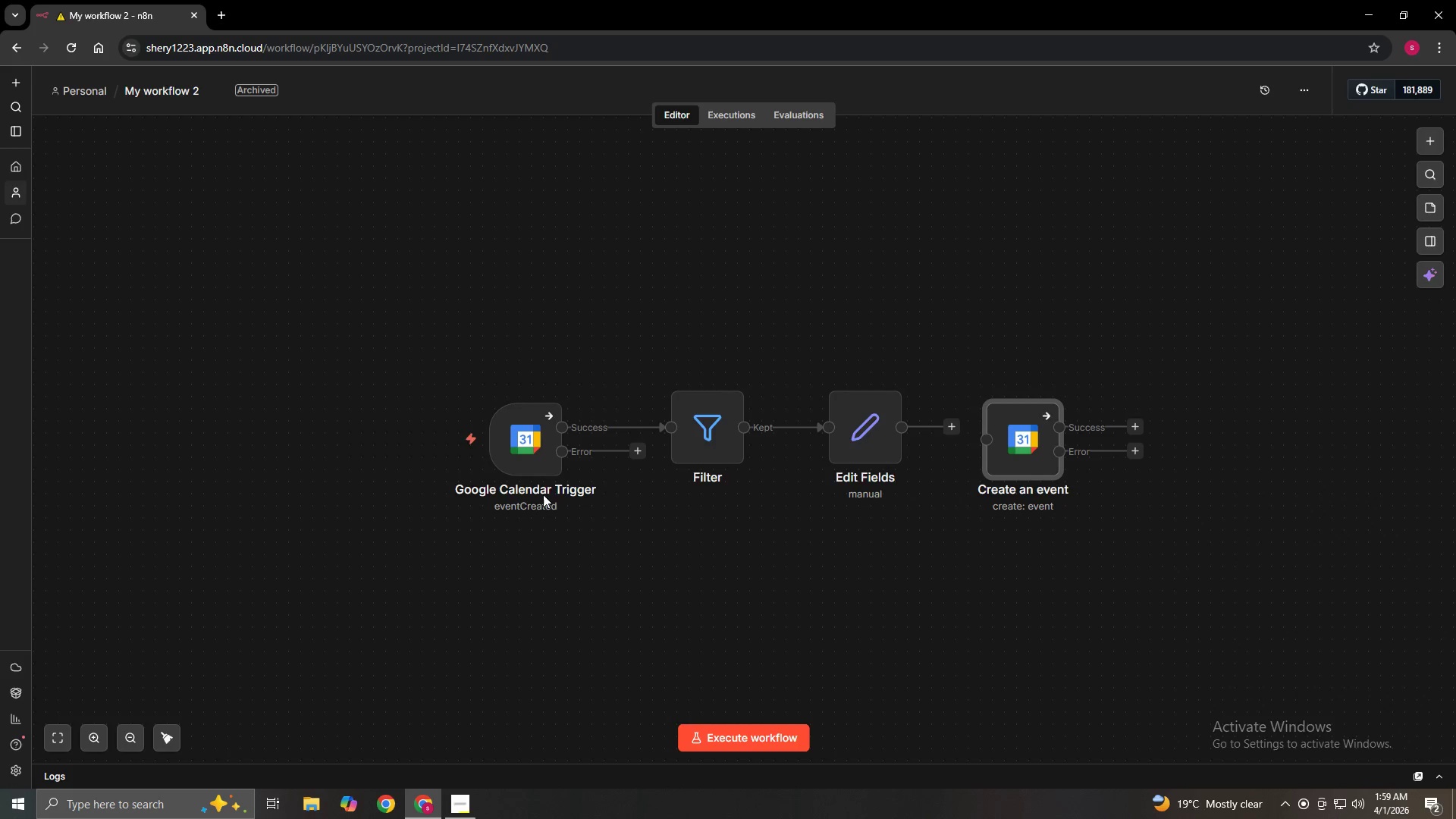 
left_click([526, 453])
 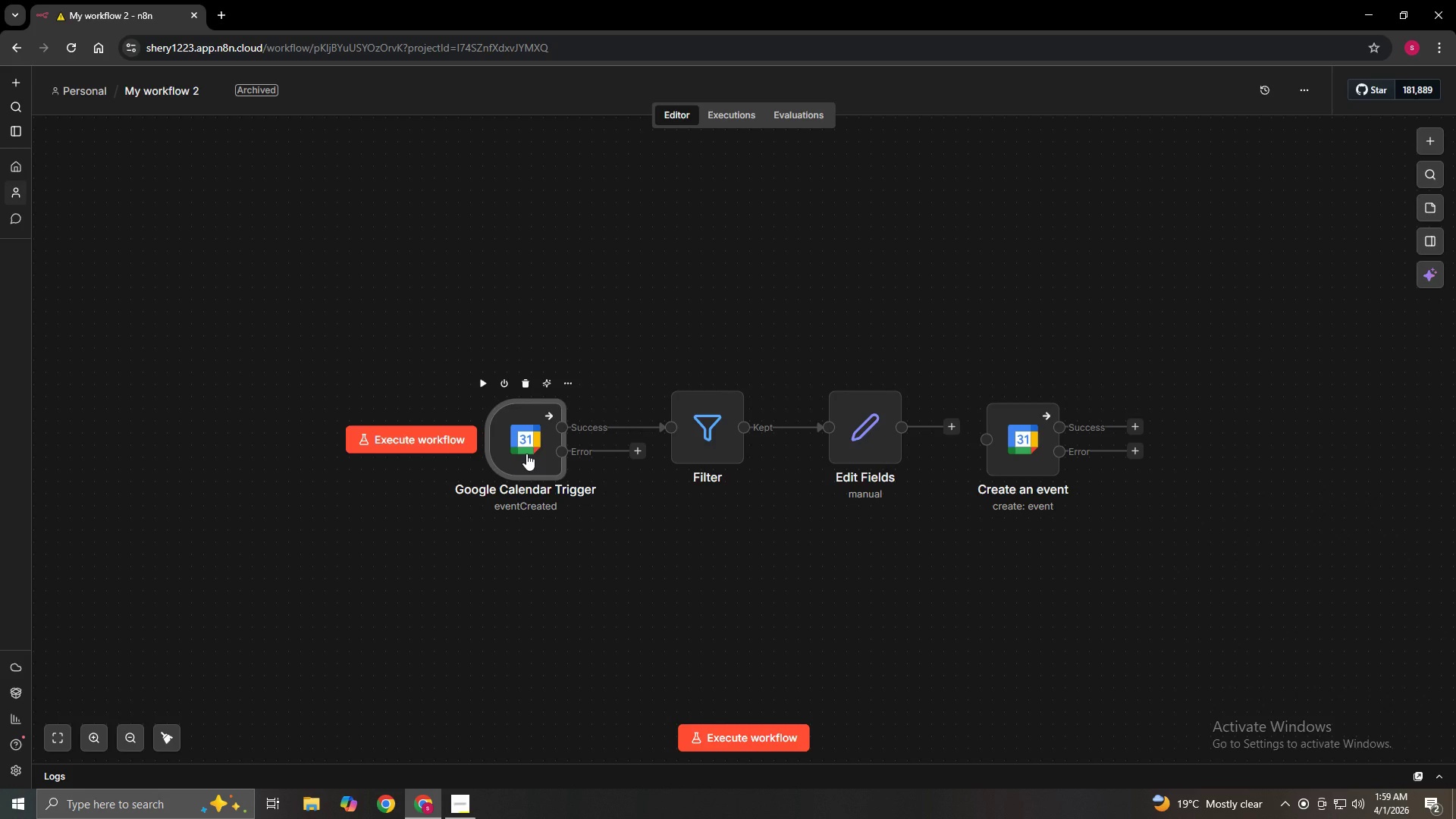 
double_click([526, 453])
 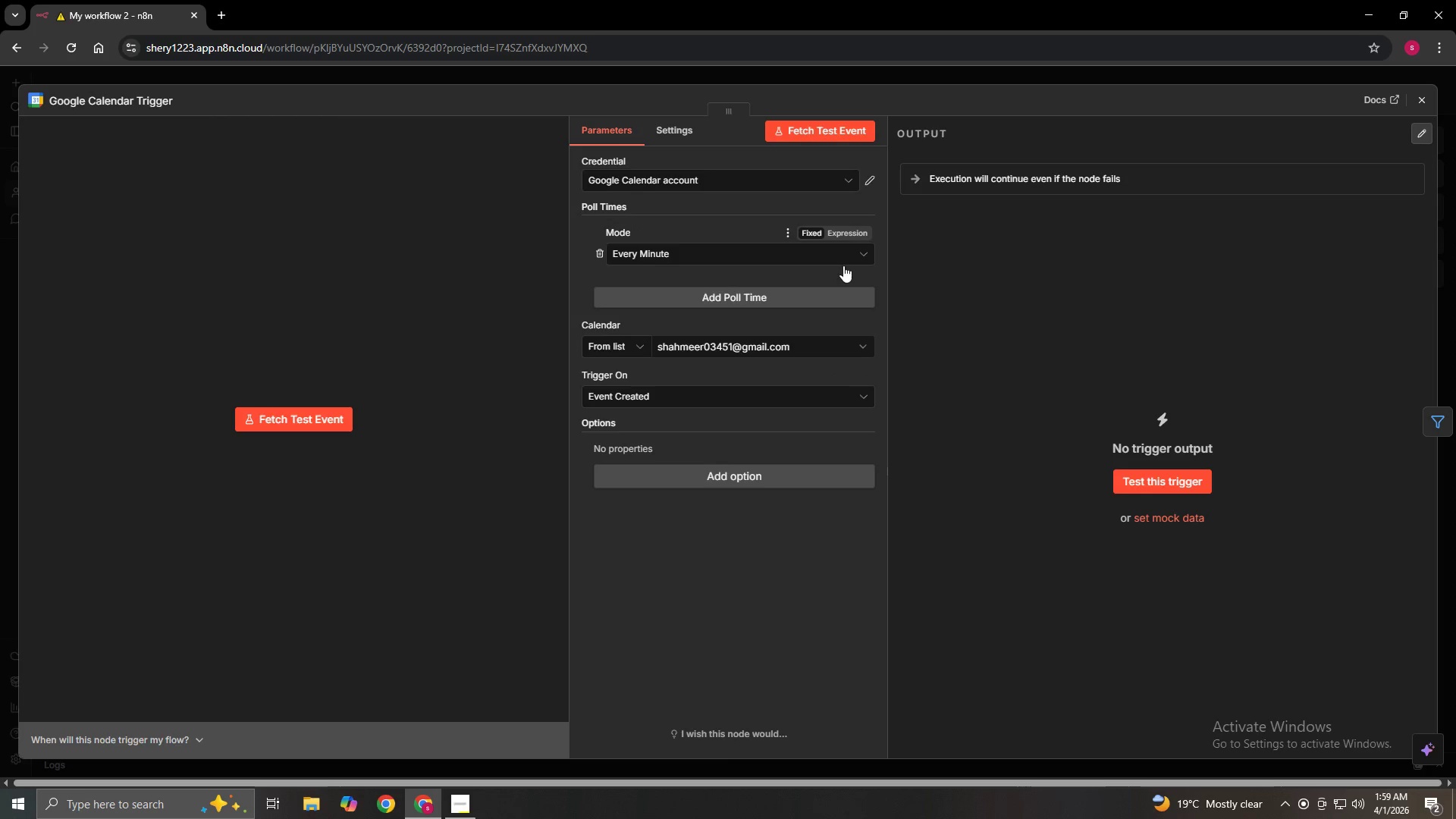 
left_click([815, 298])
 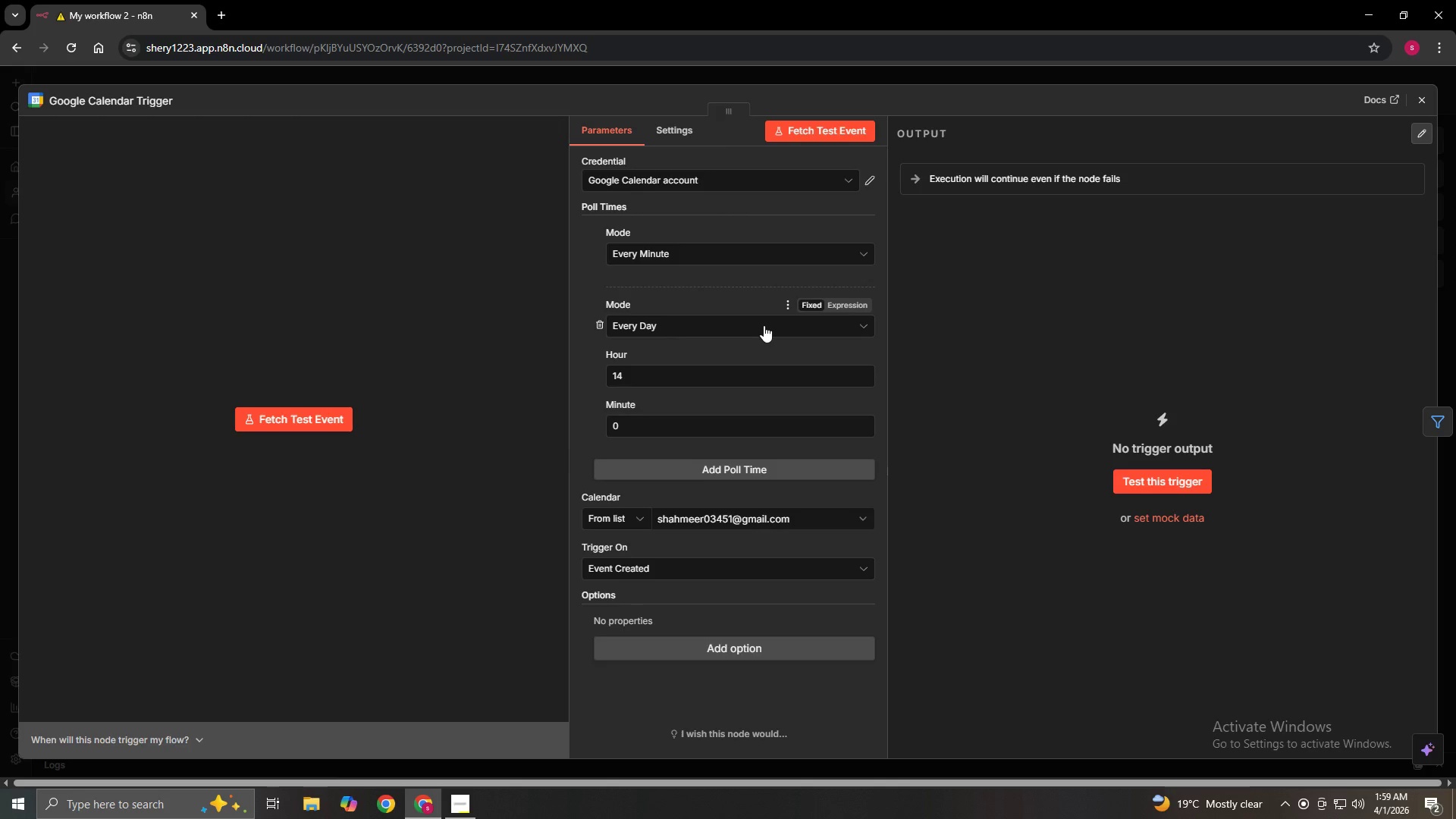 
left_click([764, 325])
 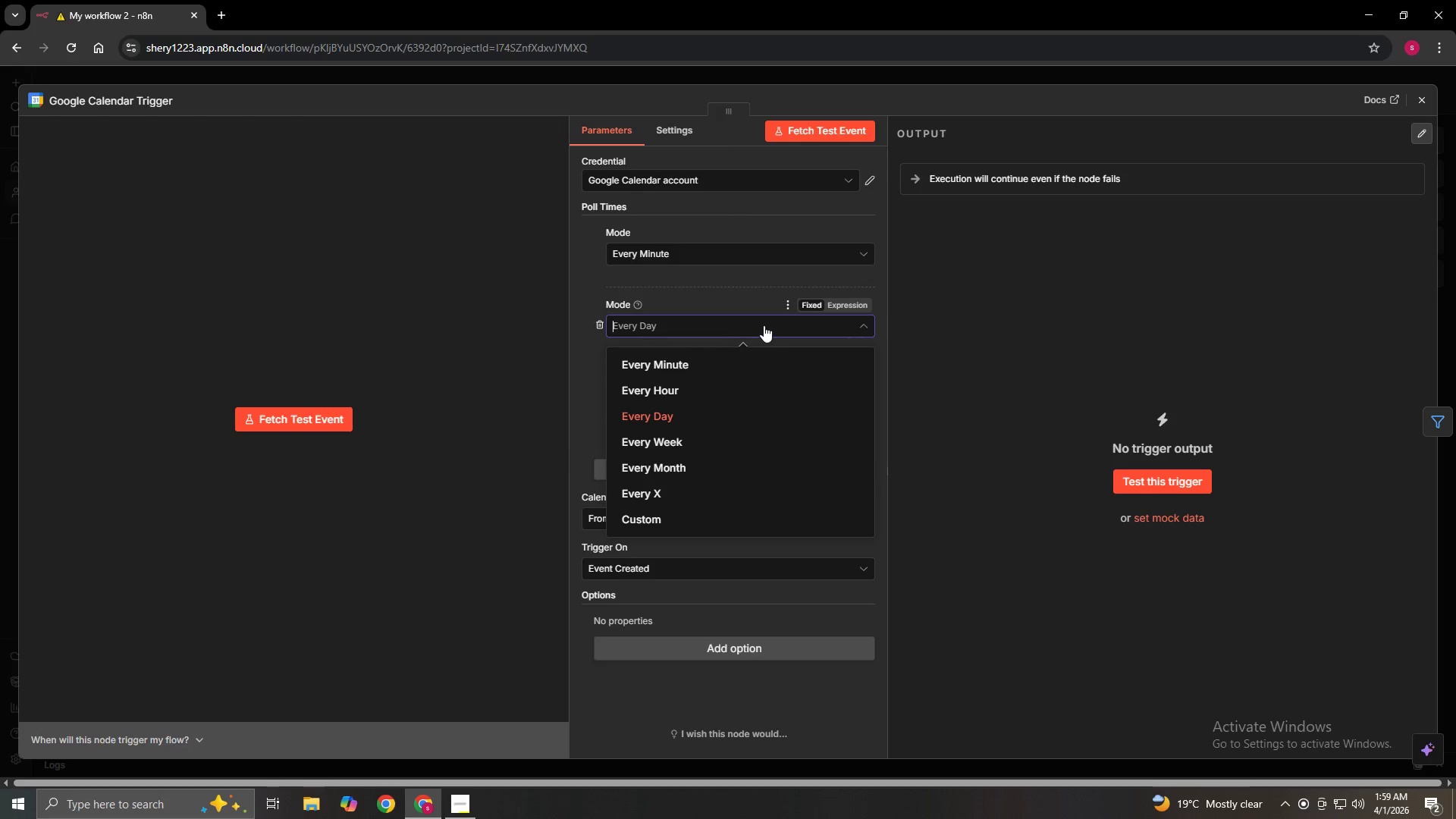 
left_click([764, 325])
 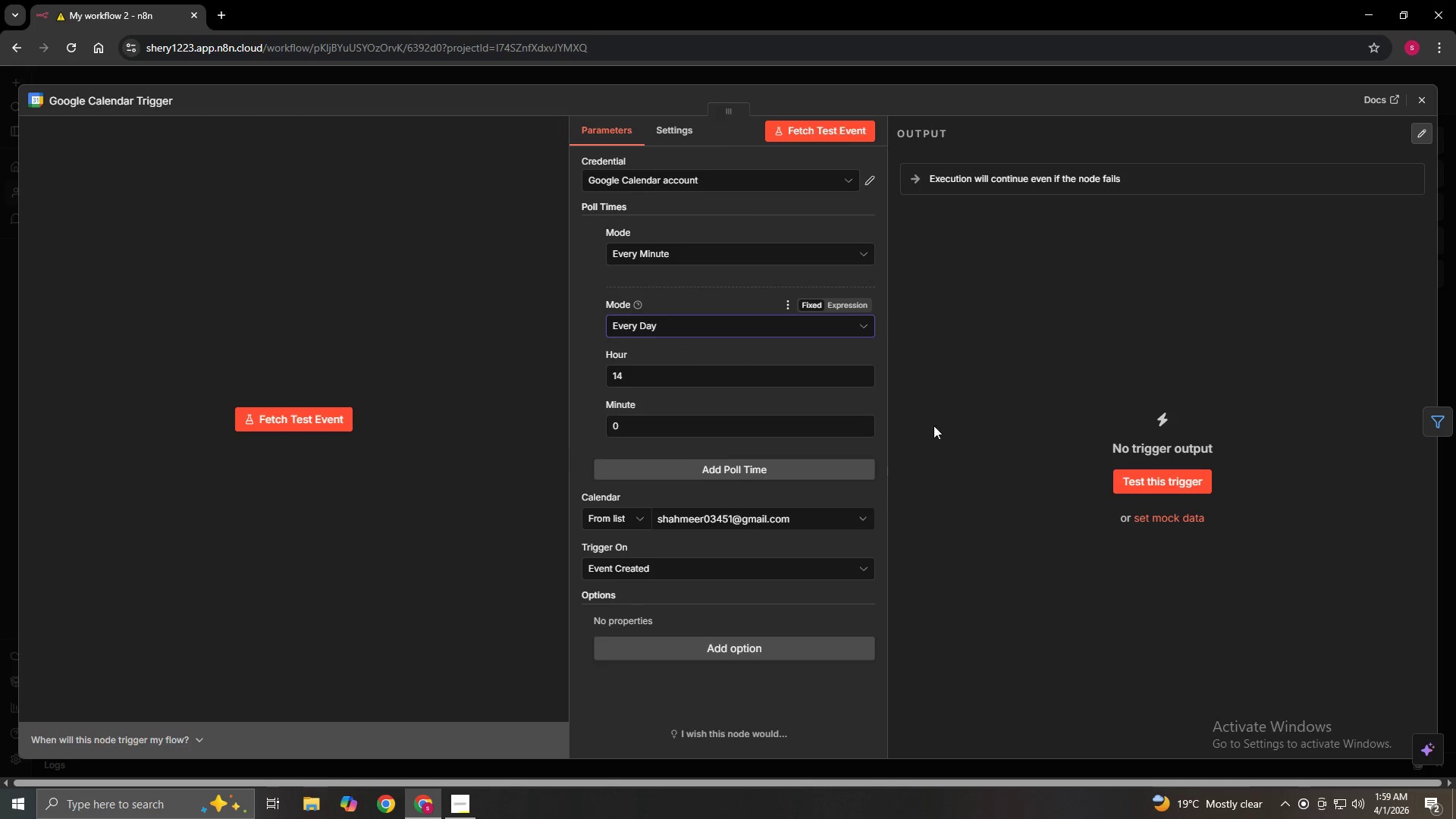 
left_click([763, 465])
 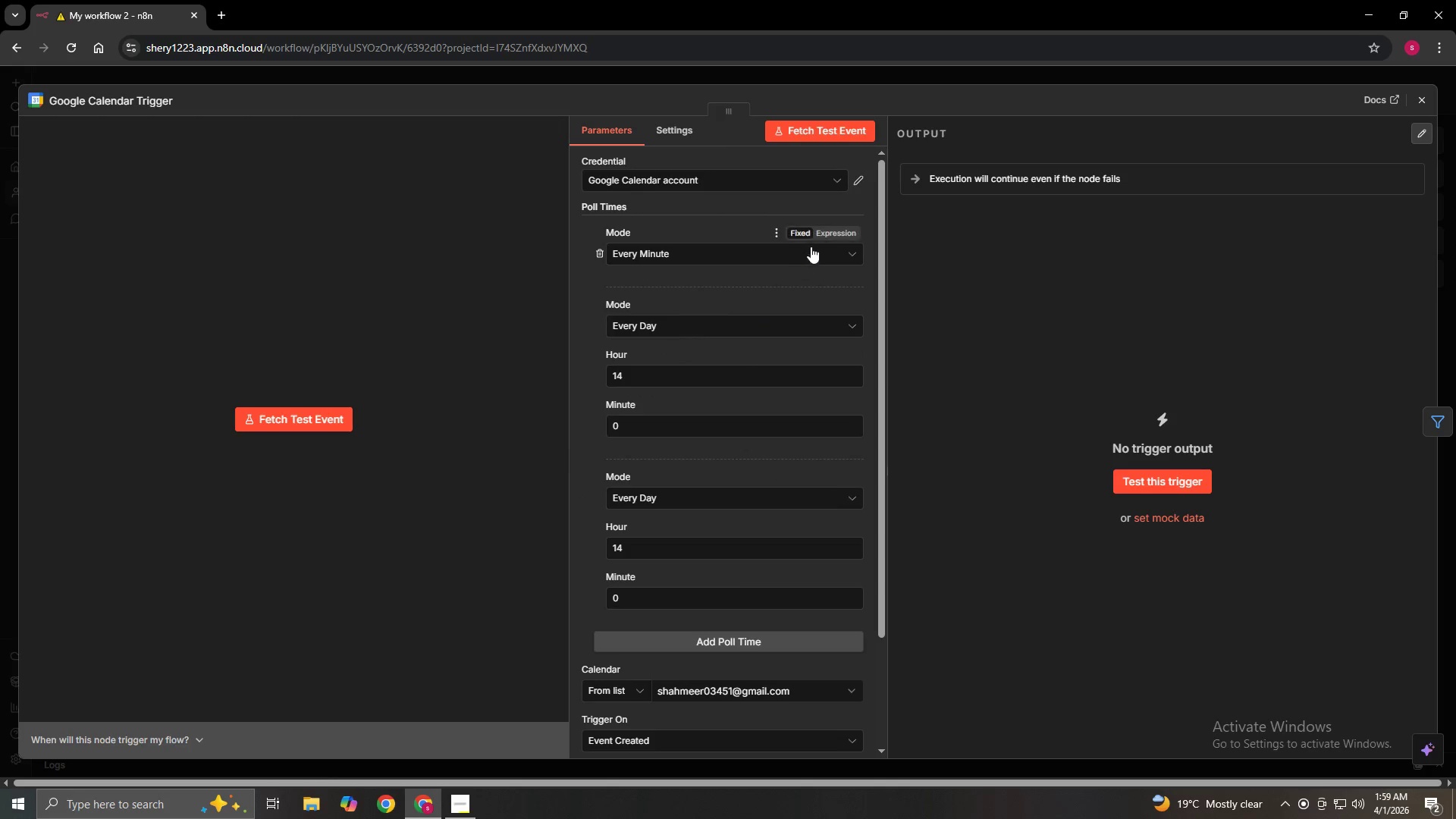 
scroll: coordinate [828, 266], scroll_direction: up, amount: 6.0
 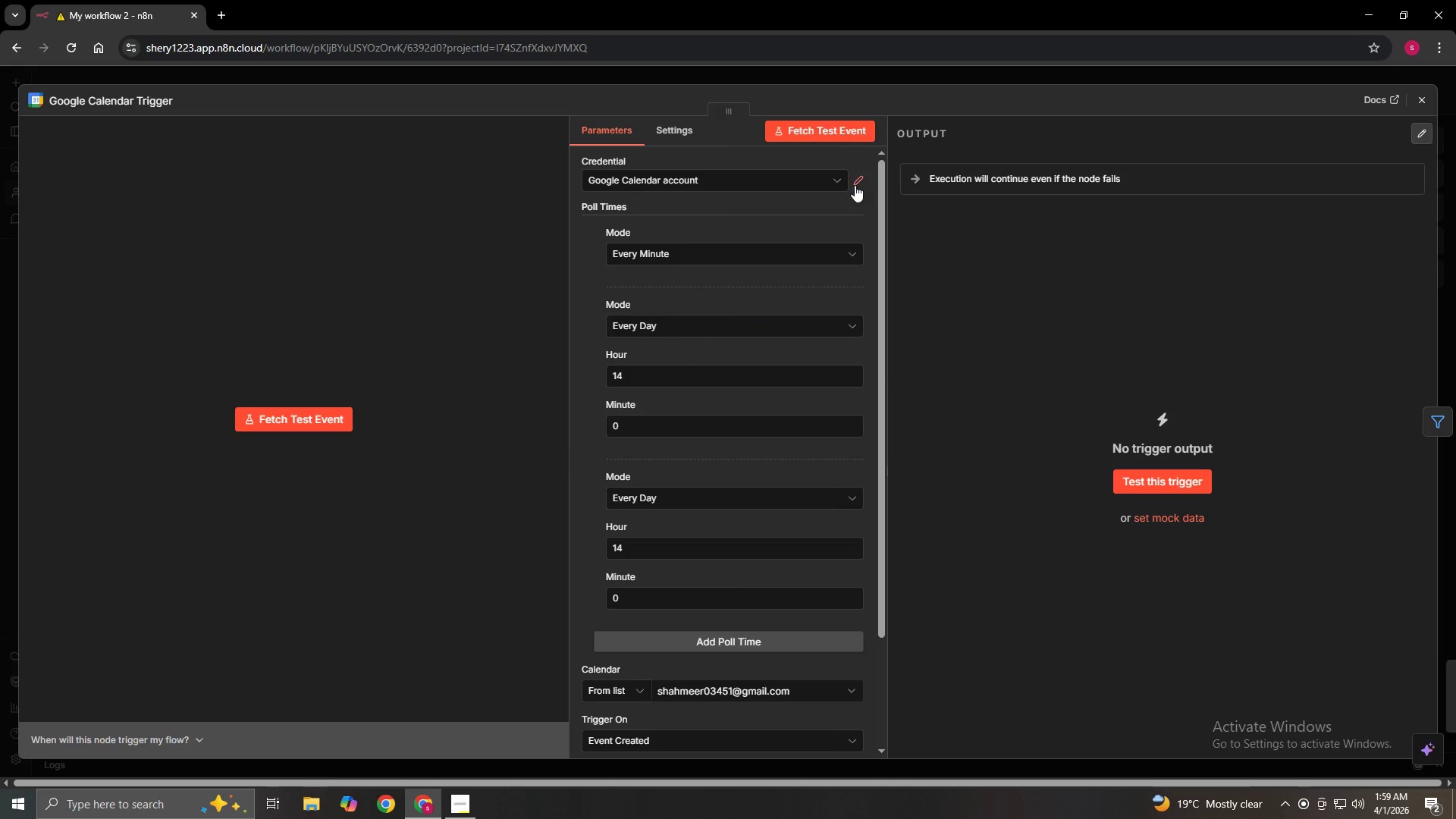 
left_click([850, 184])
 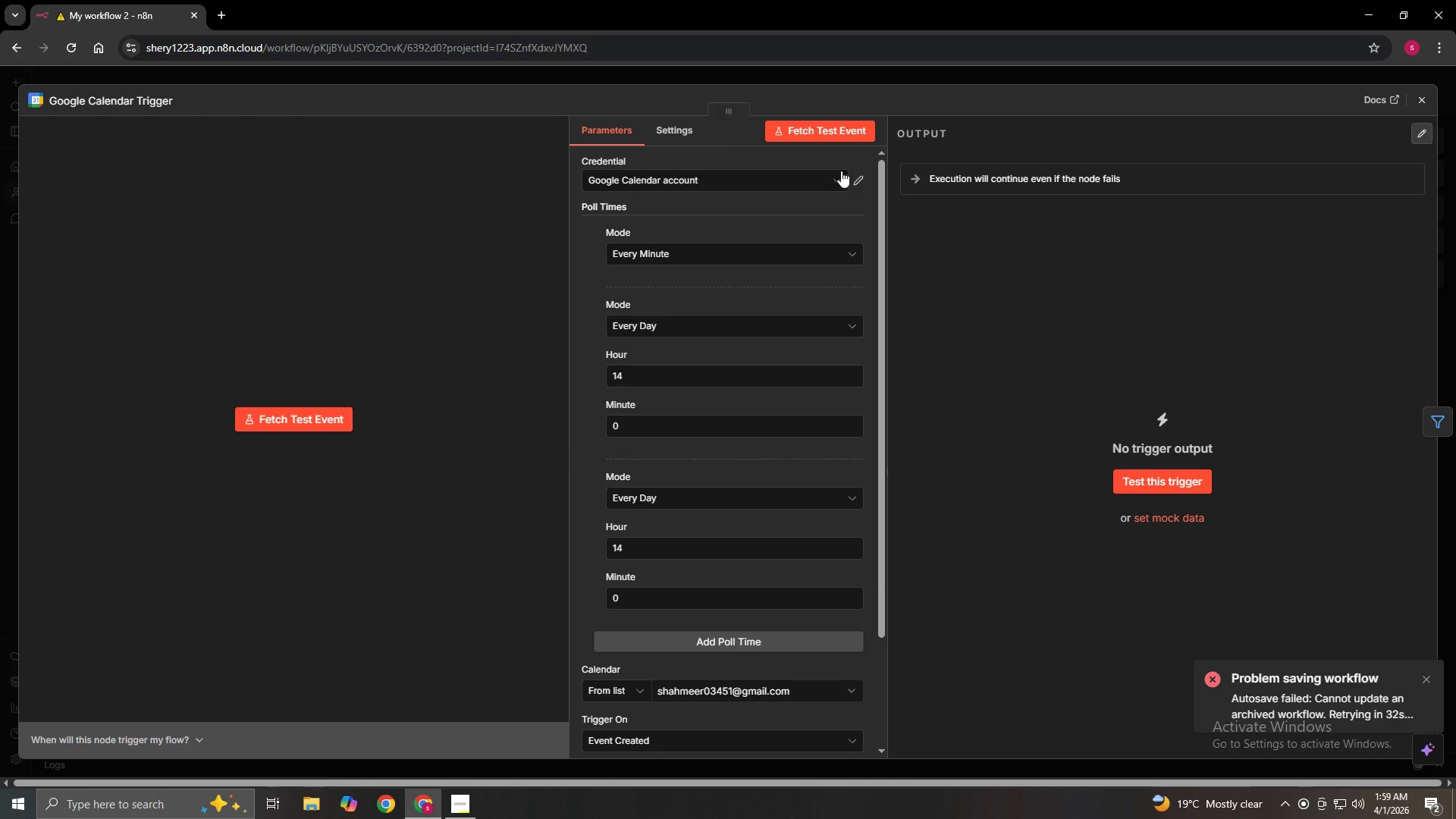 
left_click([838, 184])
 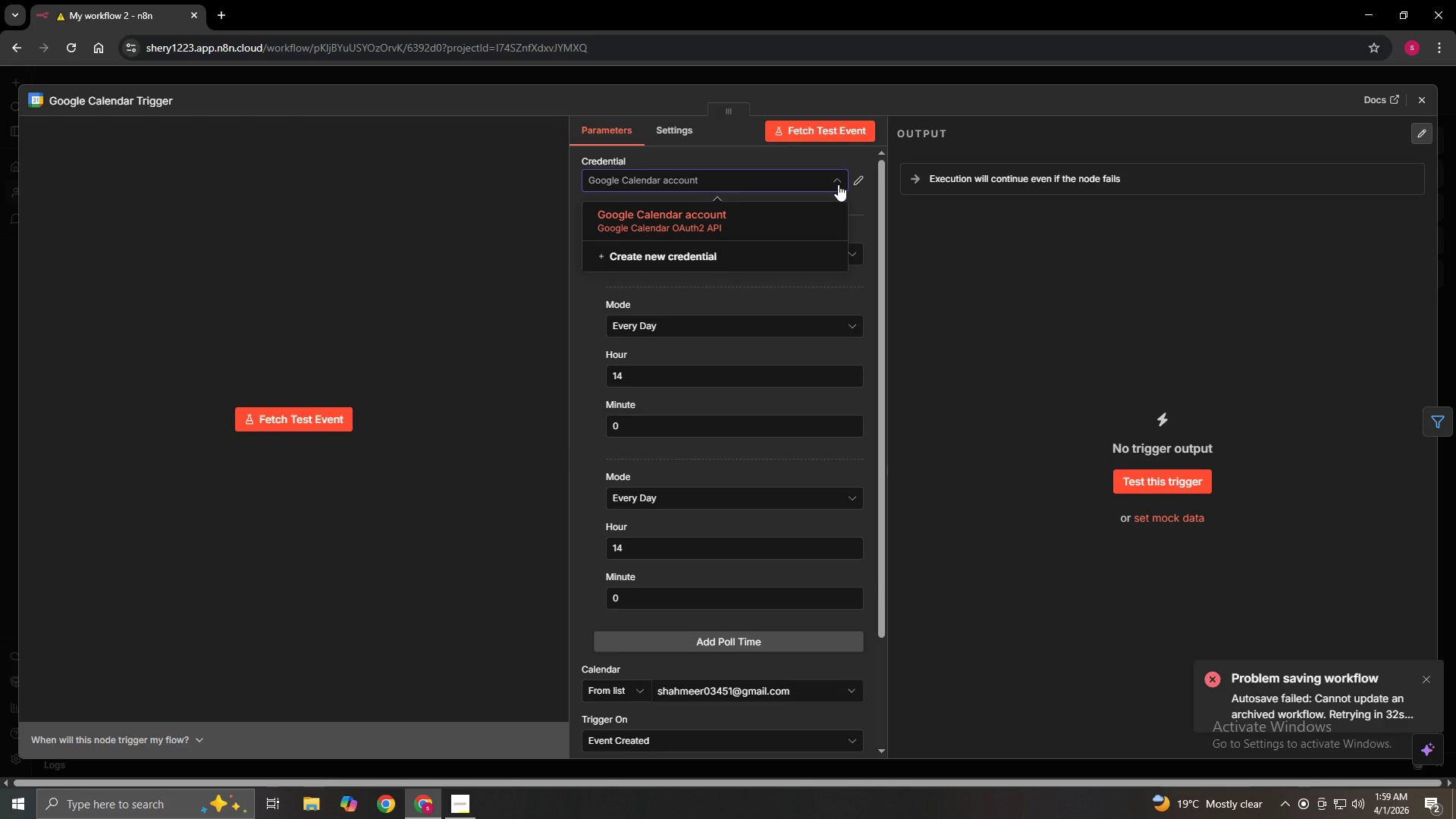 
left_click([838, 184])
 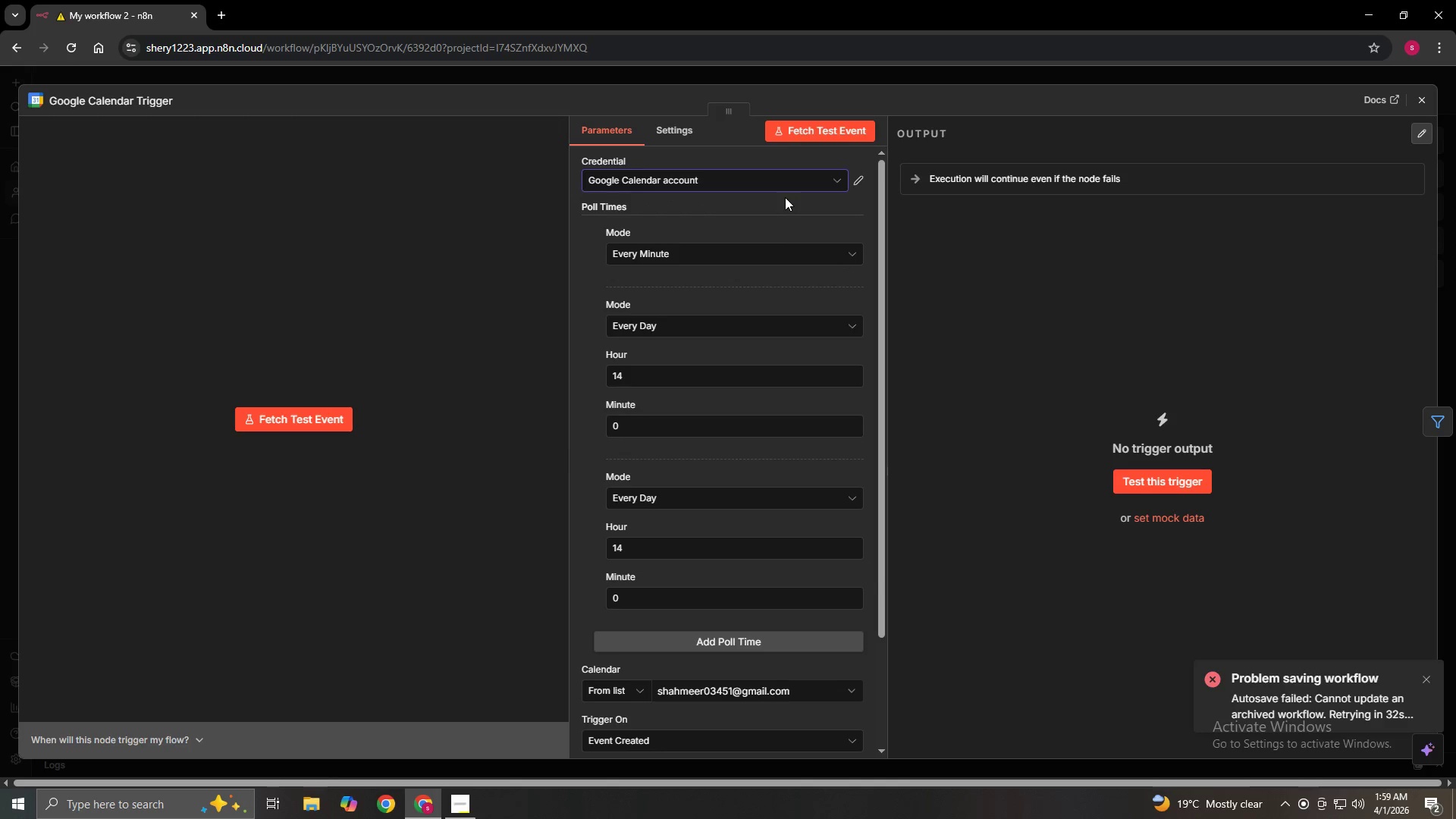 
double_click([788, 189])
 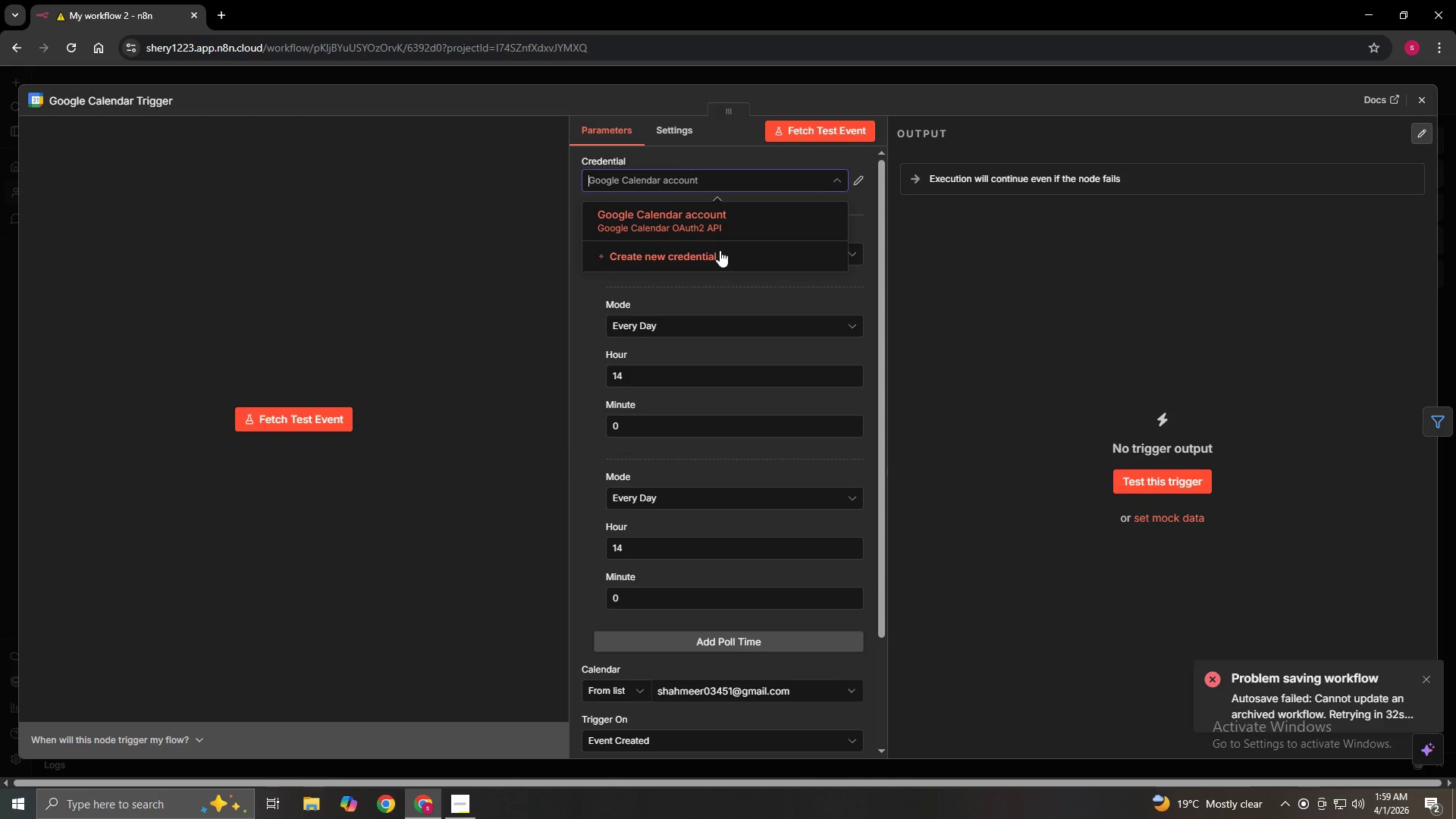 
left_click([720, 250])
 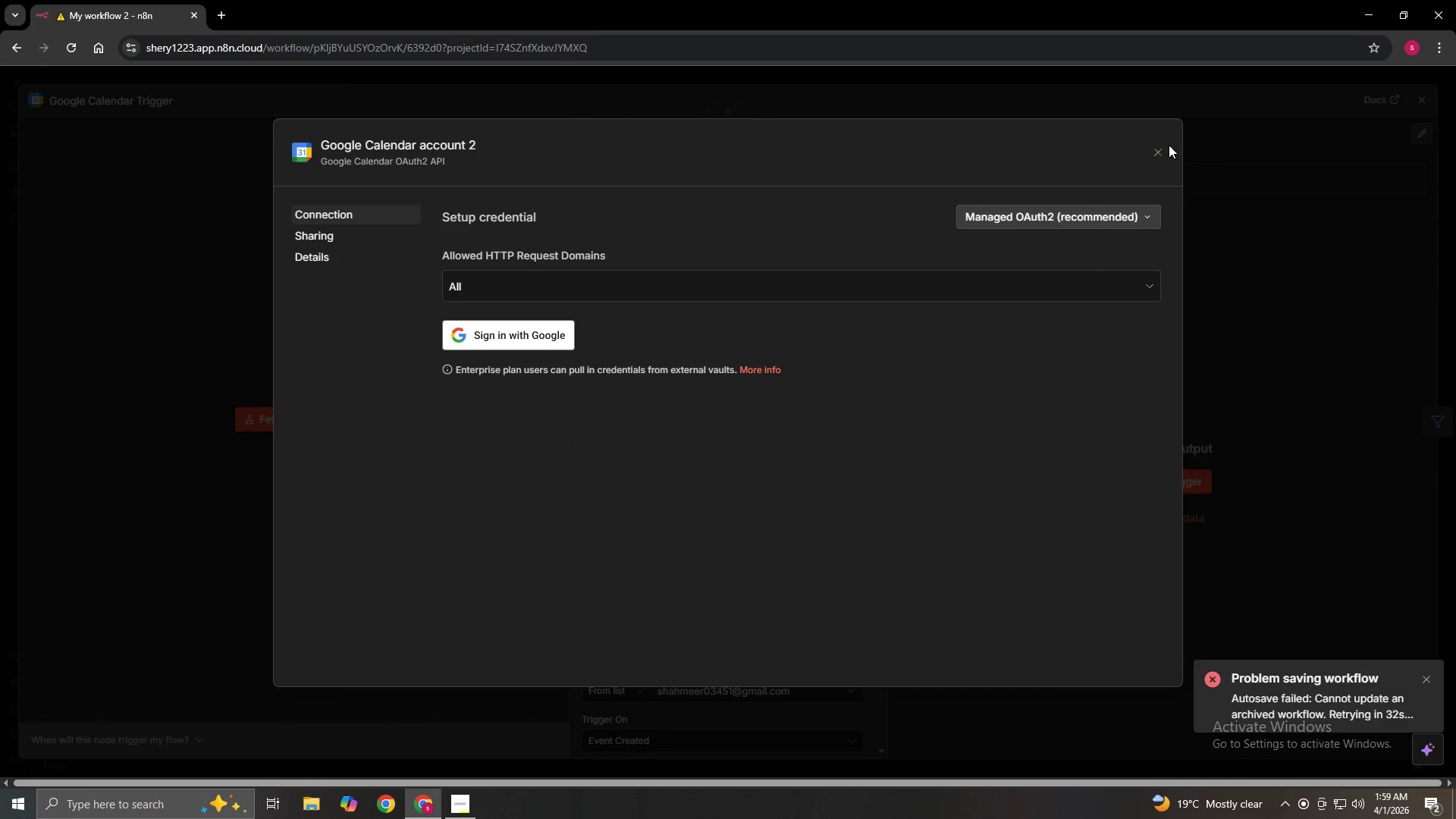 
left_click([331, 239])
 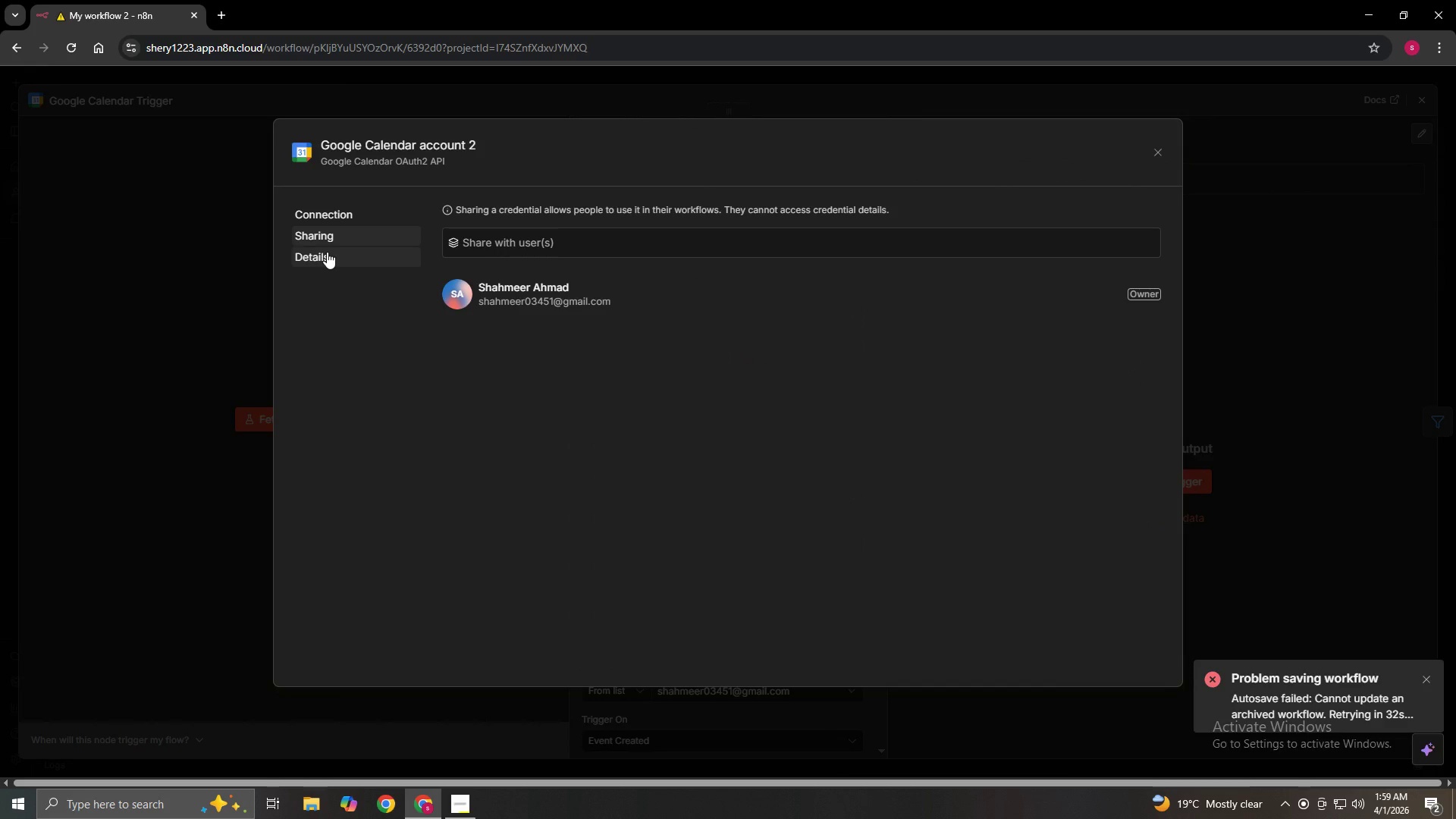 
left_click([327, 252])
 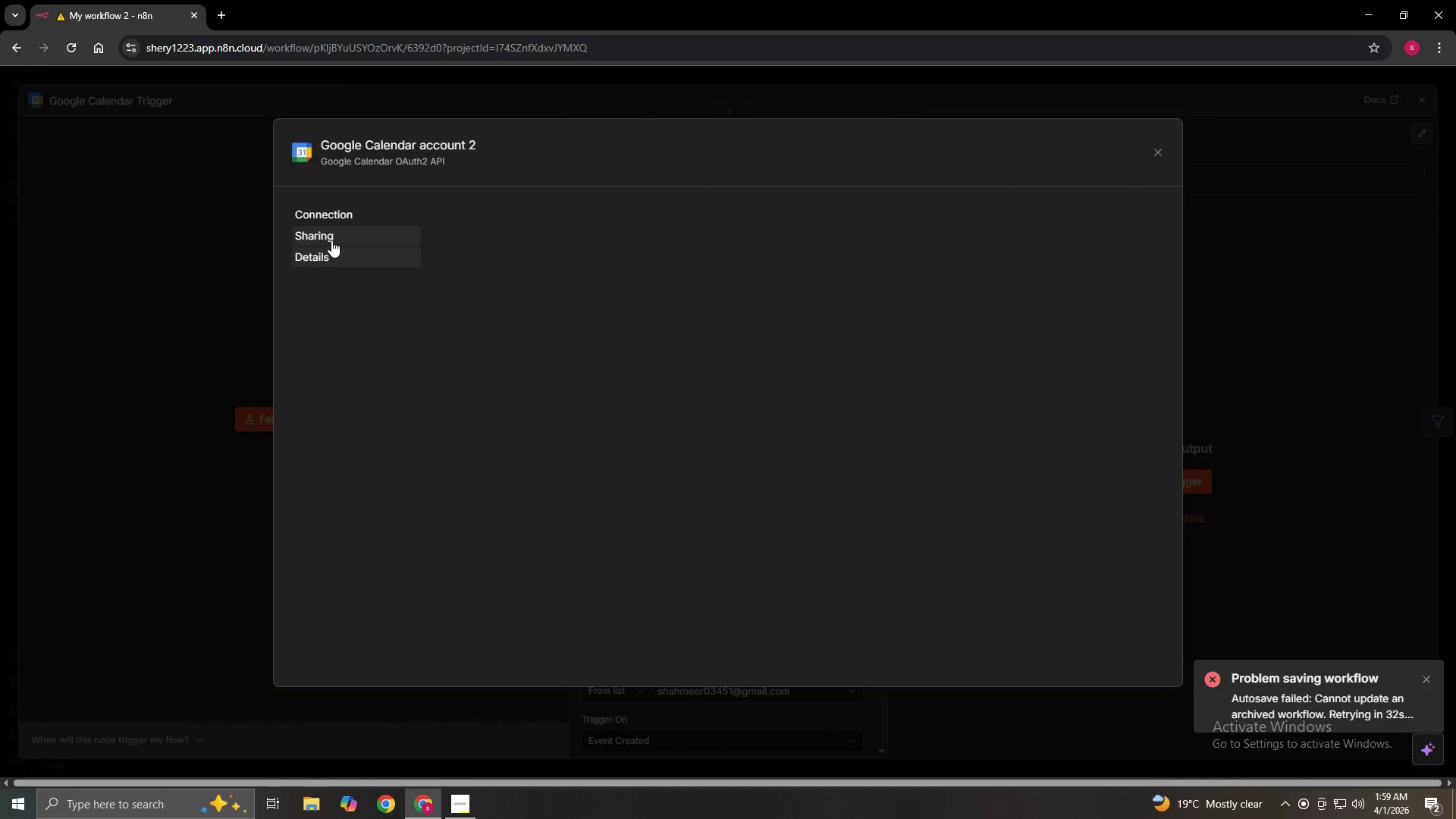 
left_click([331, 240])
 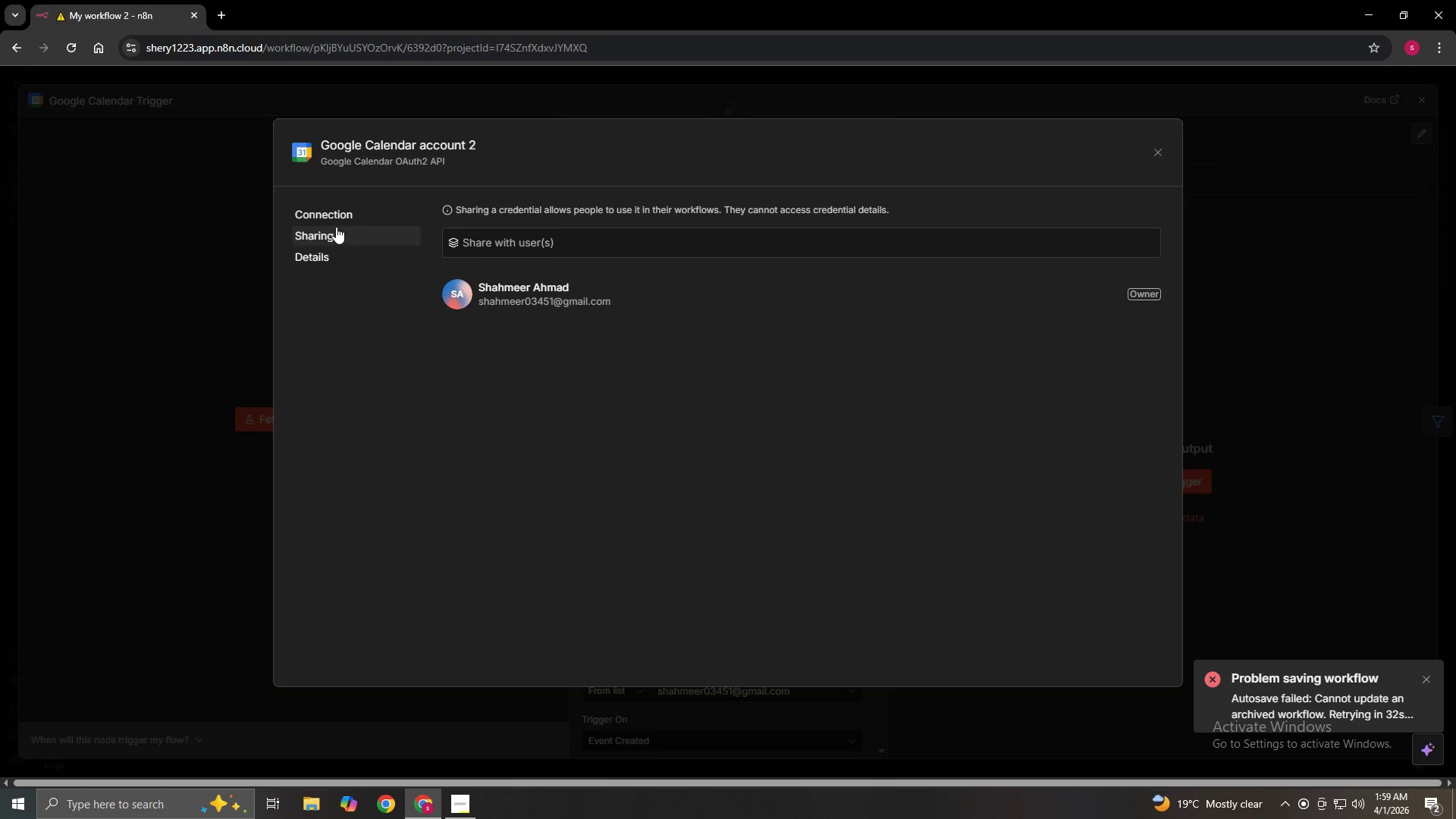 
left_click([338, 224])
 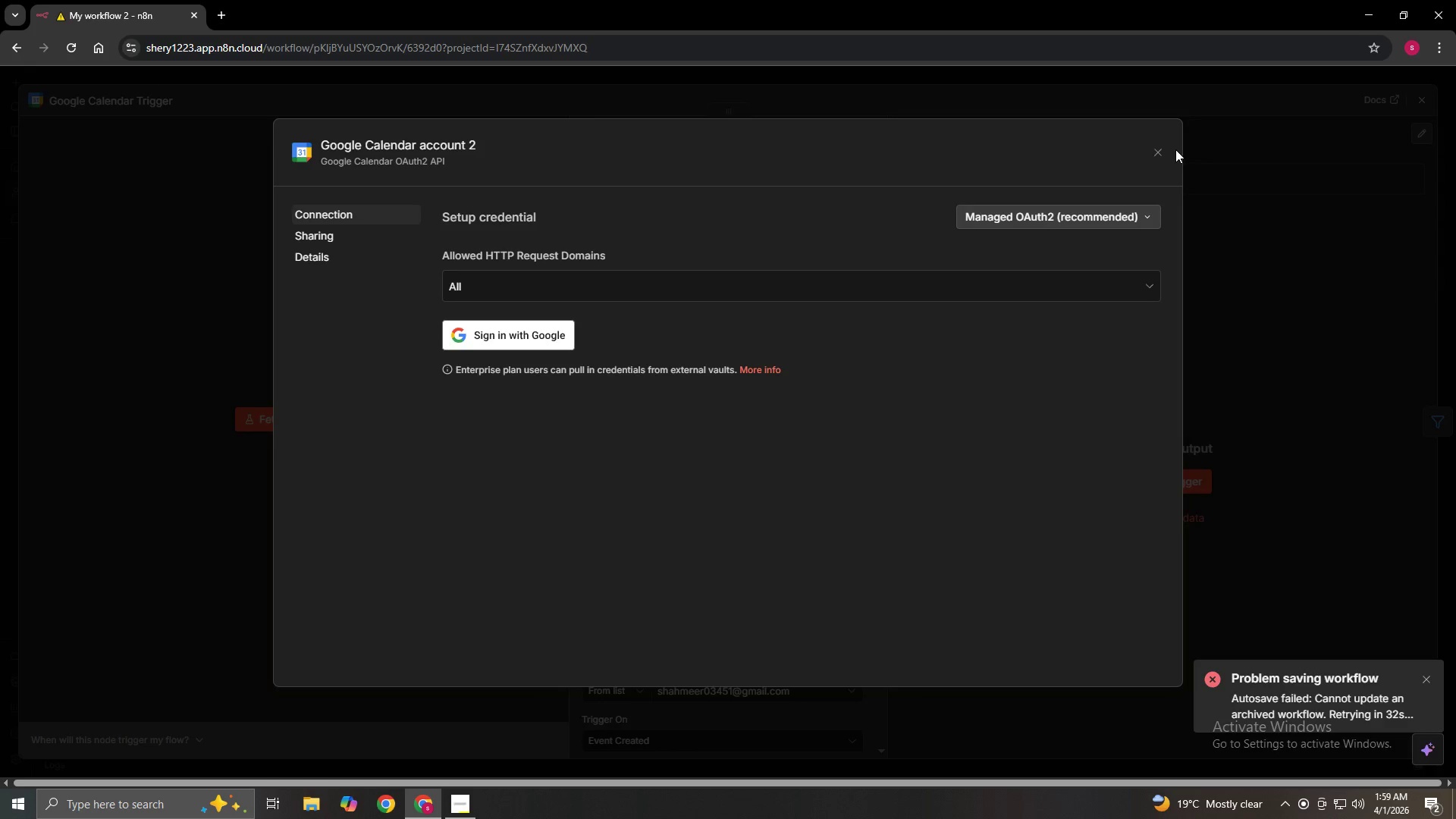 
left_click([1126, 220])
 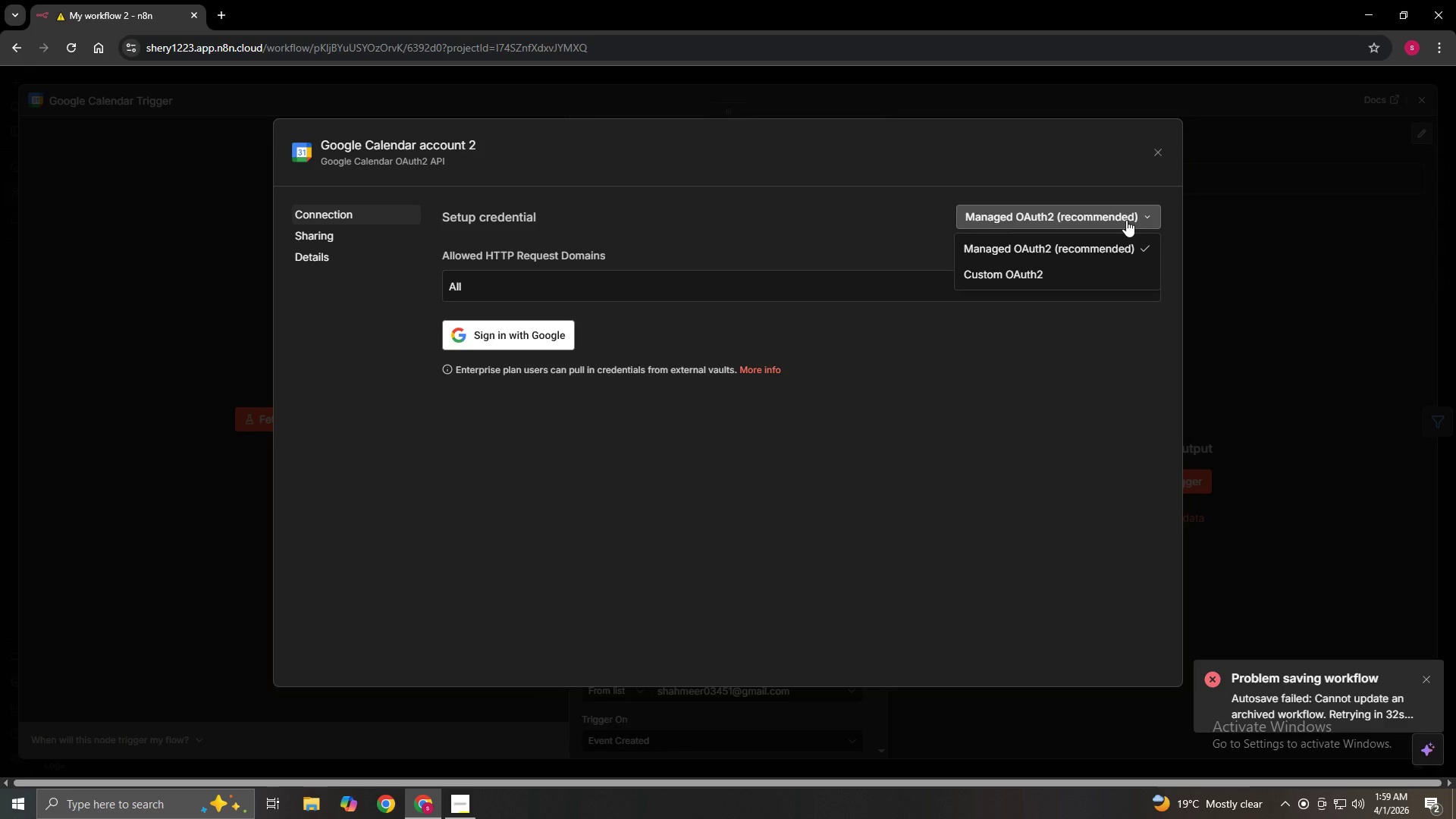 
left_click([1126, 220])
 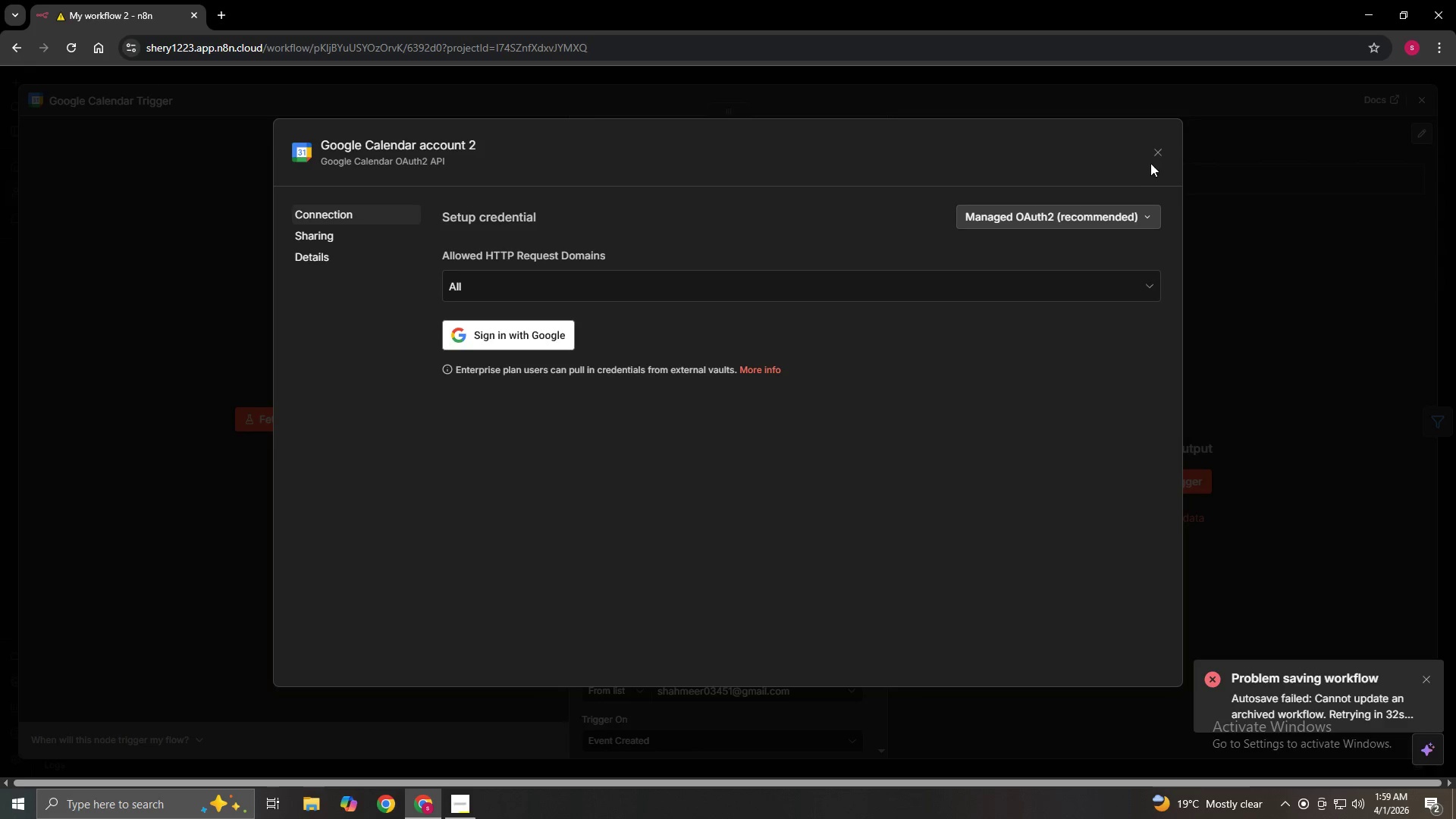 
left_click([1157, 155])
 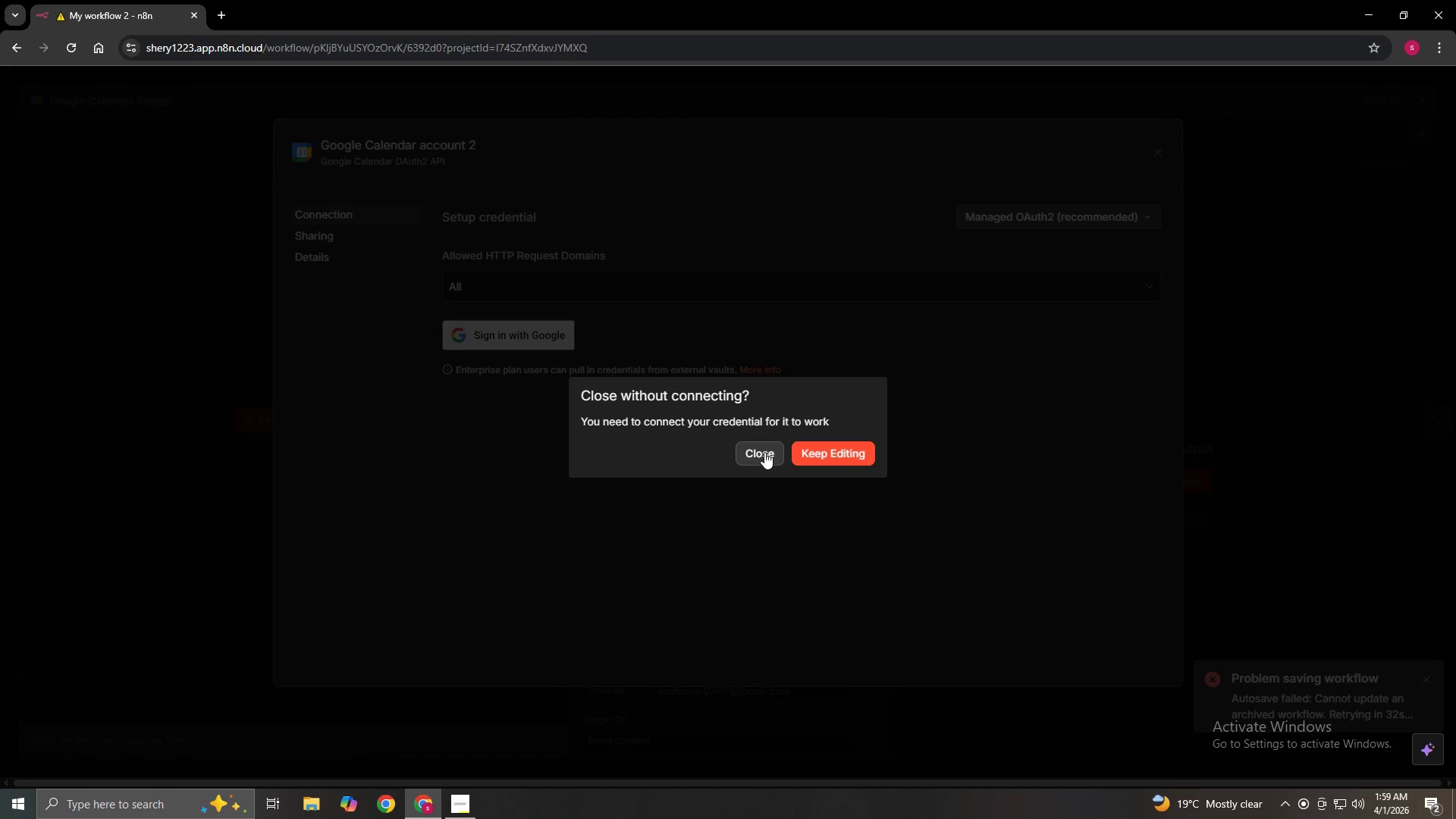 
left_click([768, 451])
 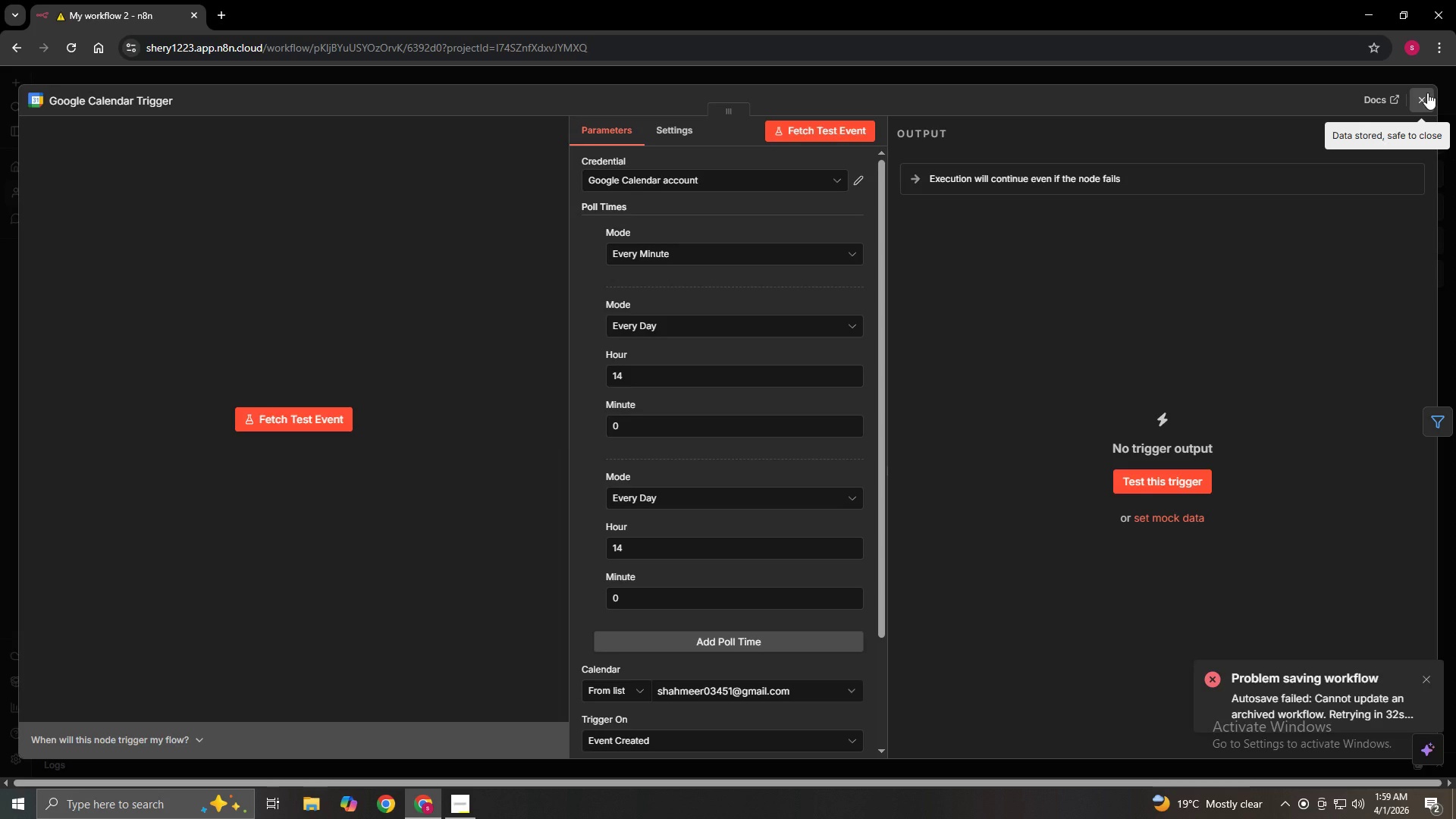 
left_click([1427, 93])
 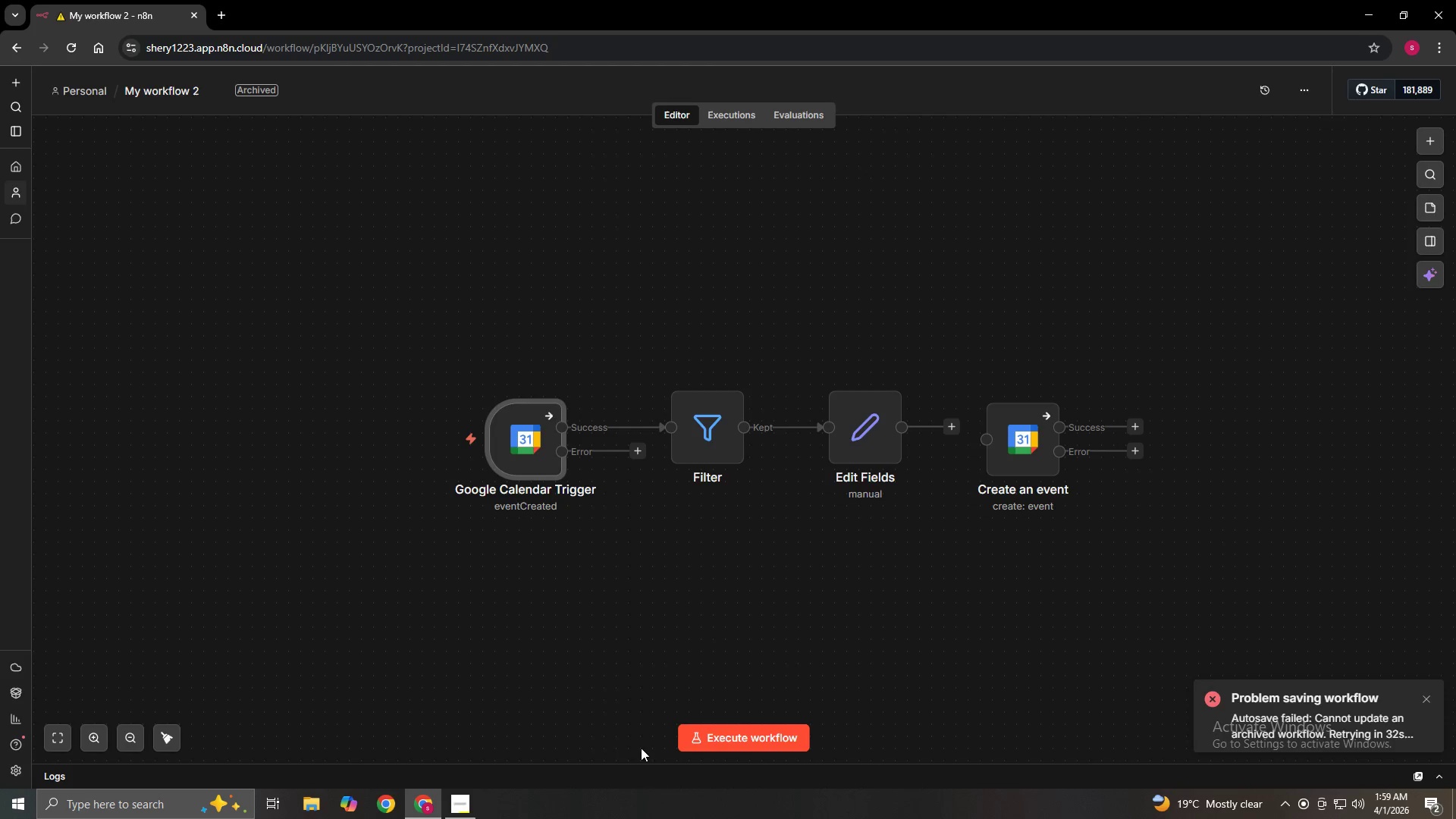 
mouse_move([462, 767])
 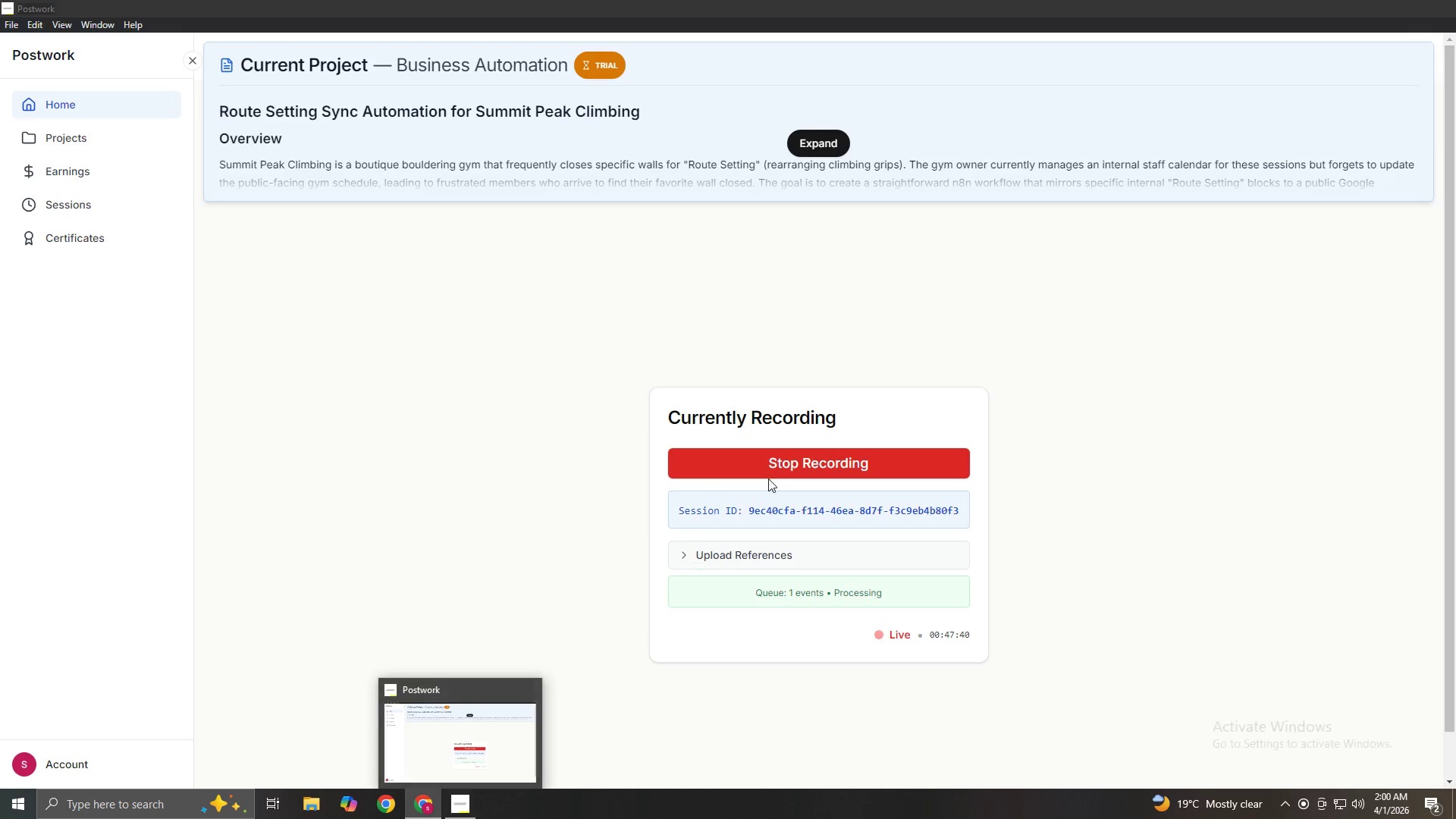 
left_click([759, 552])
 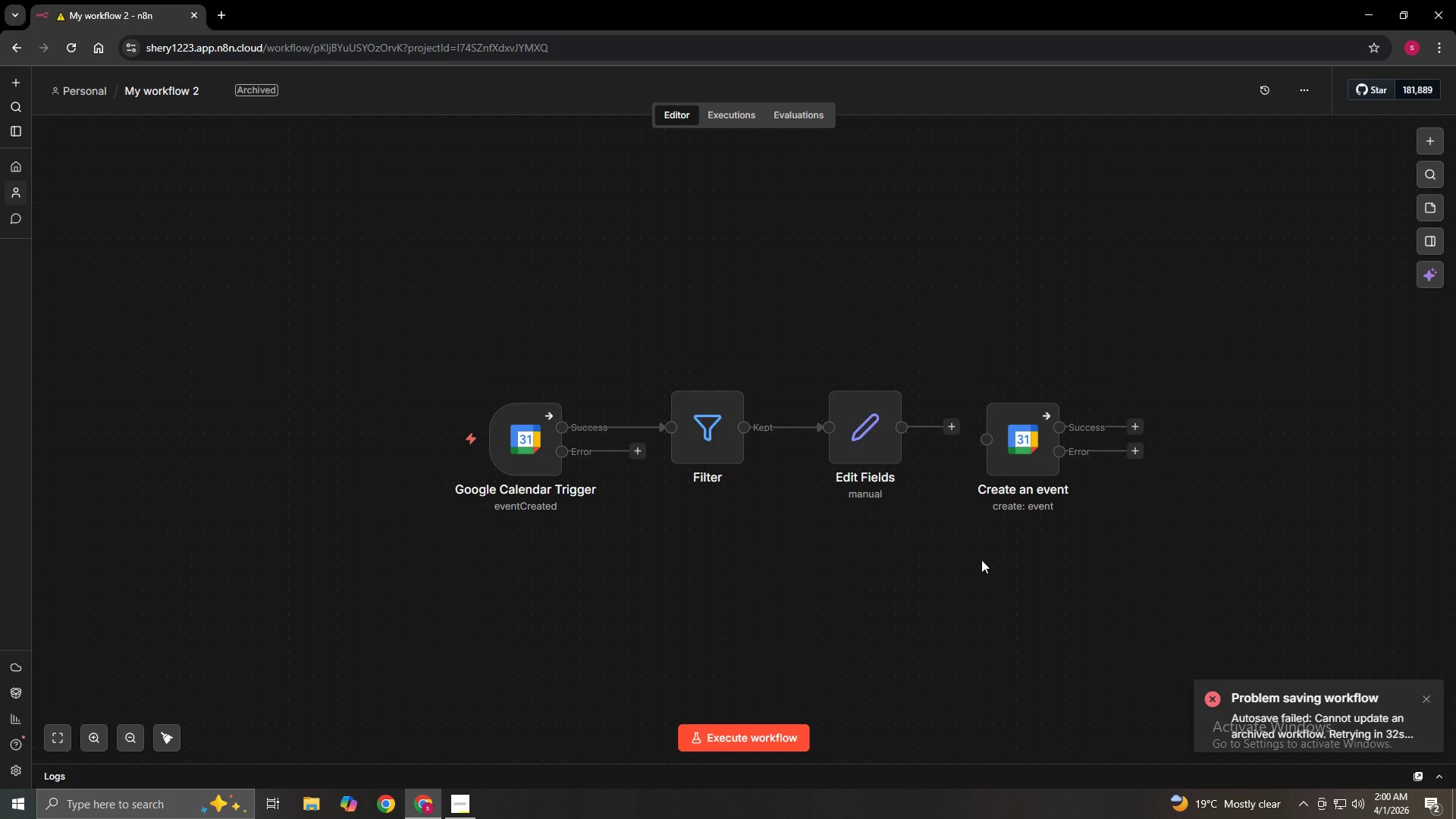 
wait(17.64)
 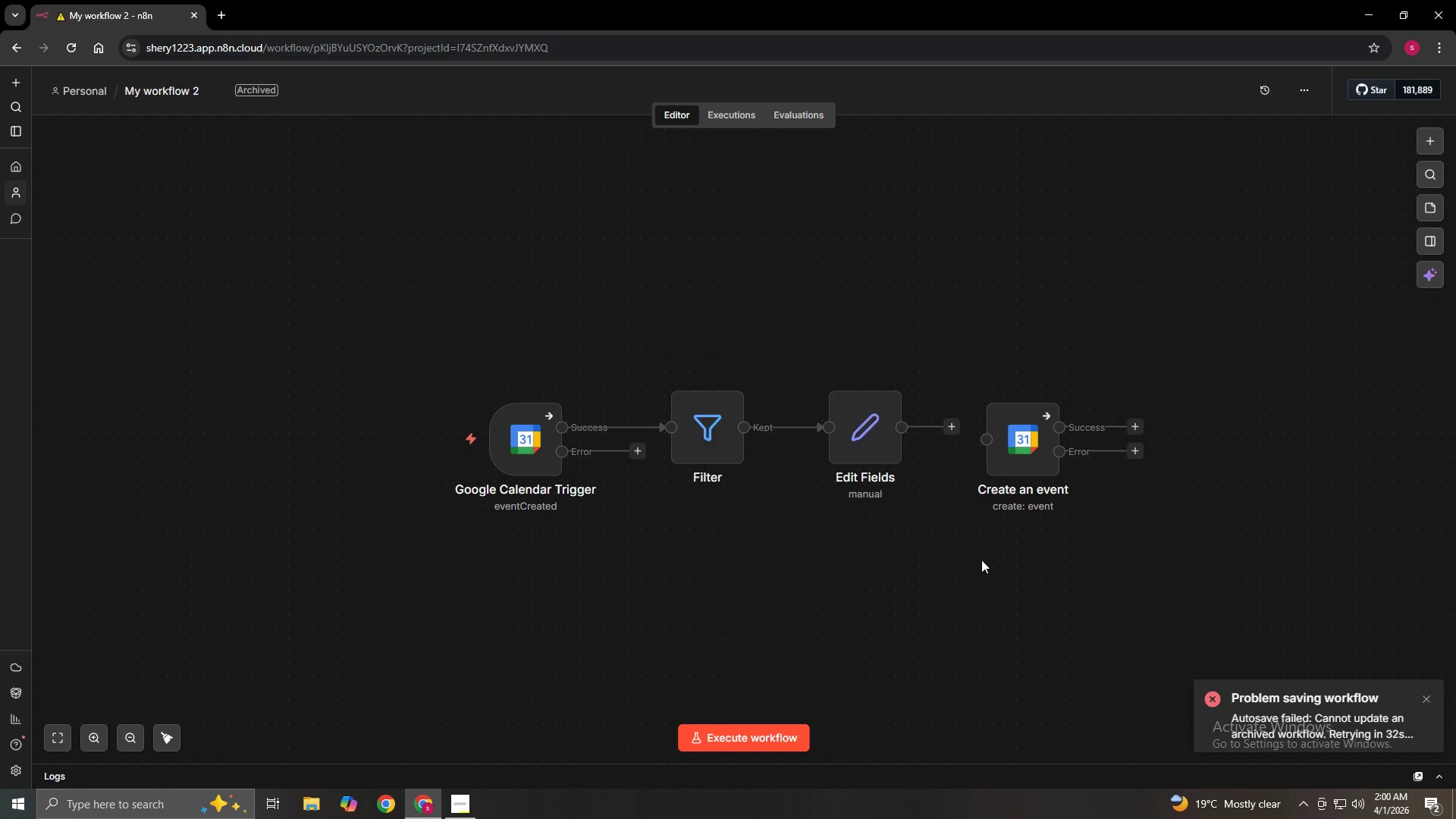 
left_click([530, 383])
 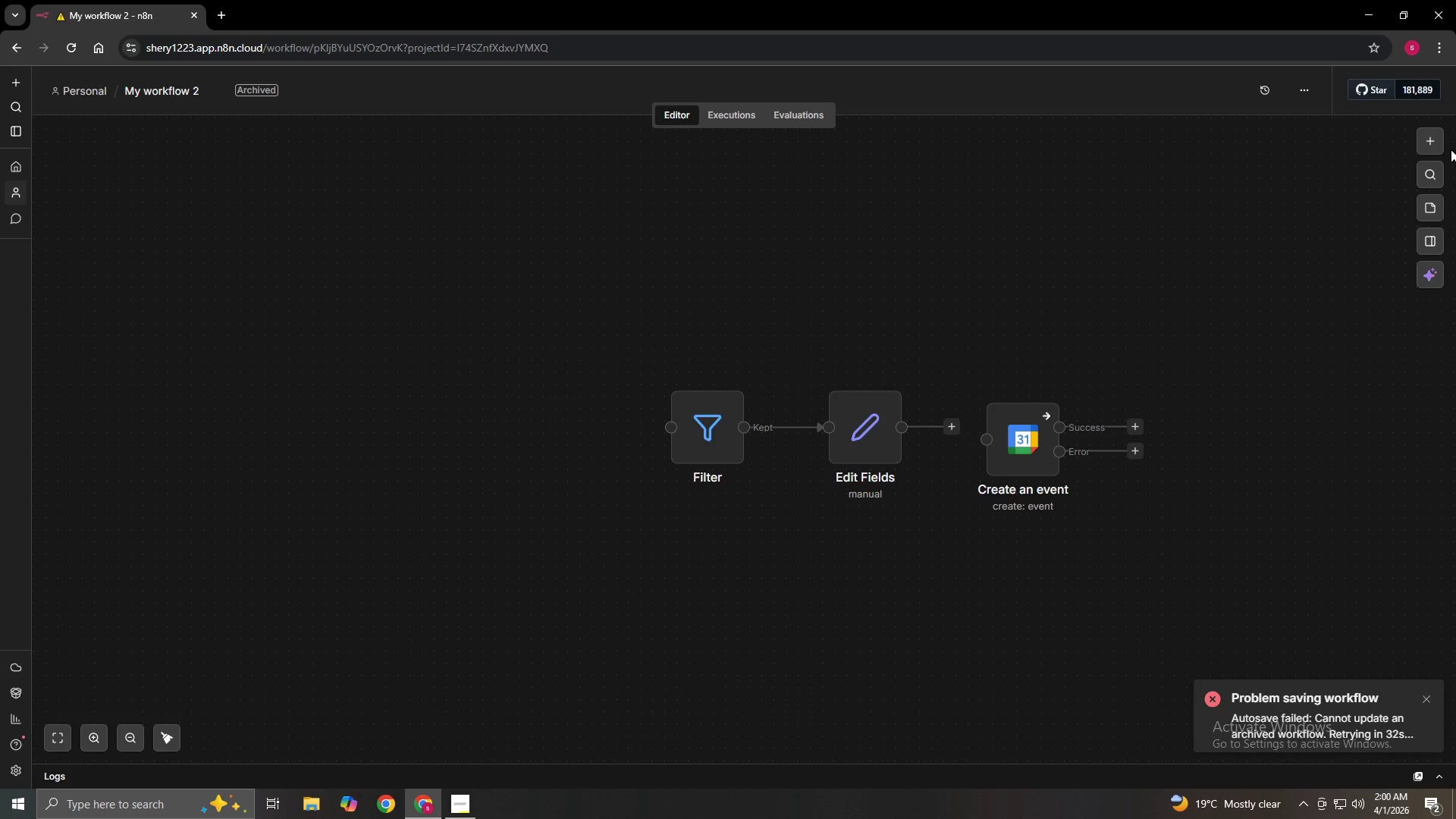 
left_click([1422, 139])
 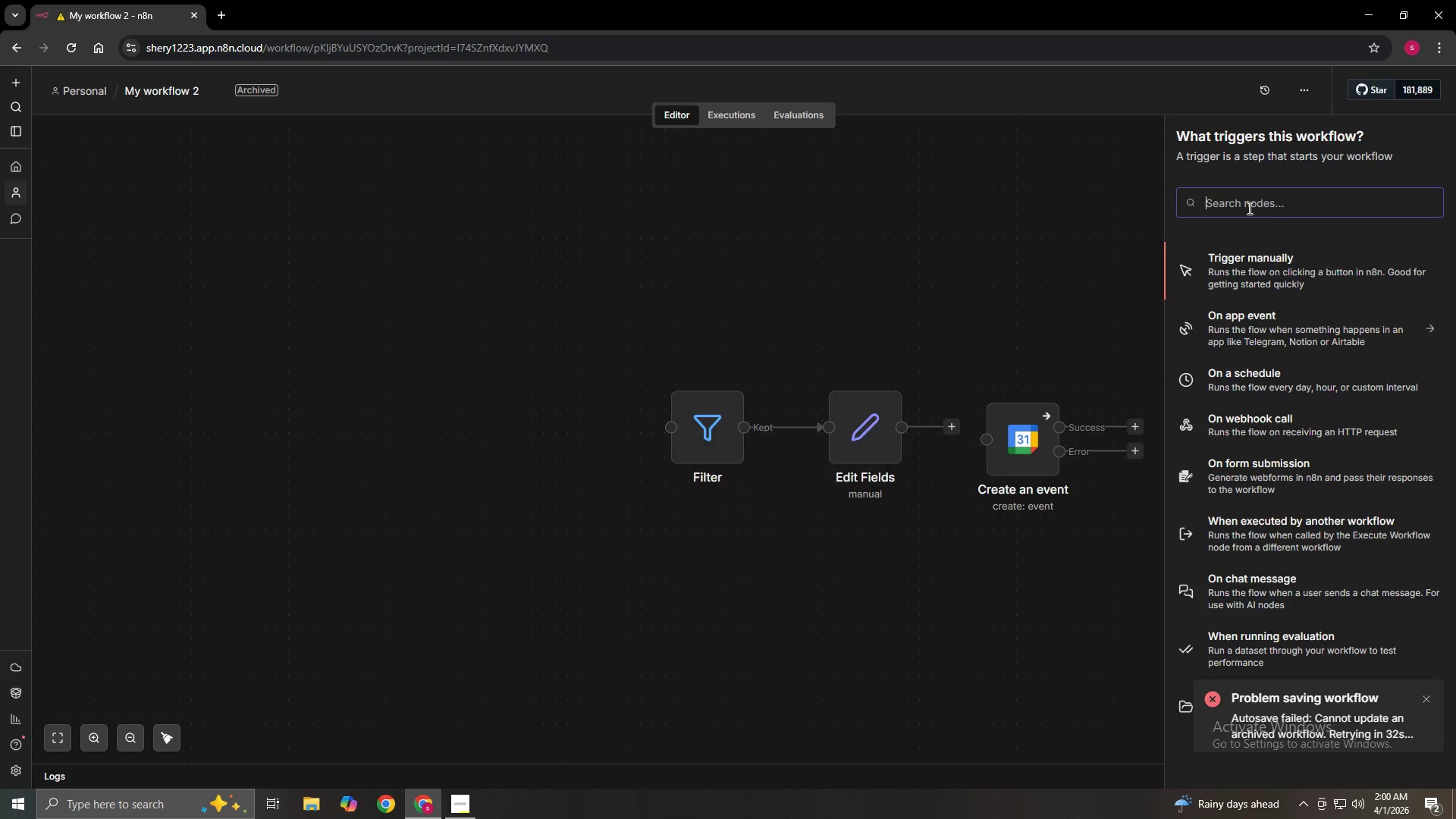 
wait(16.91)
 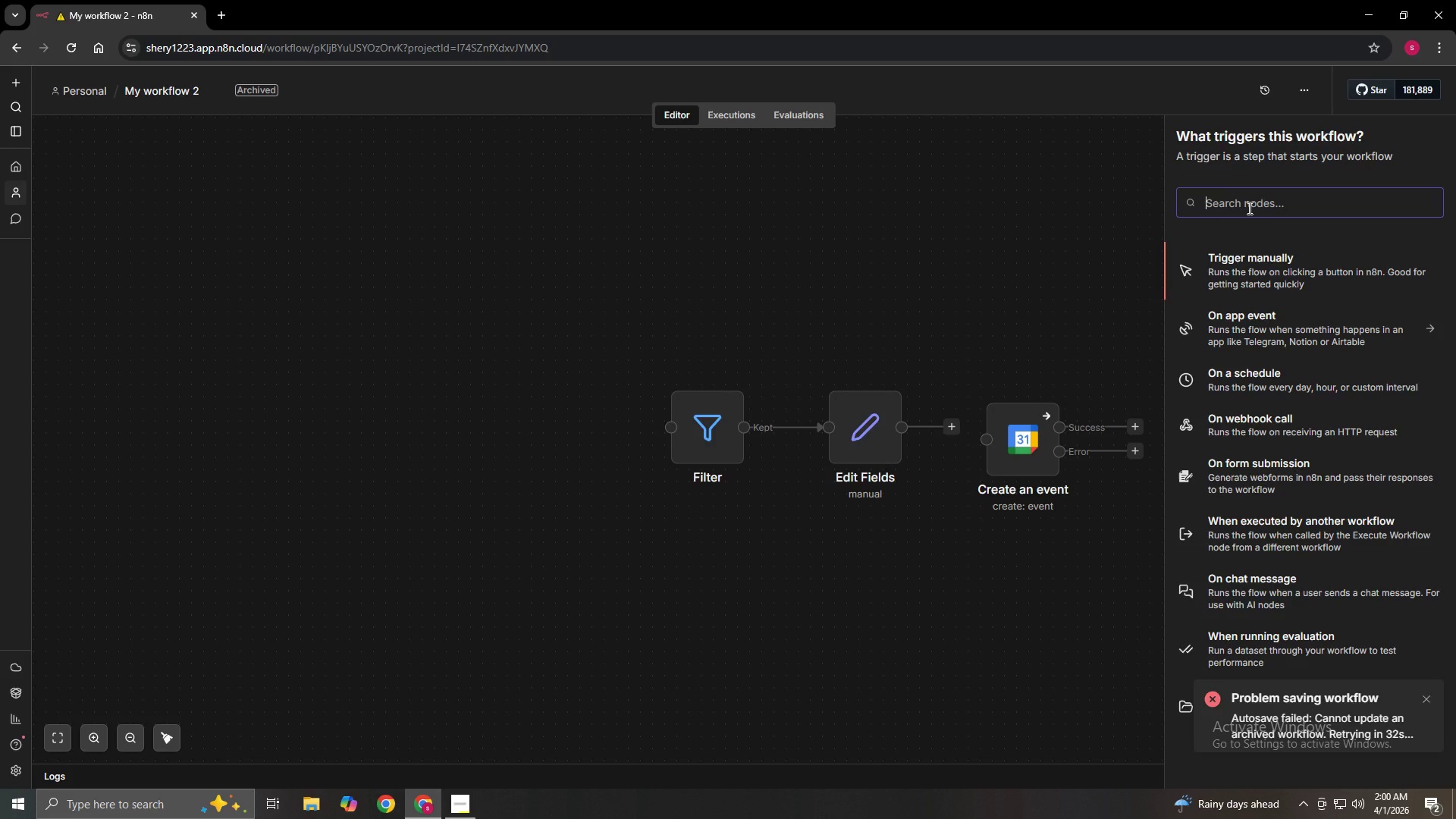 
type(goog)
 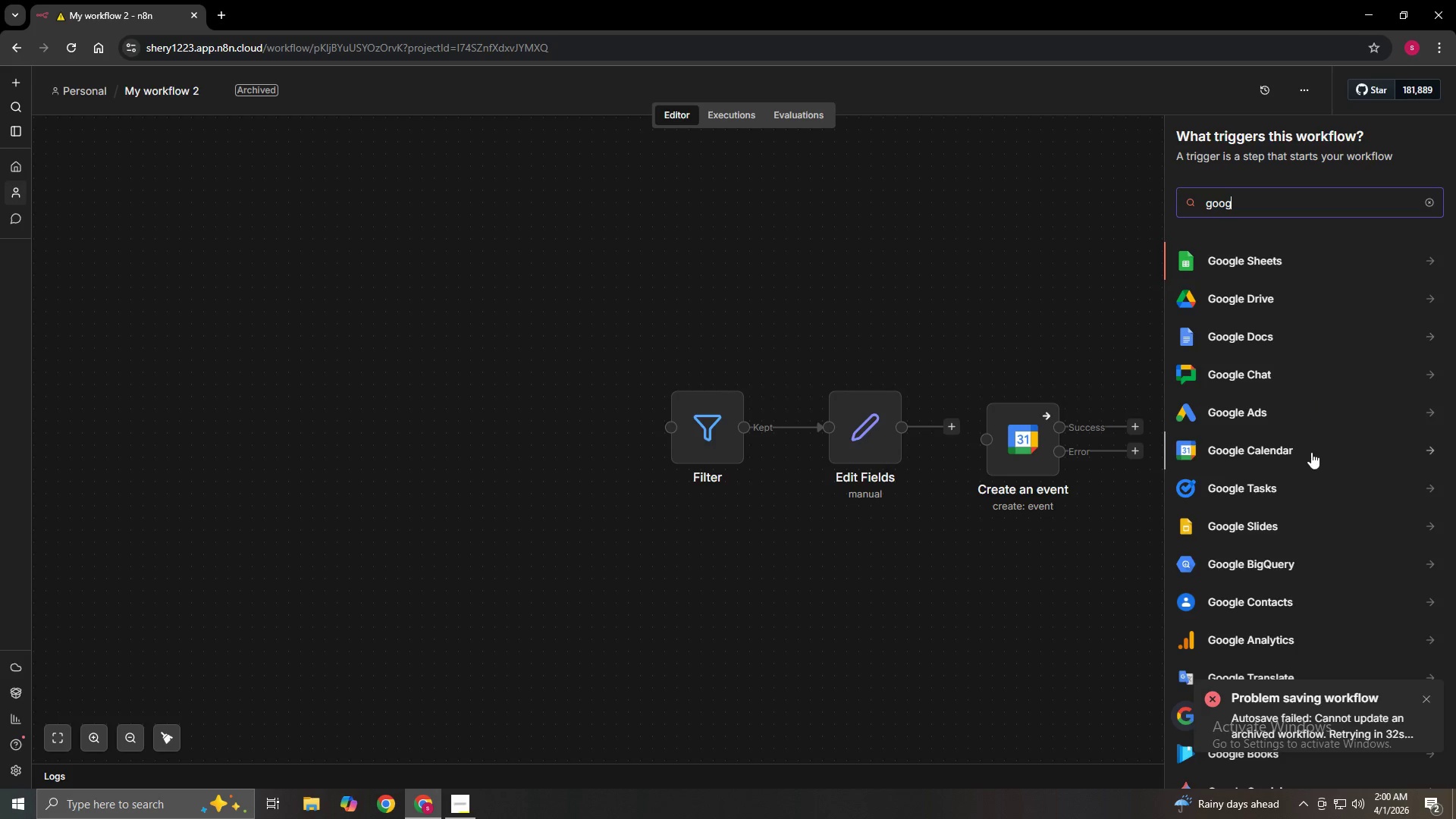 
left_click([1297, 450])
 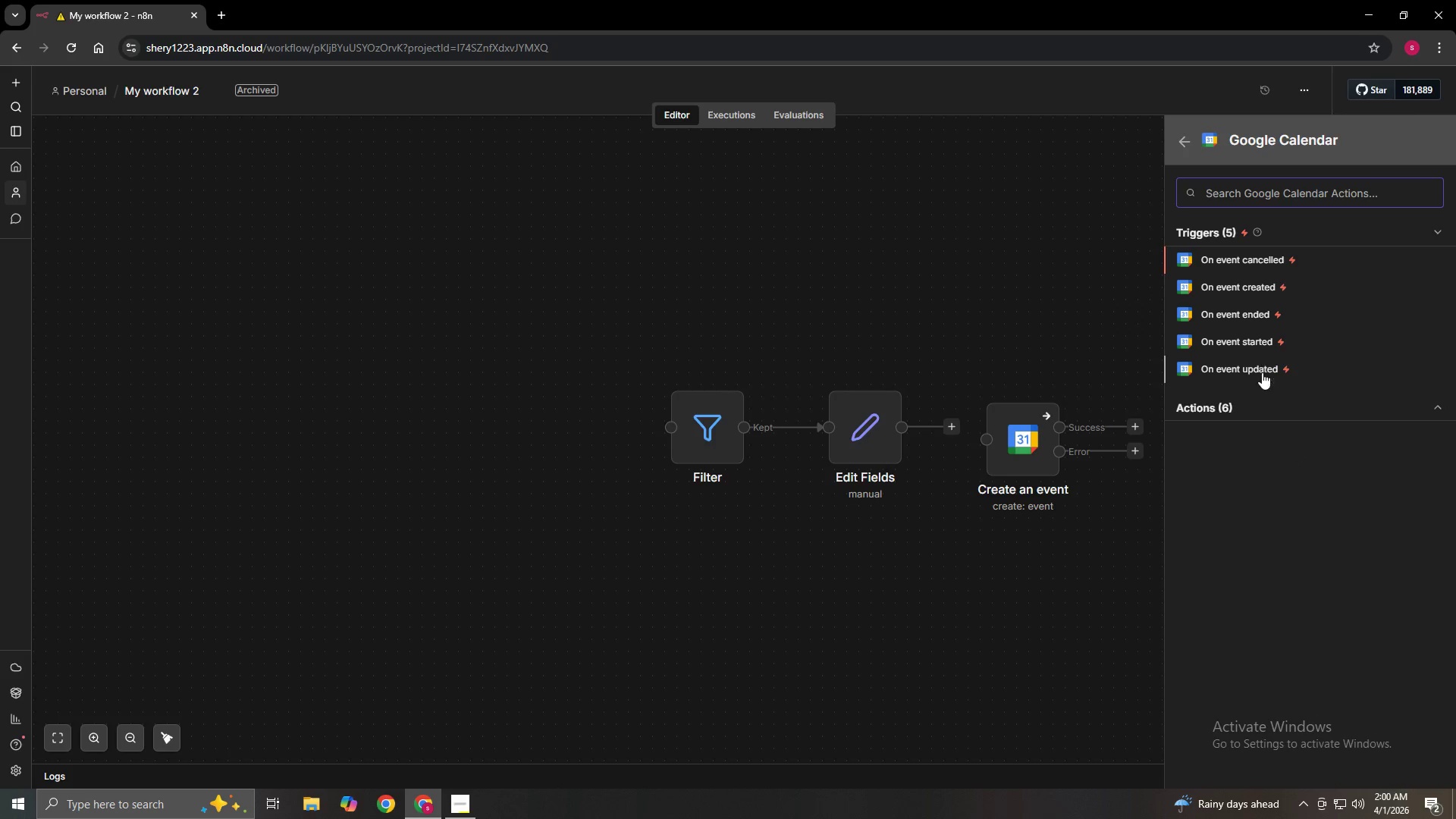 
left_click([1247, 290])
 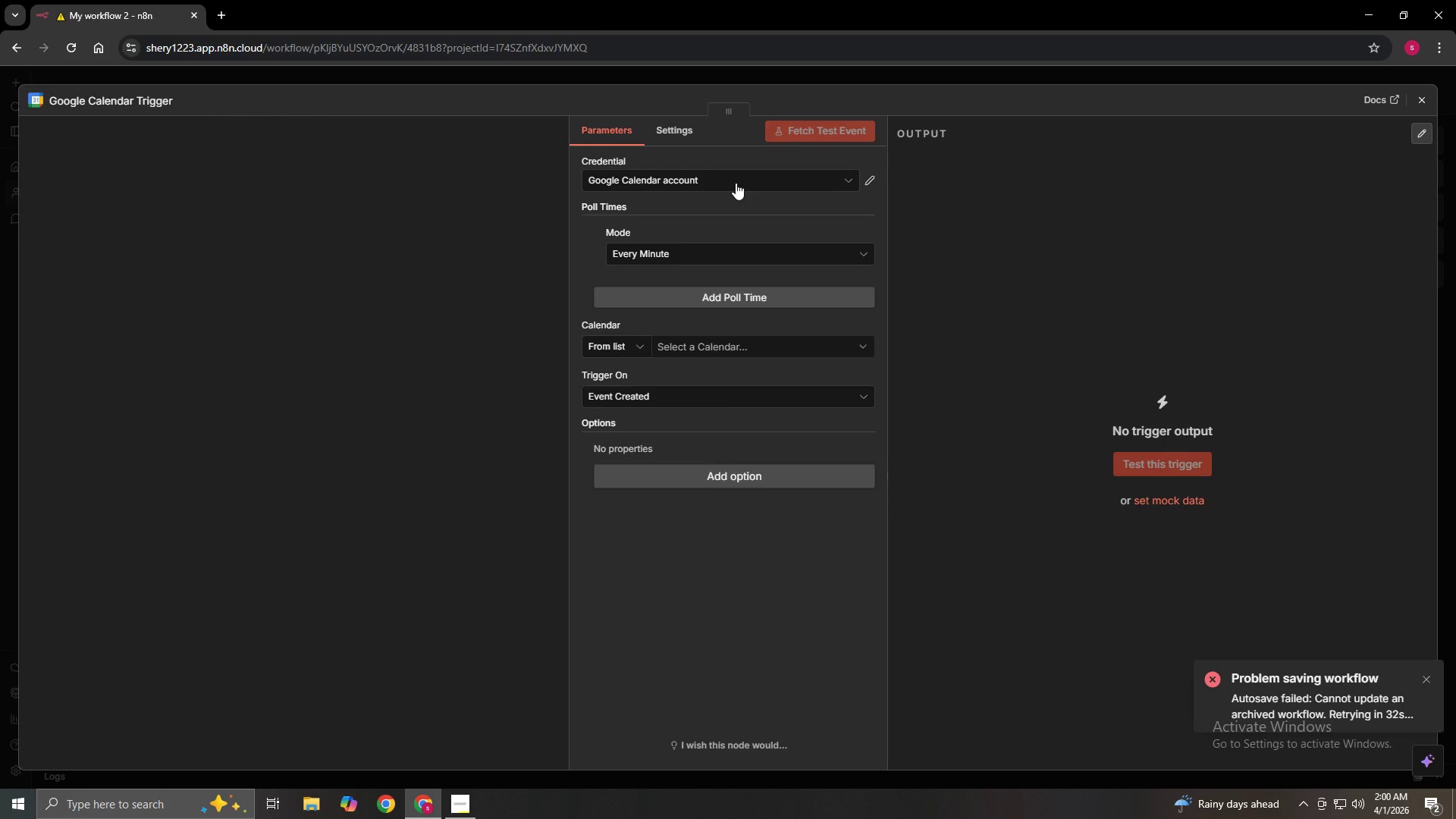 
wait(8.16)
 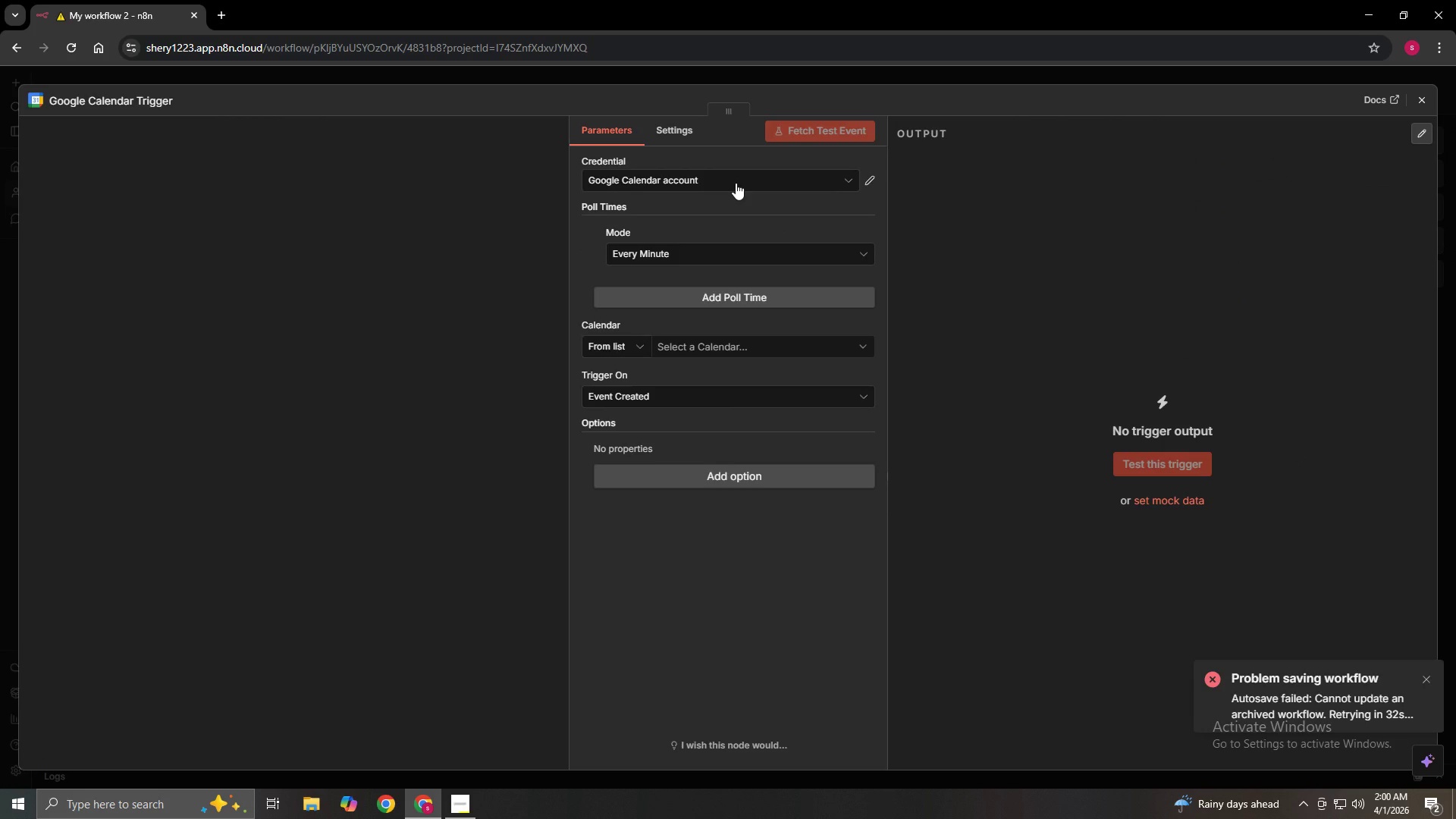 
left_click([747, 181])
 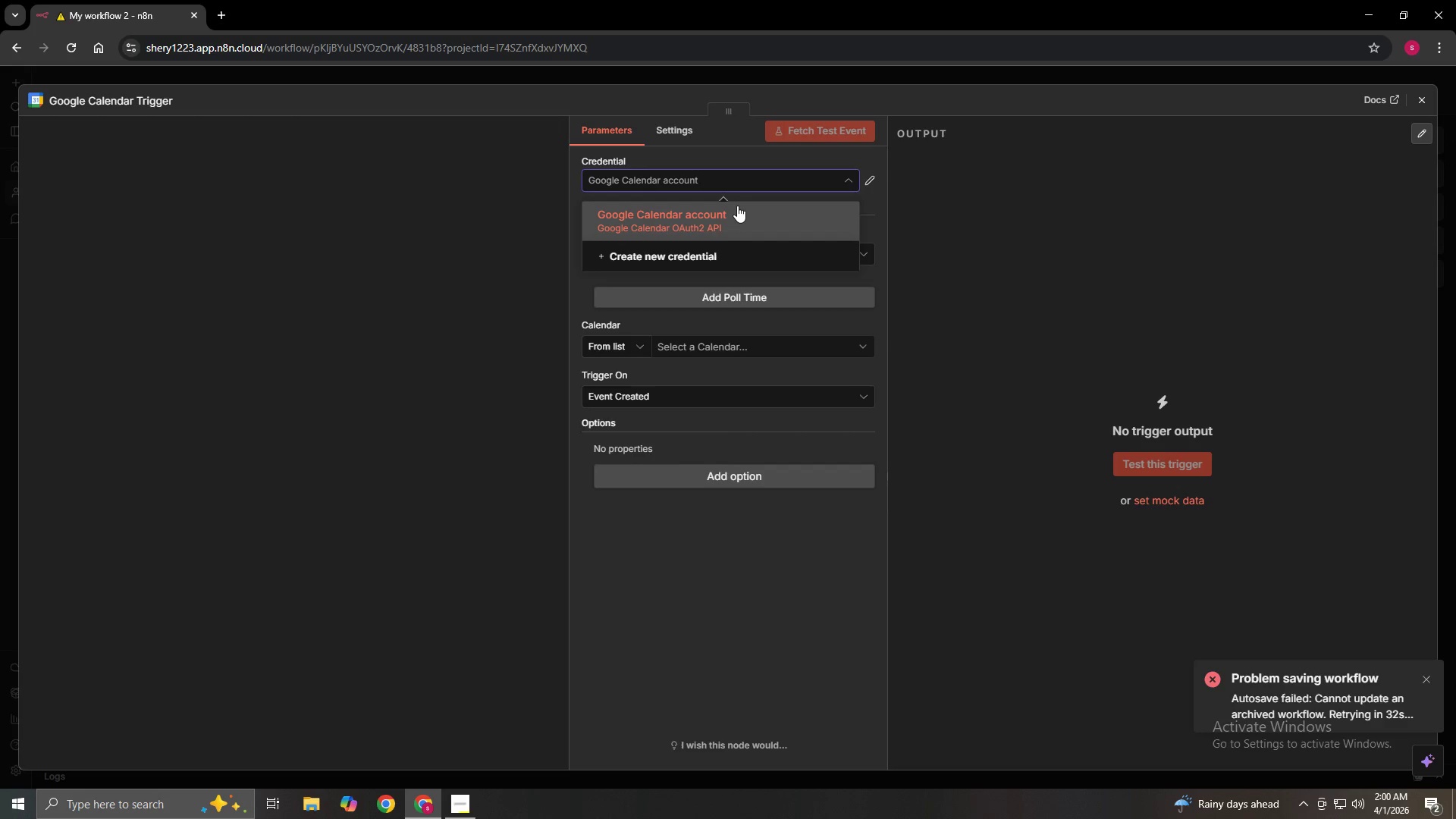 
left_click([735, 217])
 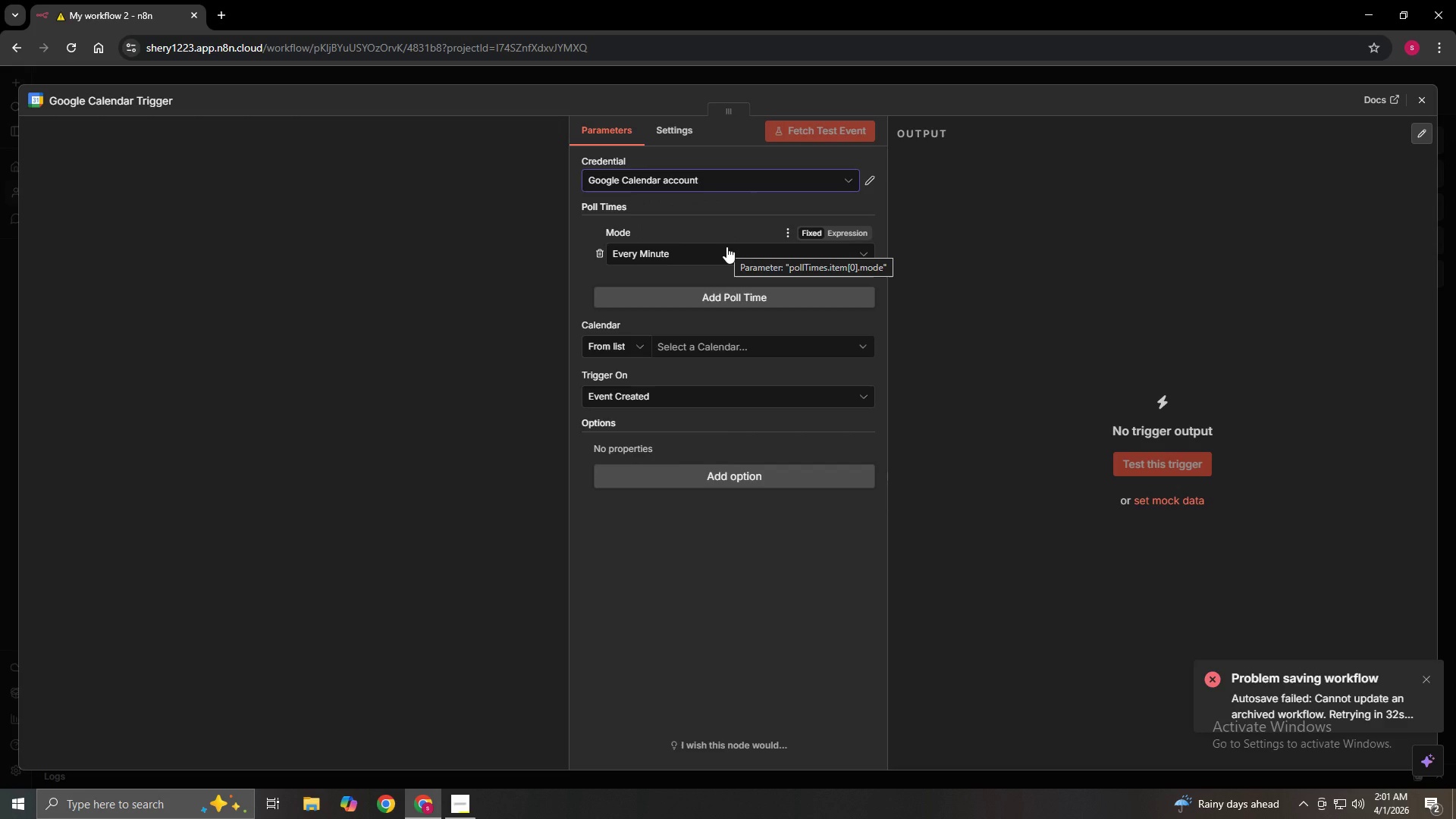 
wait(5.86)
 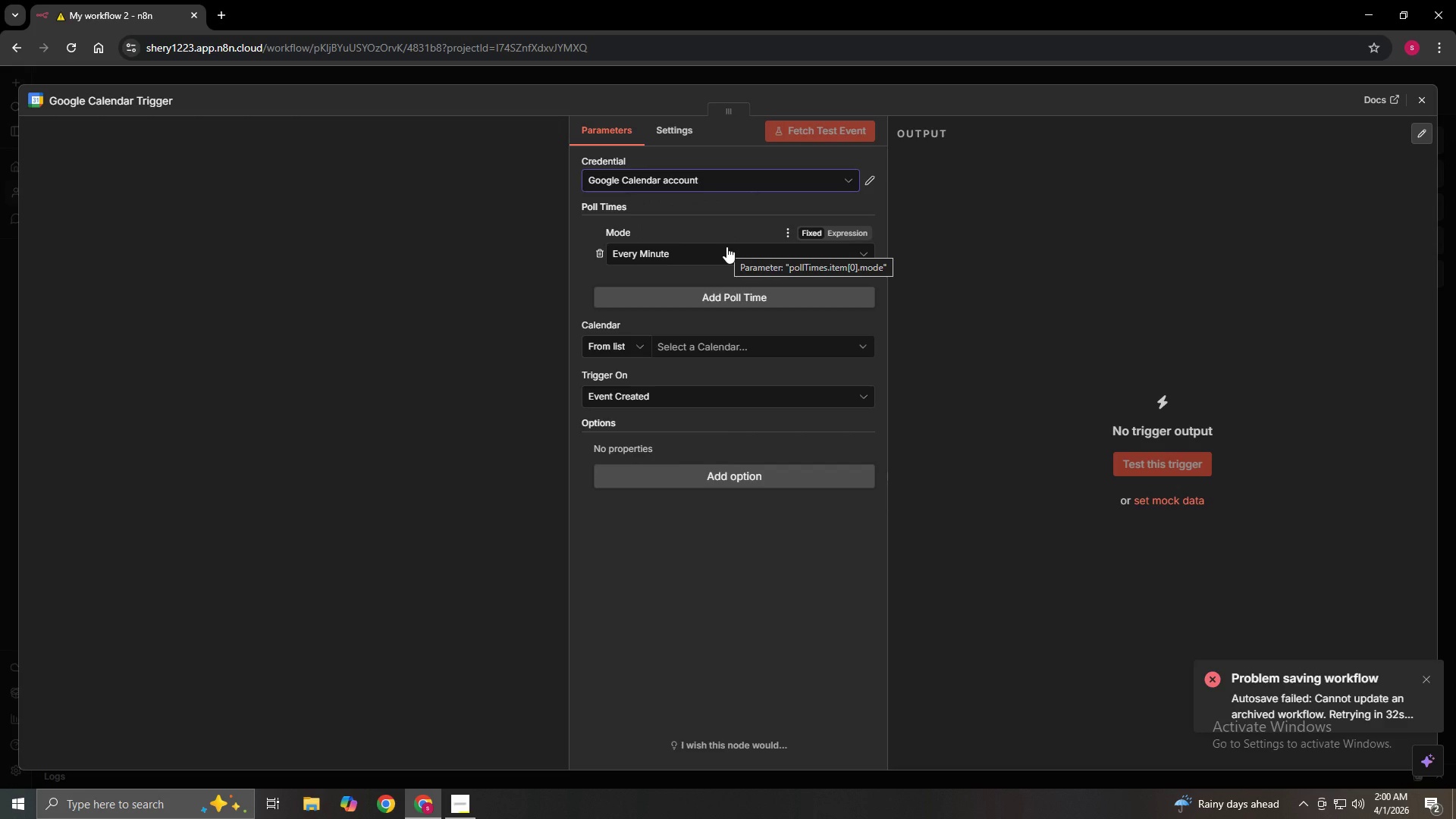 
left_click([726, 246])
 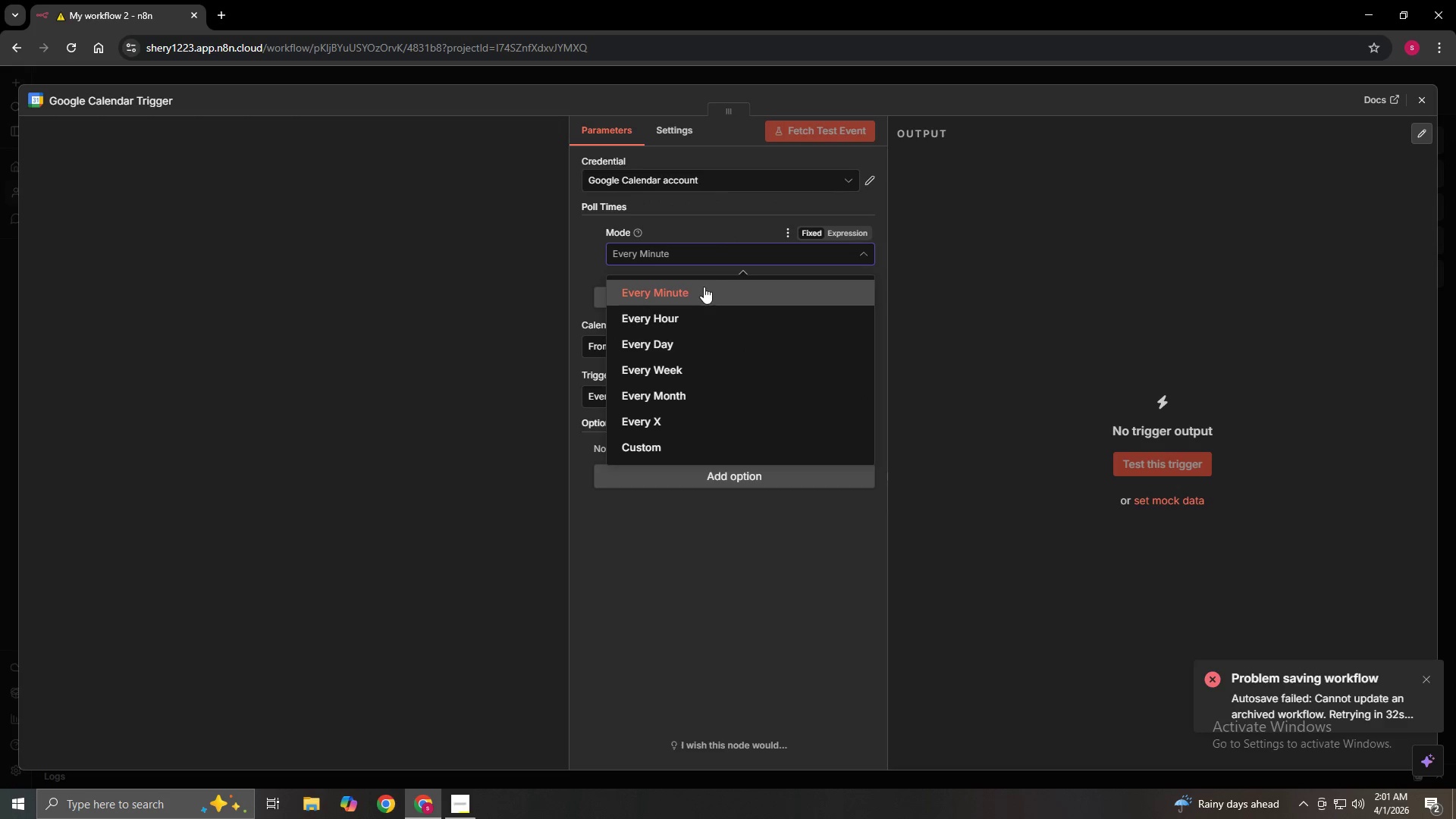 
left_click([685, 293])
 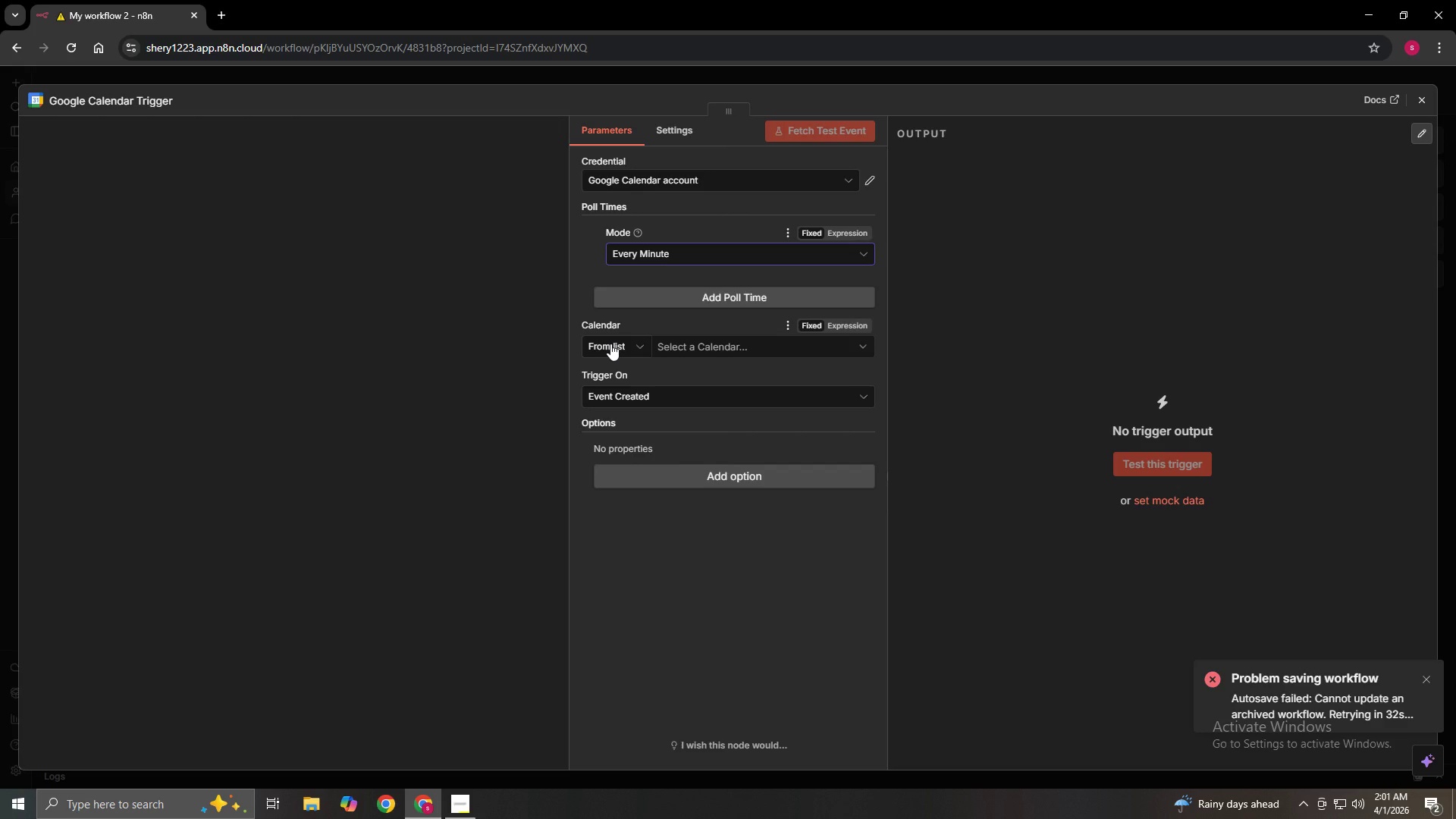 
wait(15.36)
 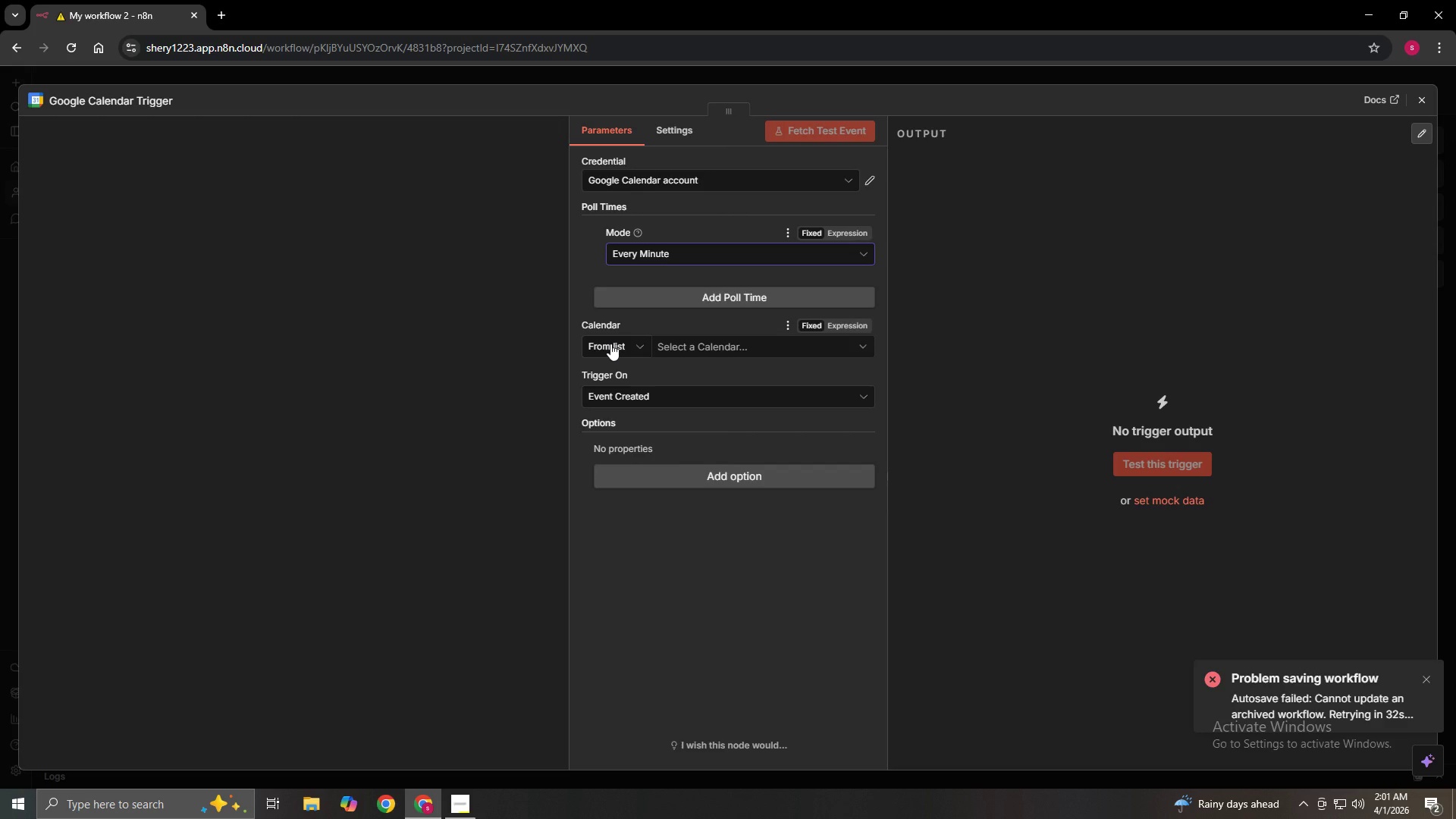 
left_click([705, 351])
 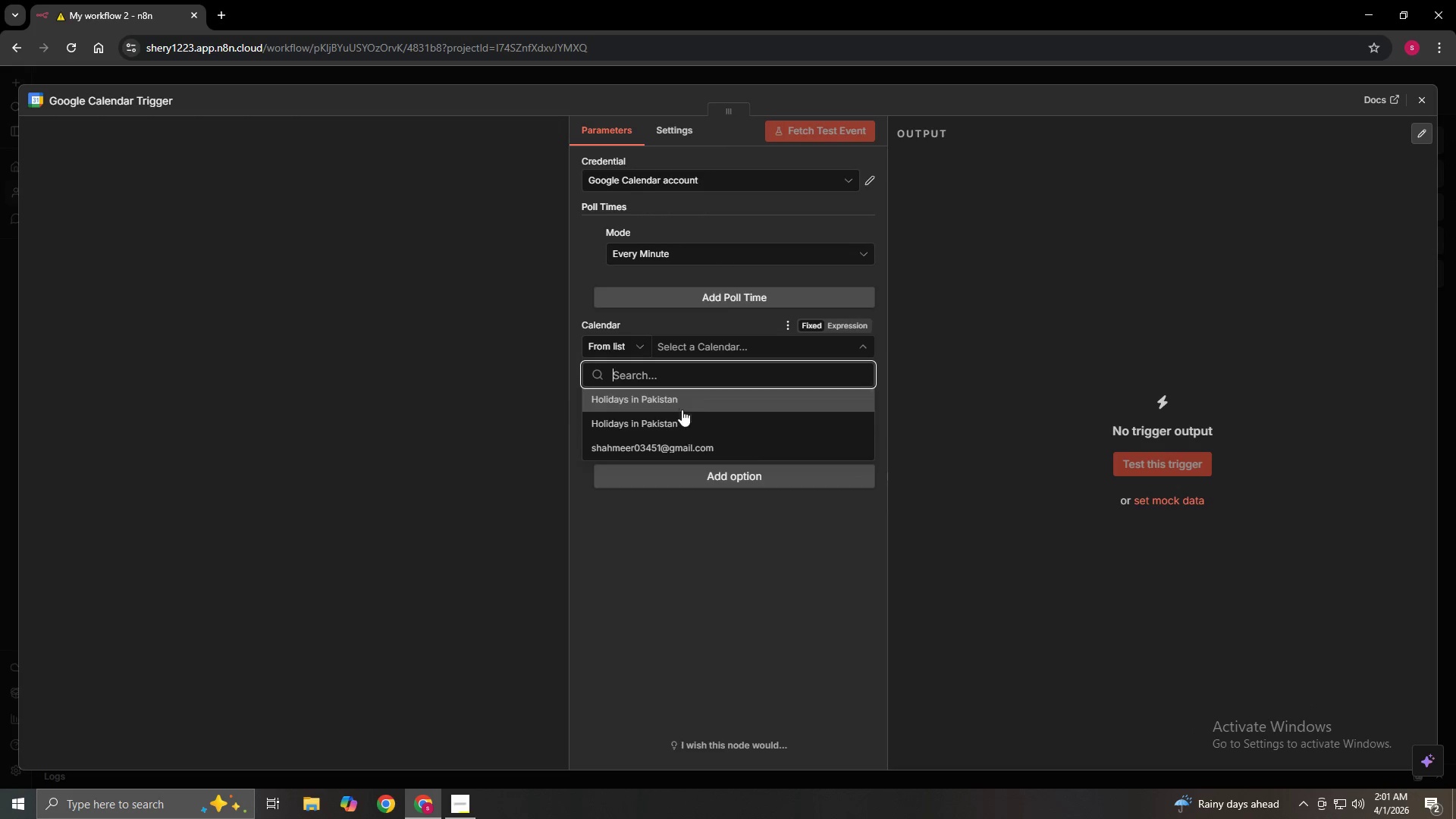 
left_click([682, 442])
 